 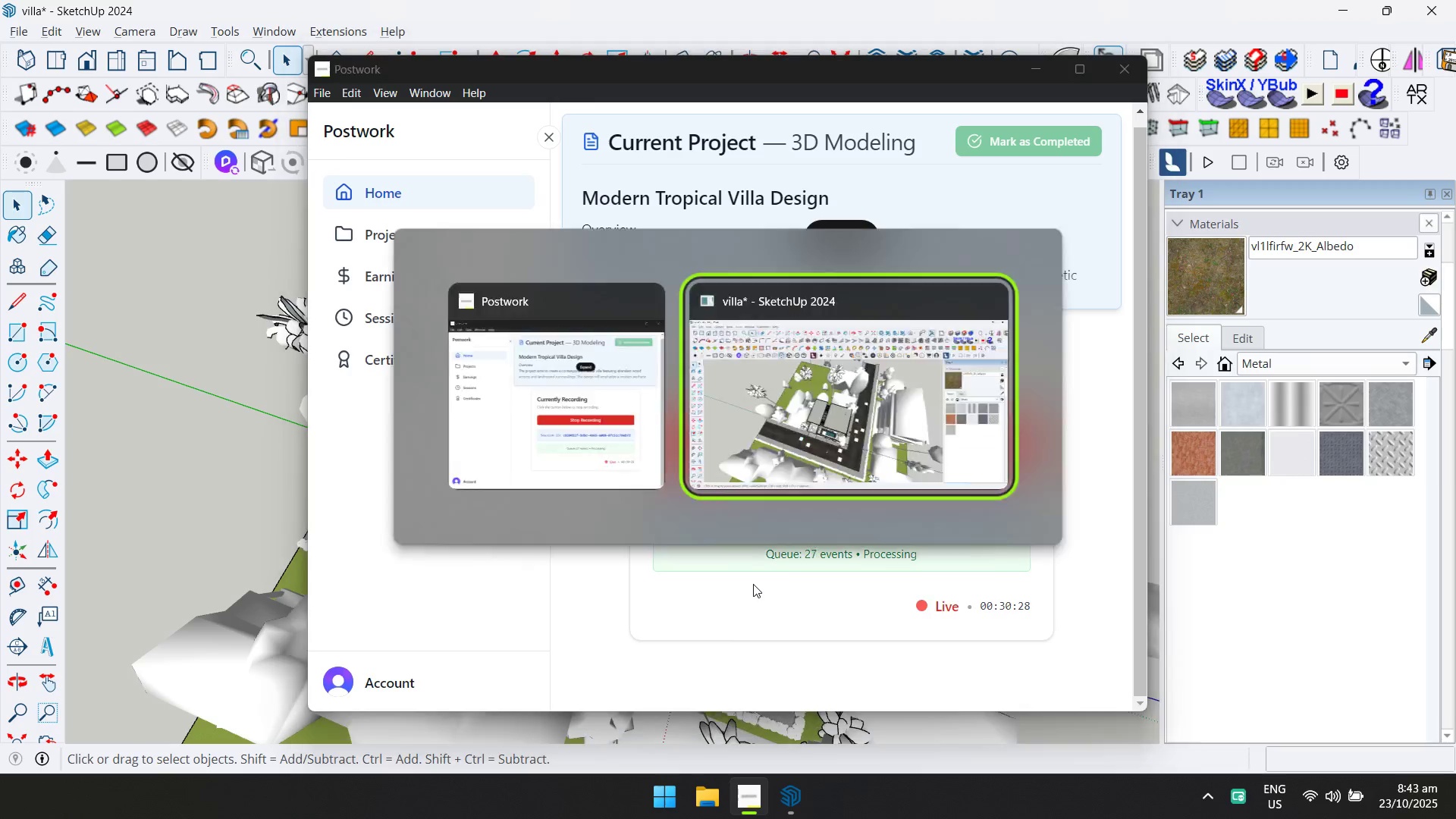 
key(Alt+Tab)
 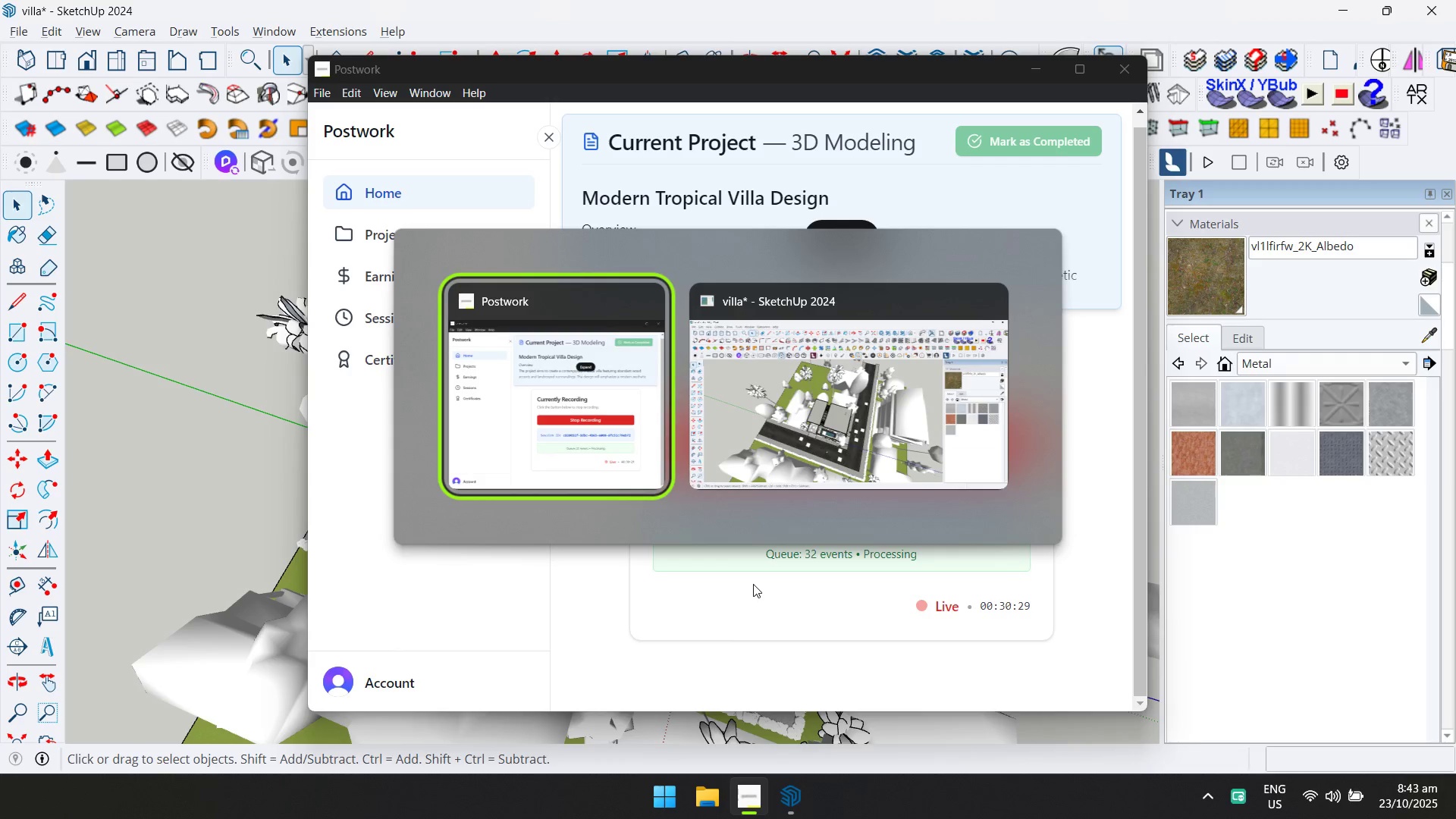 
key(Alt+Tab)
 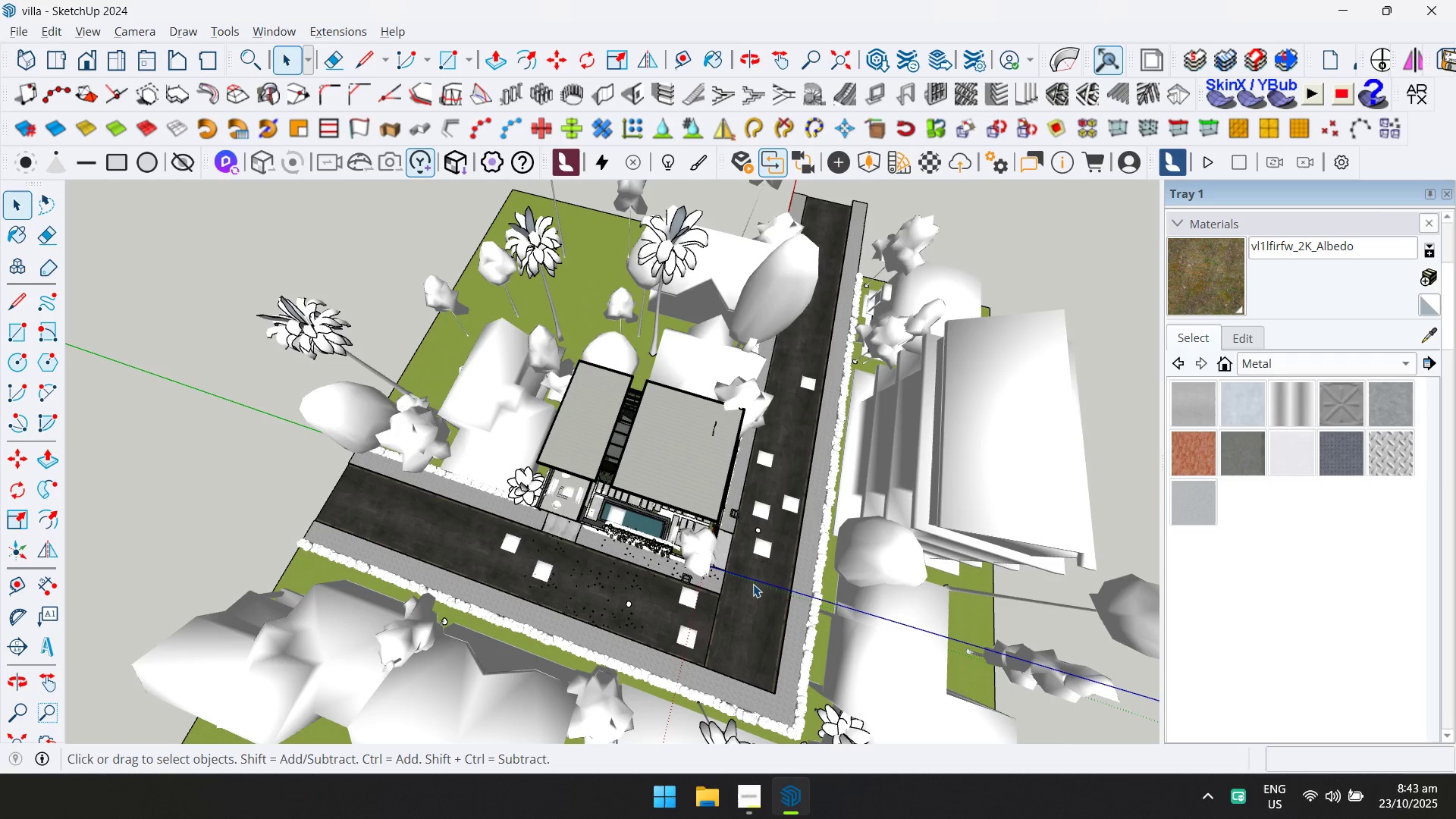 
scroll: coordinate [697, 409], scroll_direction: up, amount: 15.0
 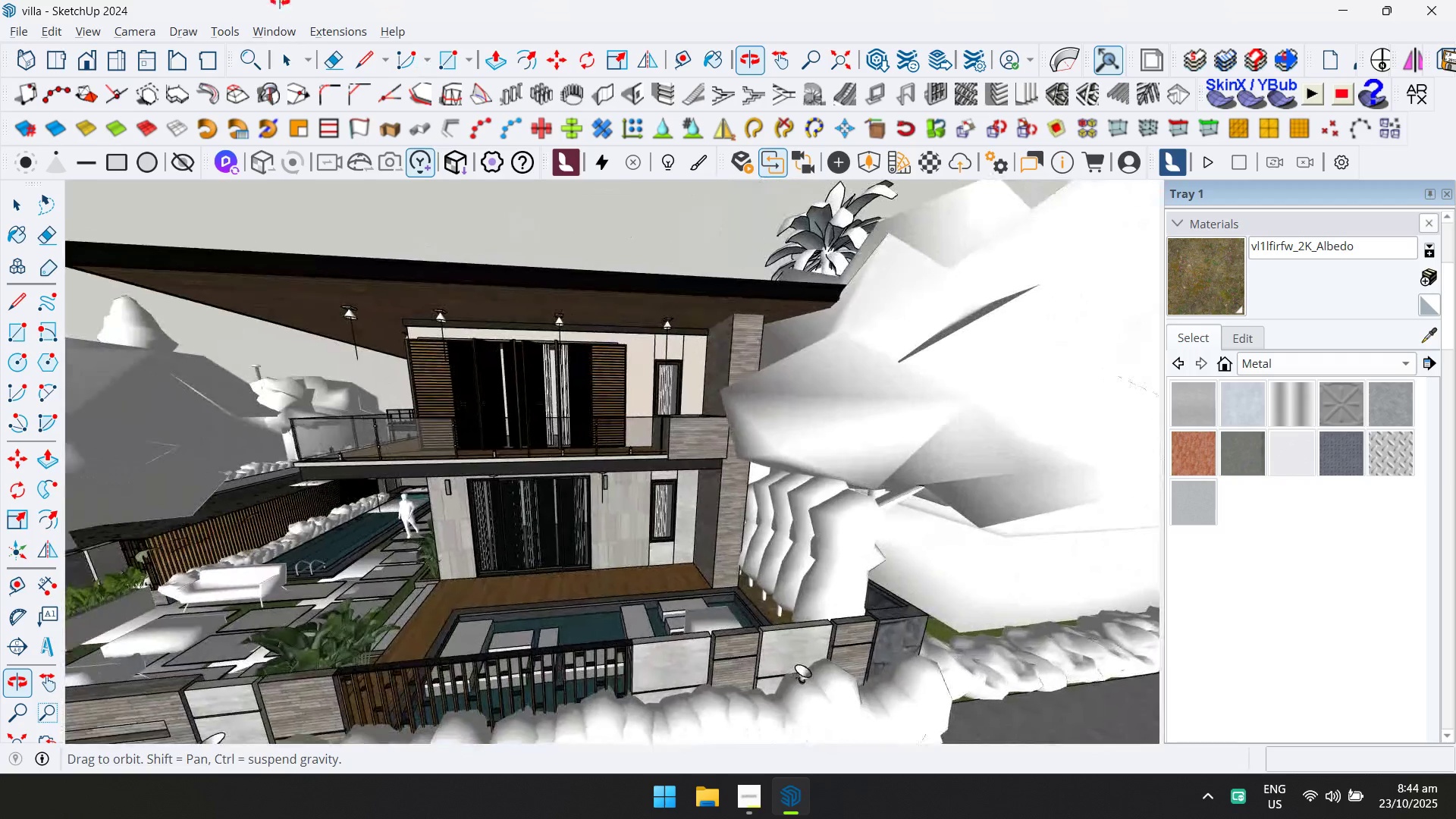 
hold_key(key=ShiftLeft, duration=0.38)
 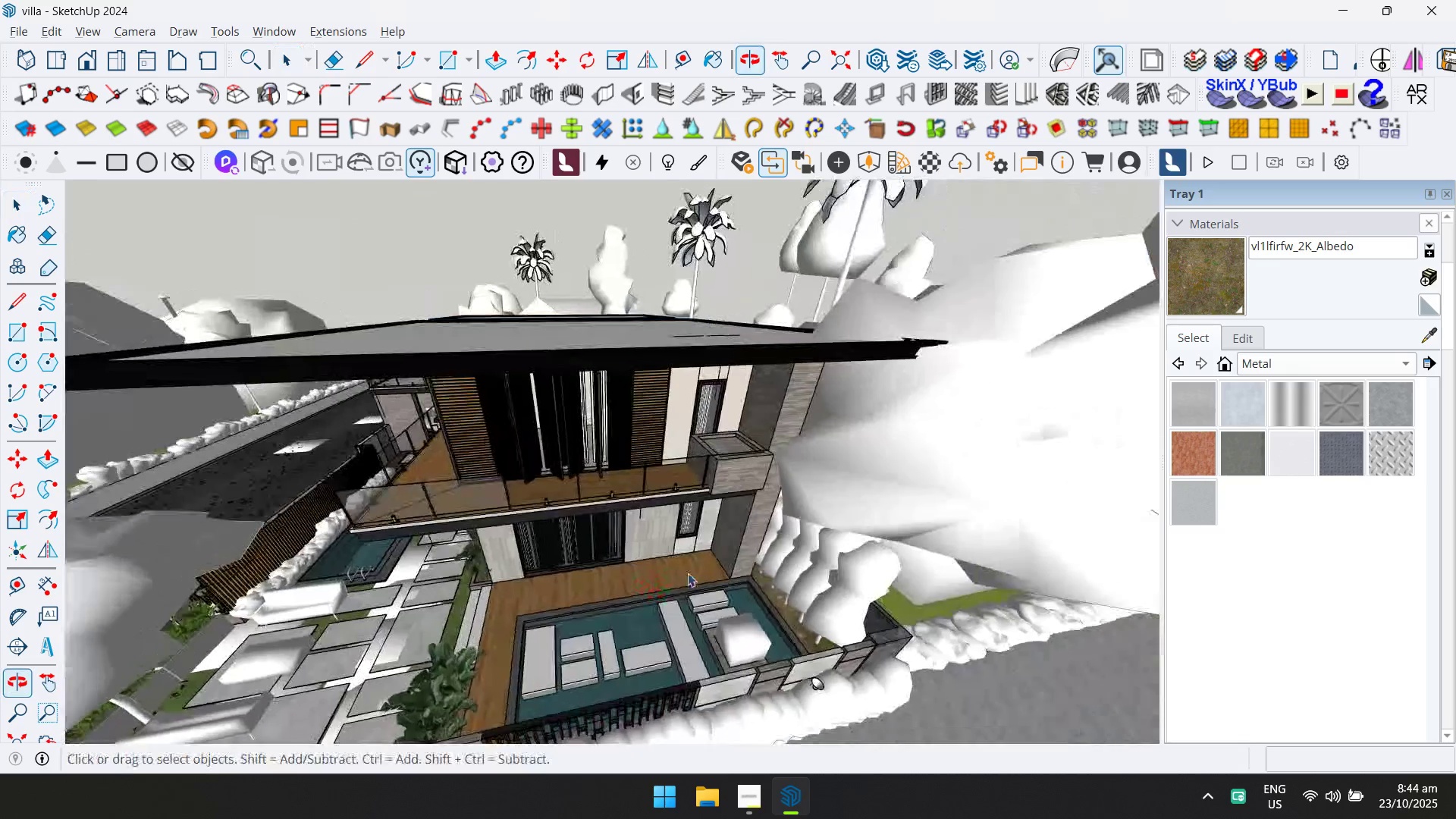 
scroll: coordinate [702, 397], scroll_direction: up, amount: 14.0
 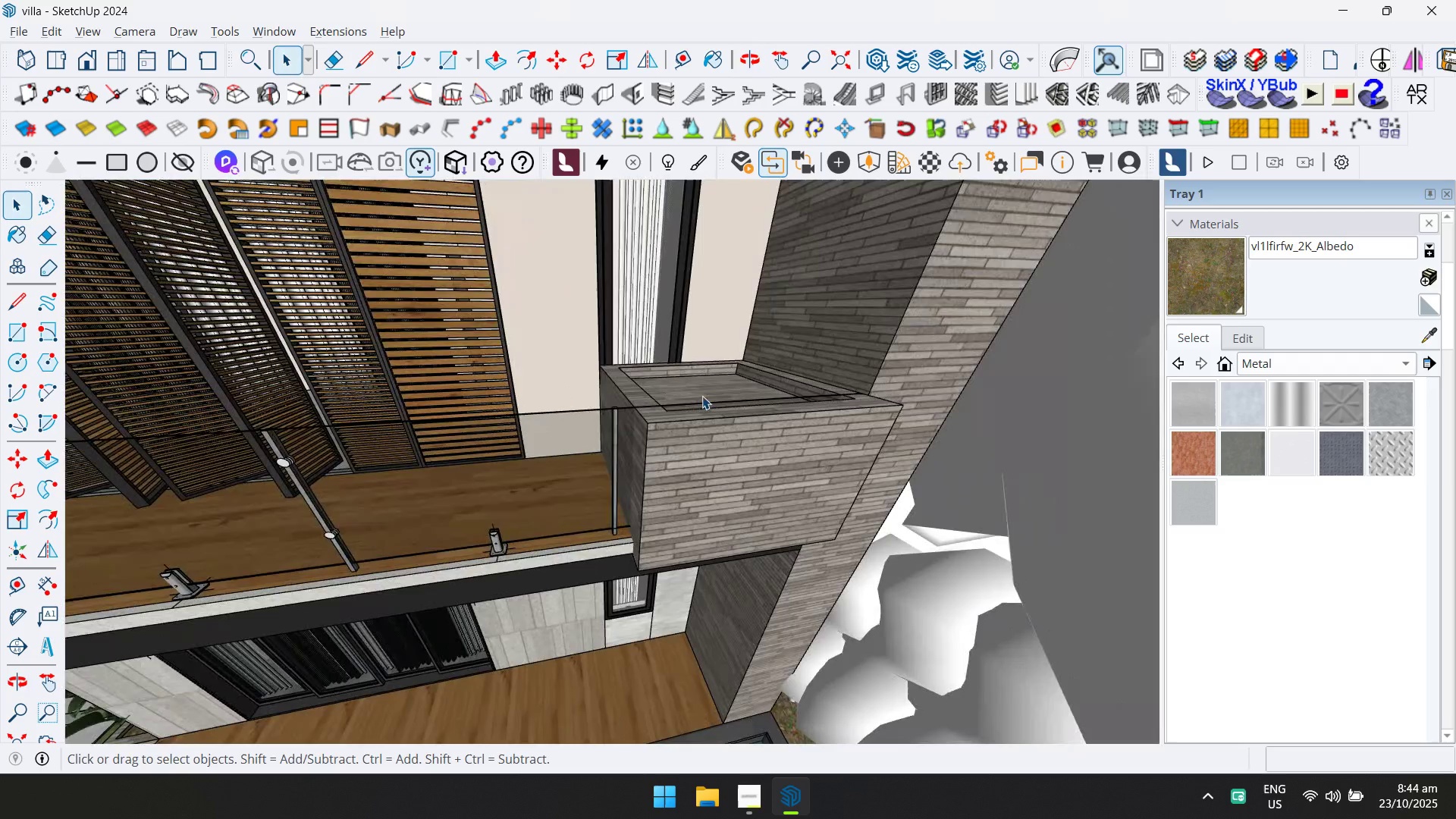 
double_click([702, 396])
 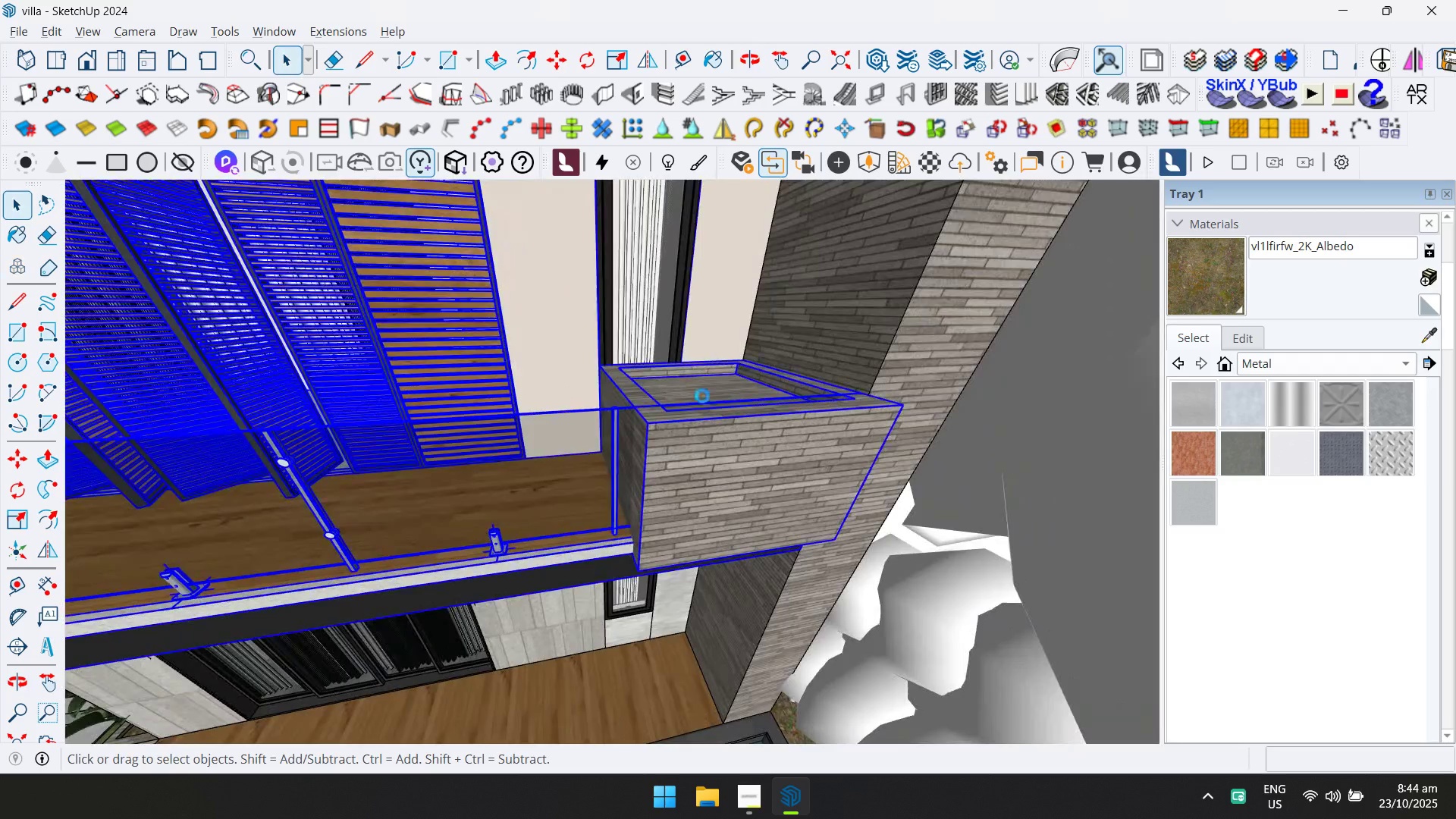 
triple_click([702, 396])
 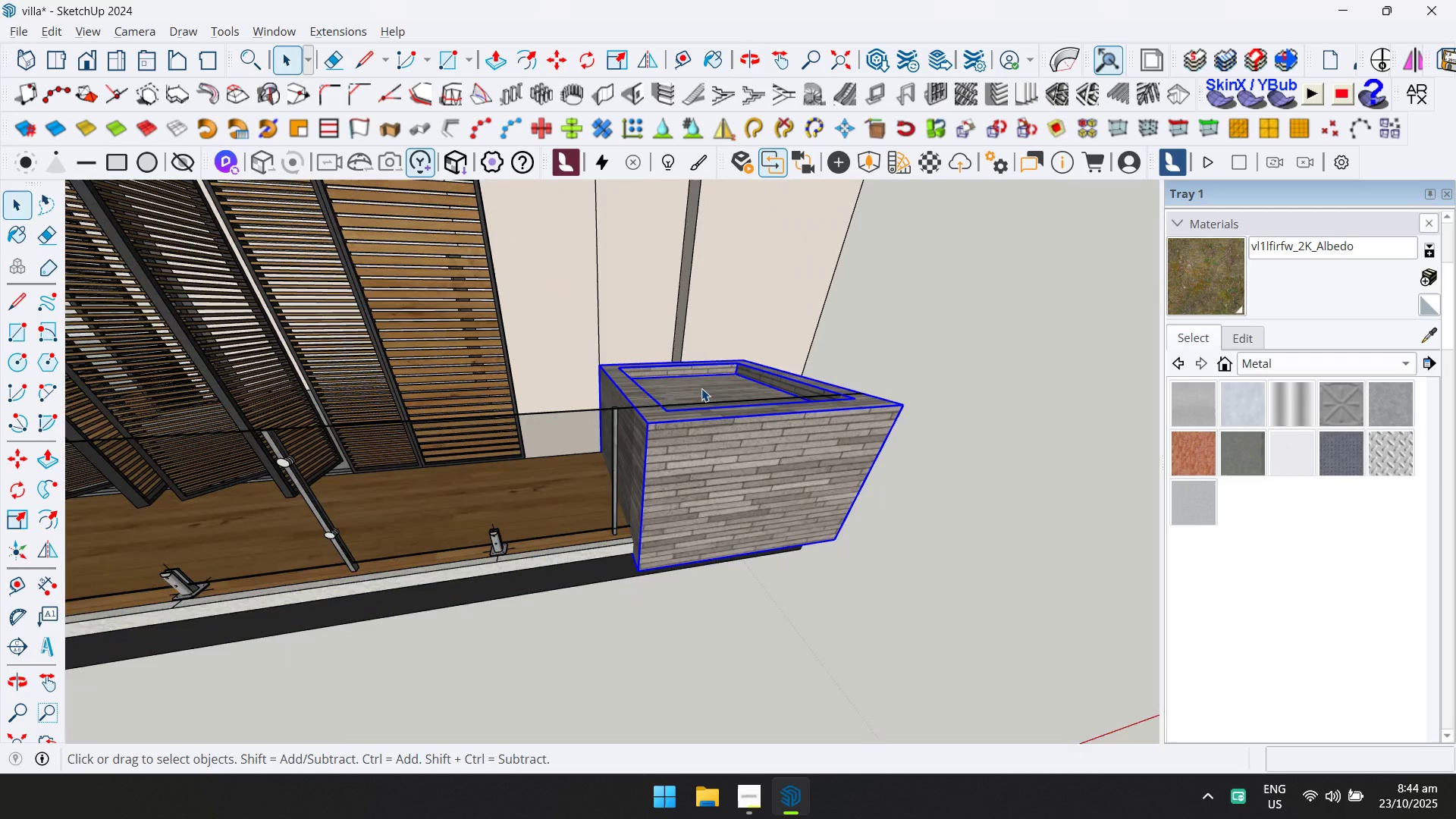 
triple_click([702, 388])
 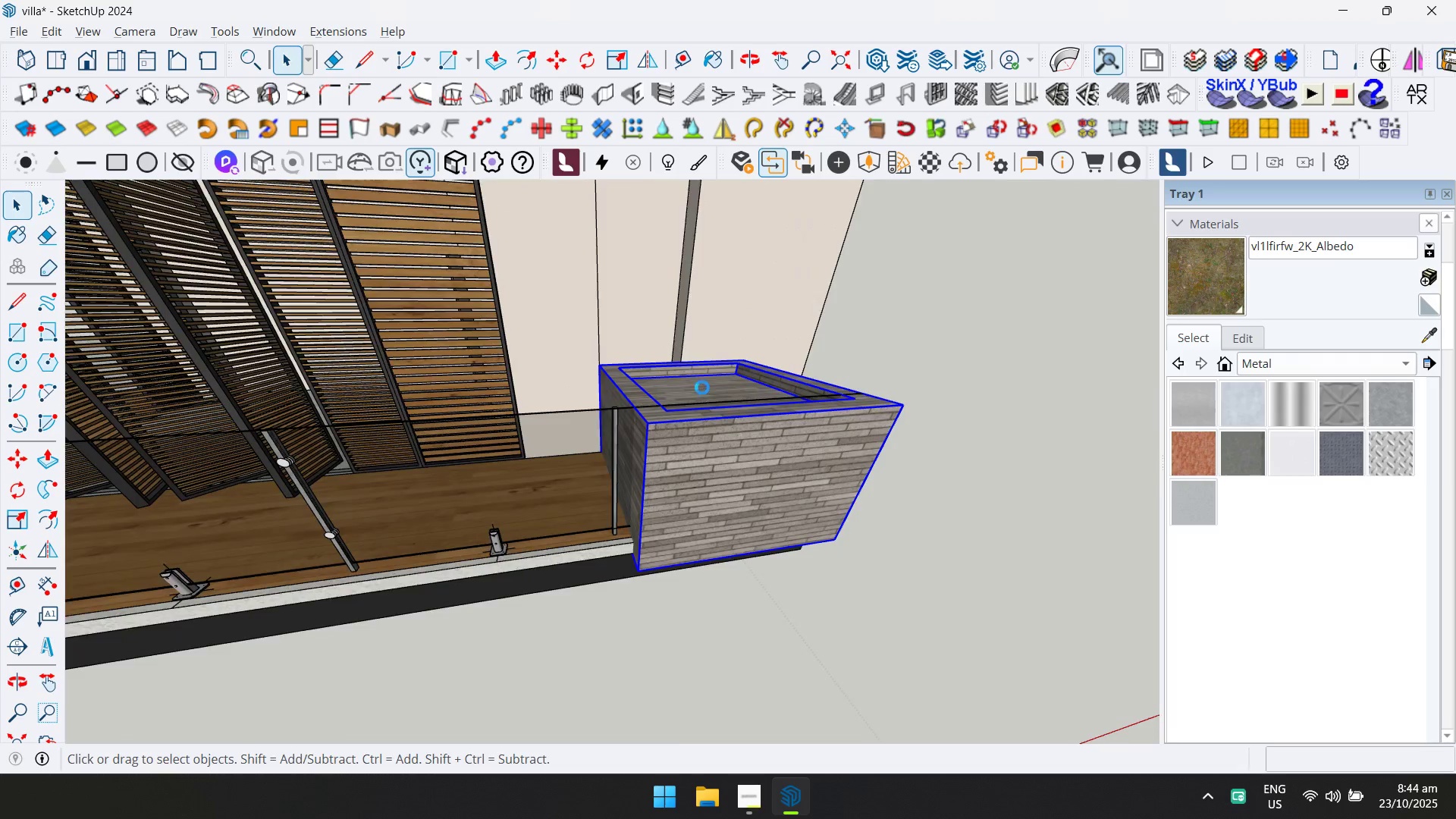 
triple_click([702, 388])
 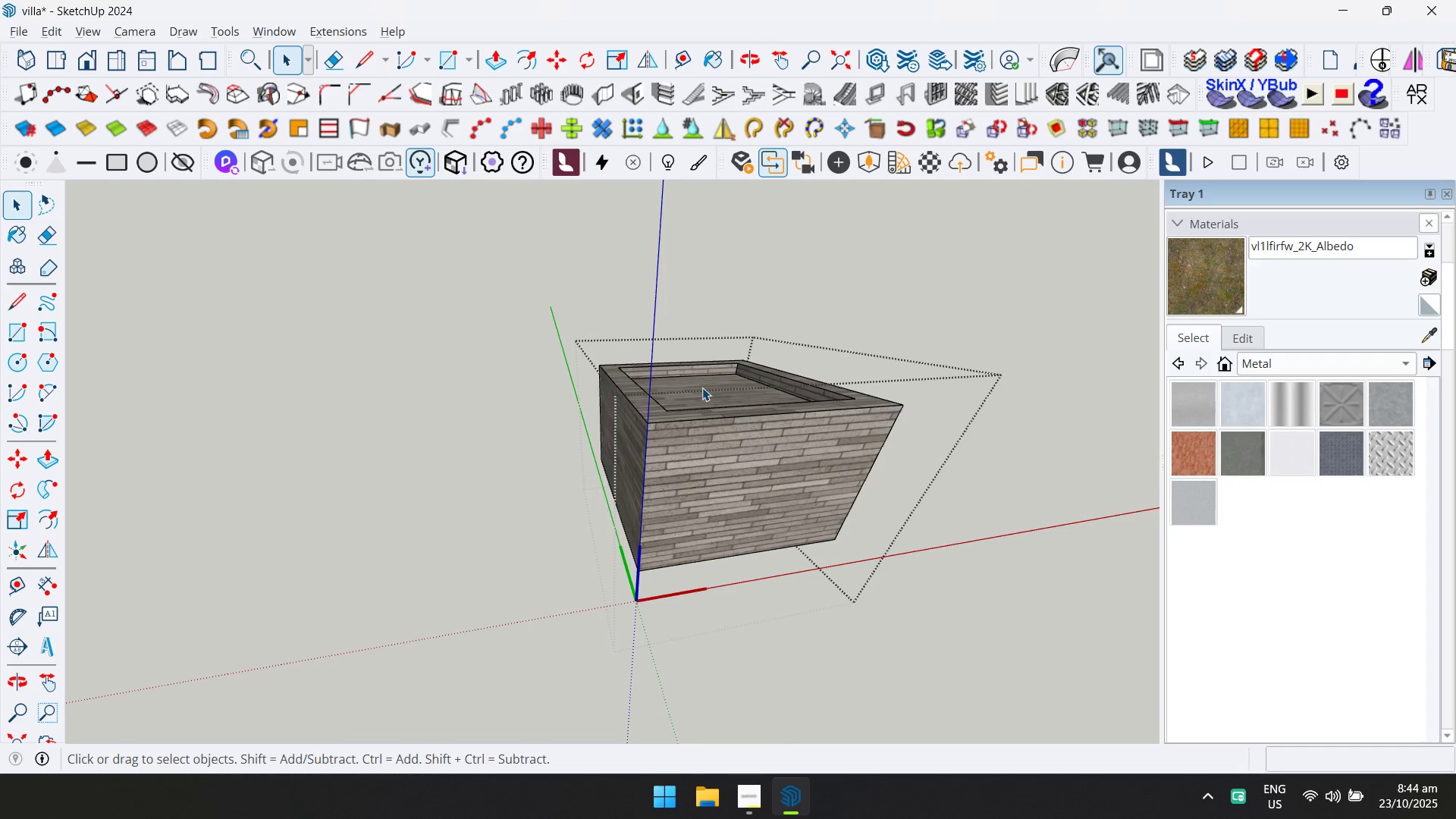 
triple_click([702, 388])
 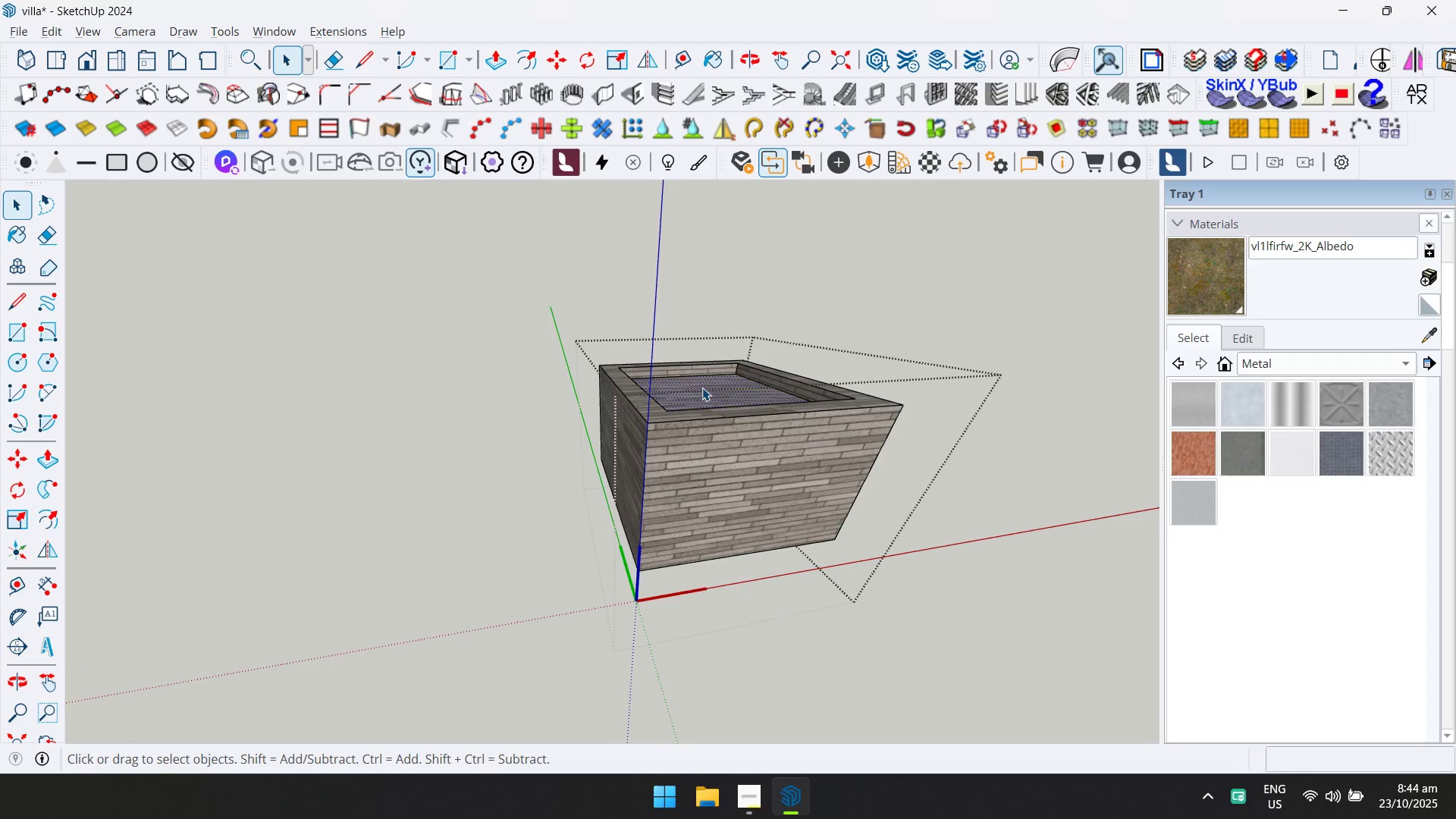 
key(D)
 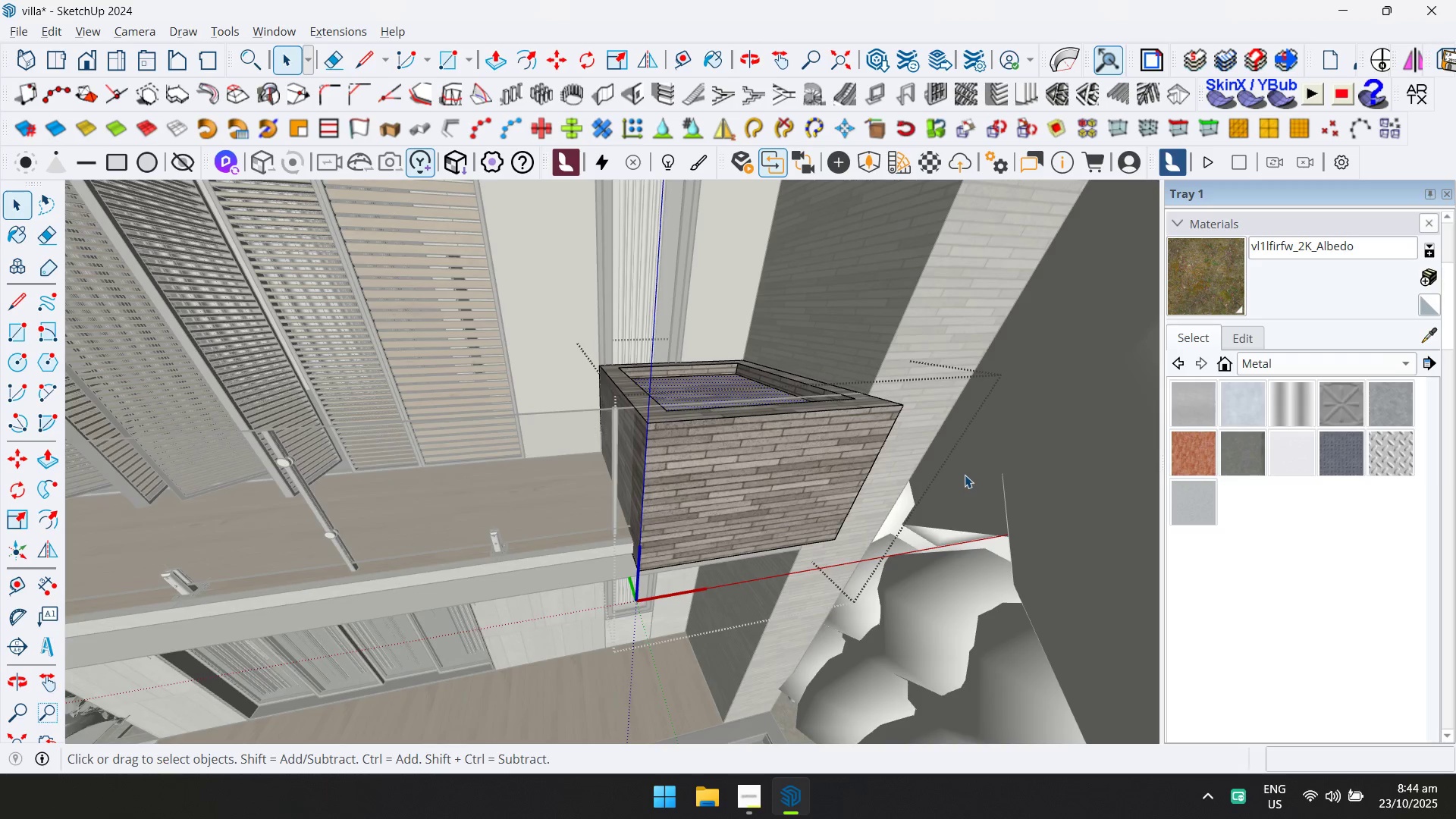 
scroll: coordinate [871, 497], scroll_direction: down, amount: 2.0
 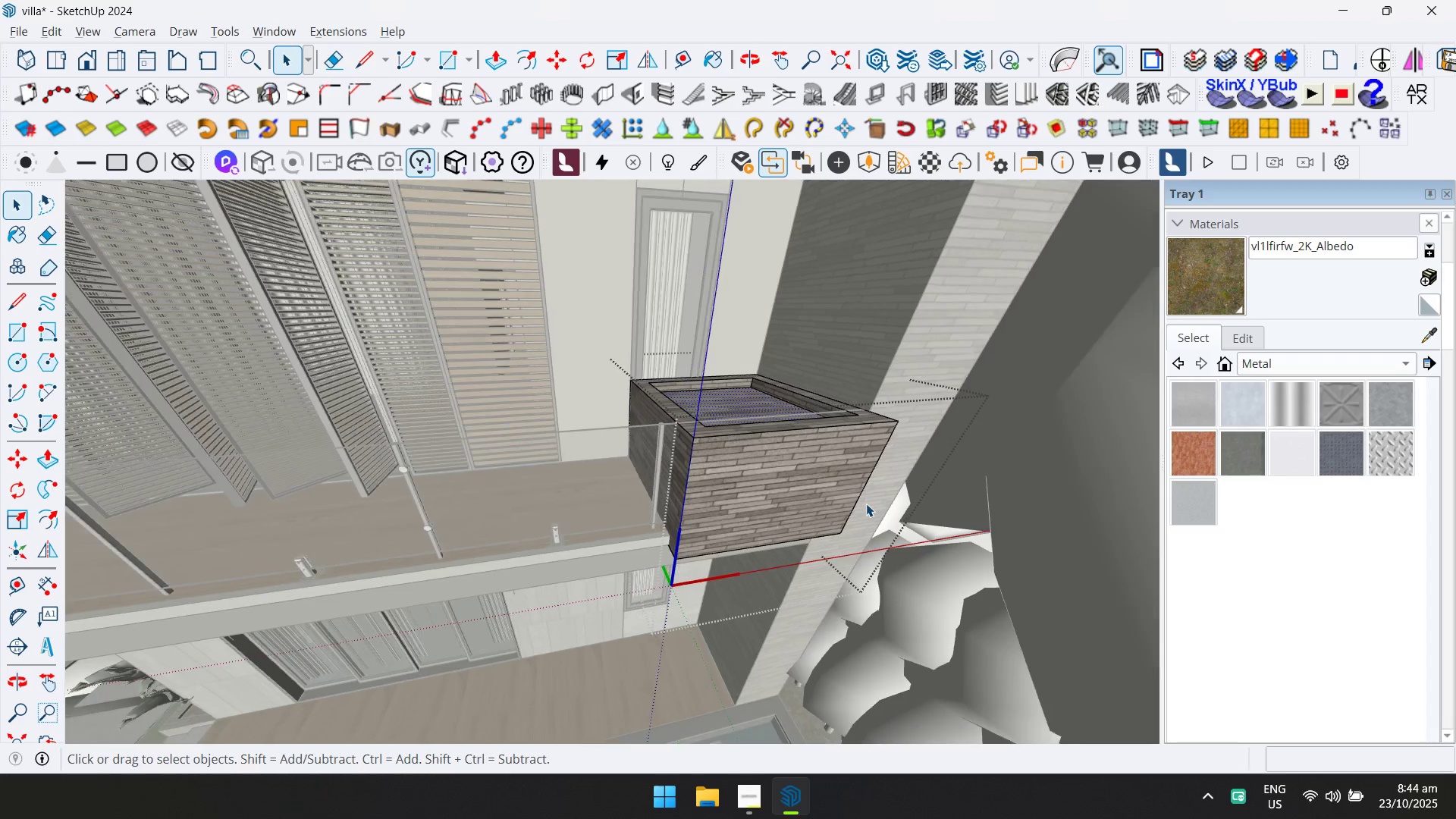 
hold_key(key=ShiftLeft, duration=0.36)
 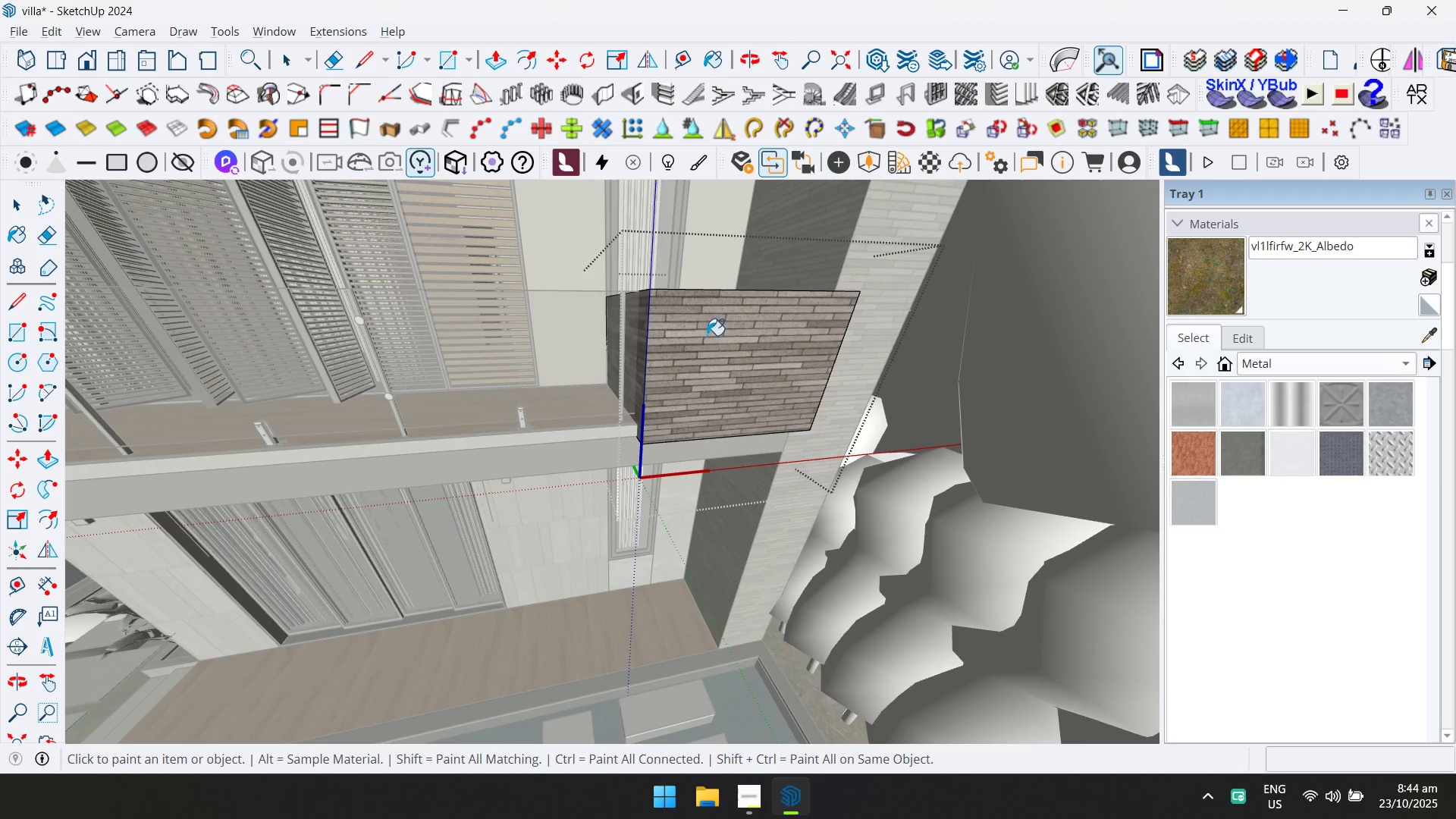 
left_click([706, 364])
 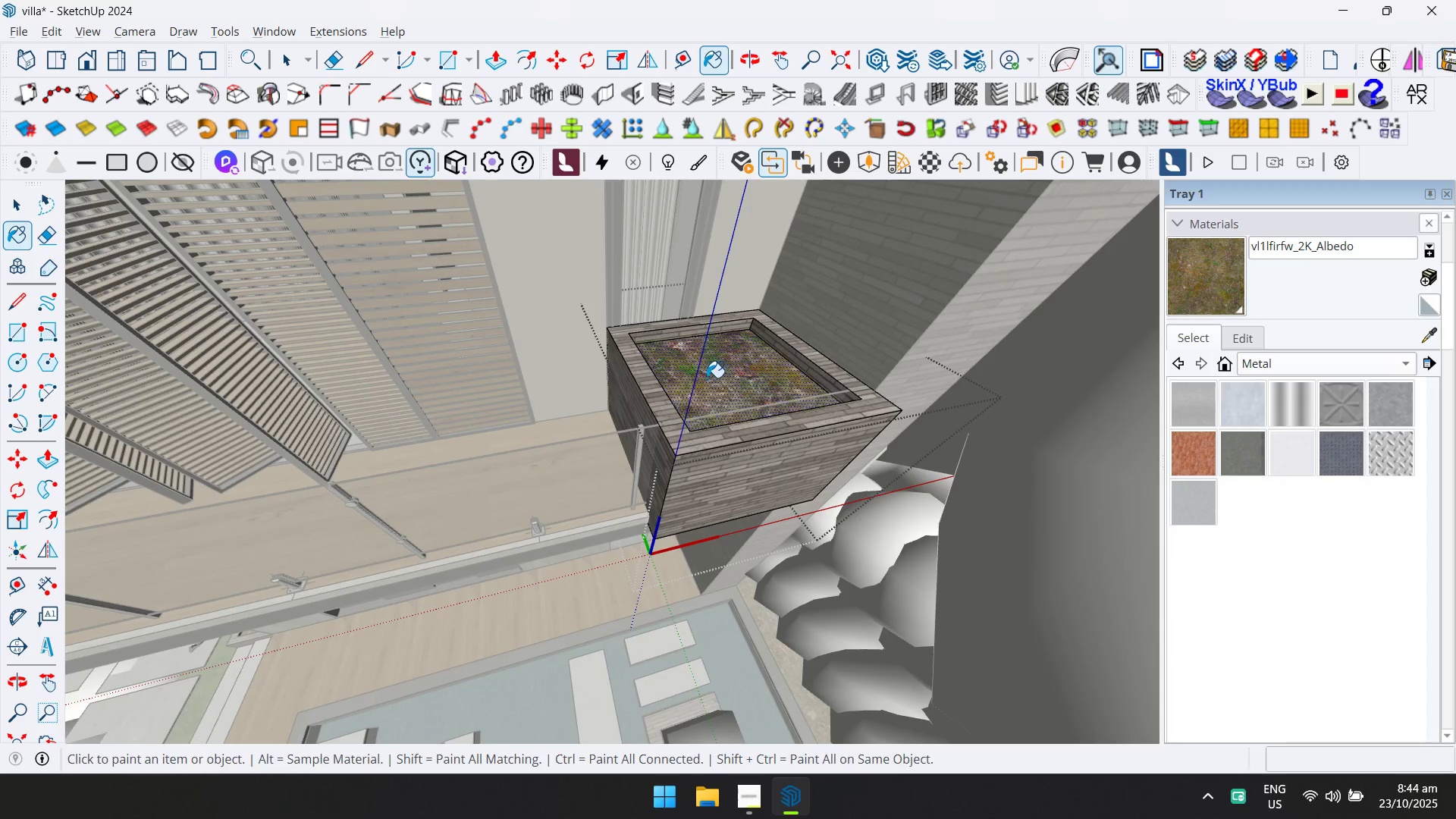 
scroll: coordinate [707, 378], scroll_direction: down, amount: 7.0
 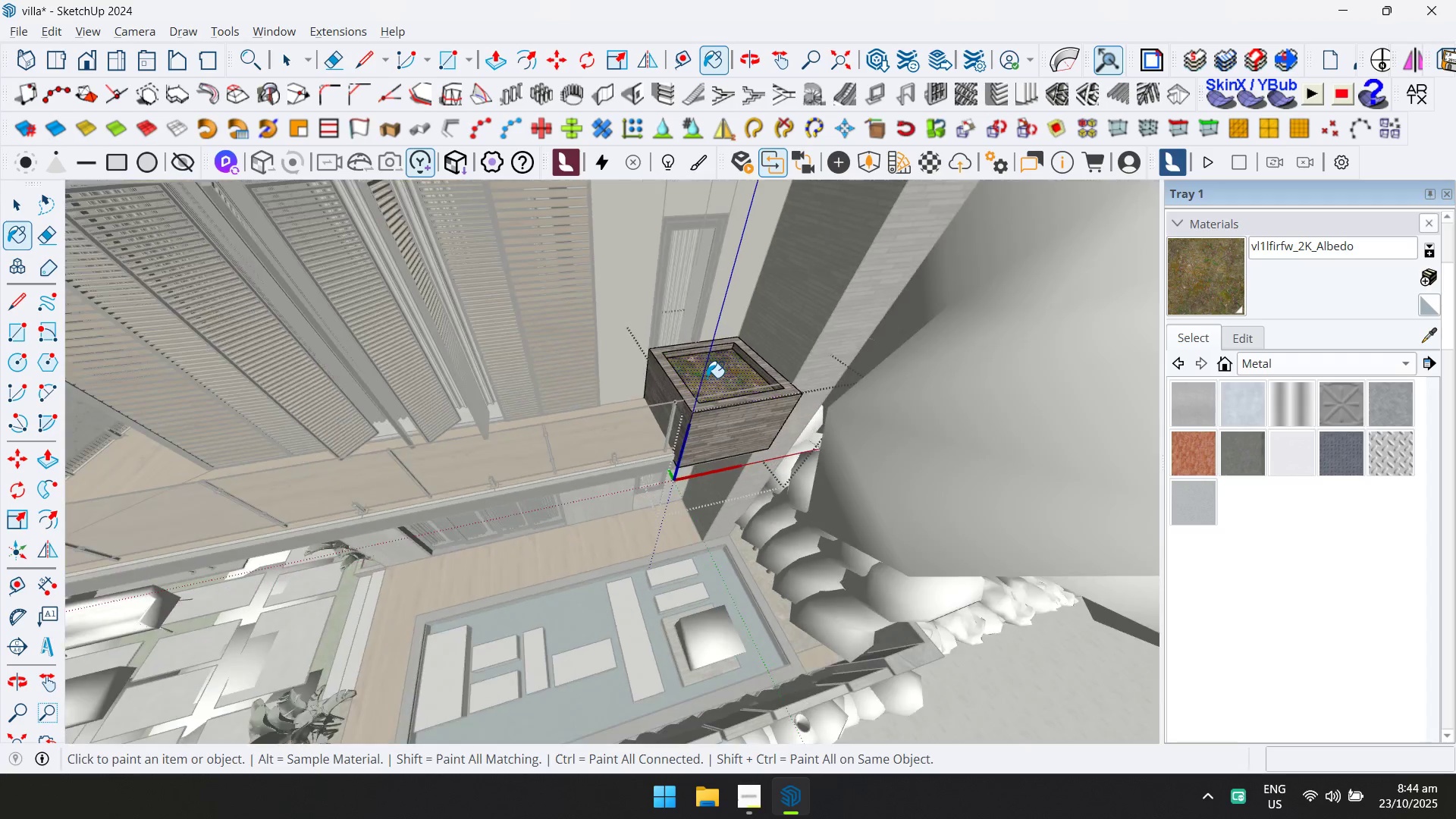 
key(Escape)
 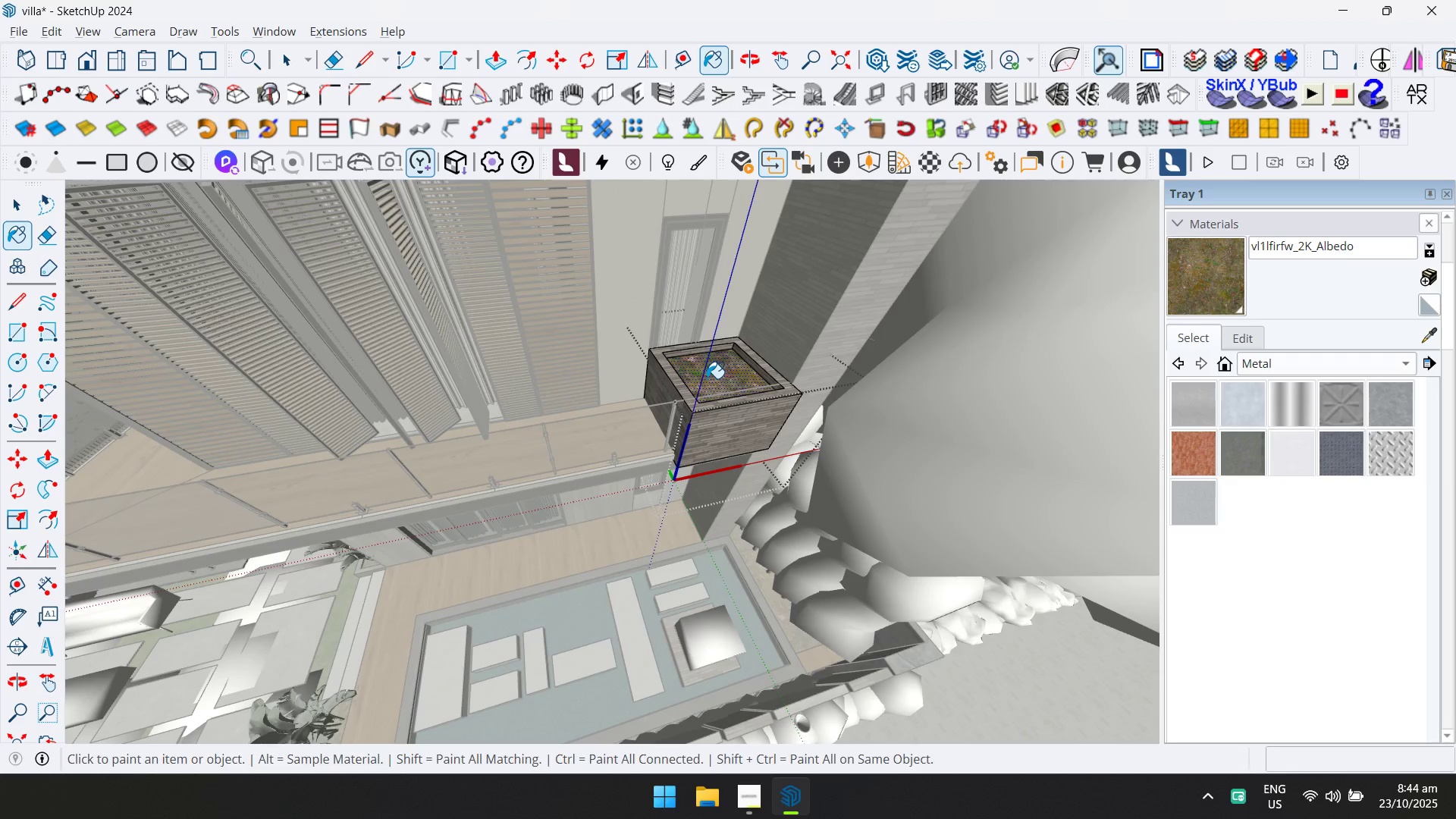 
key(Space)
 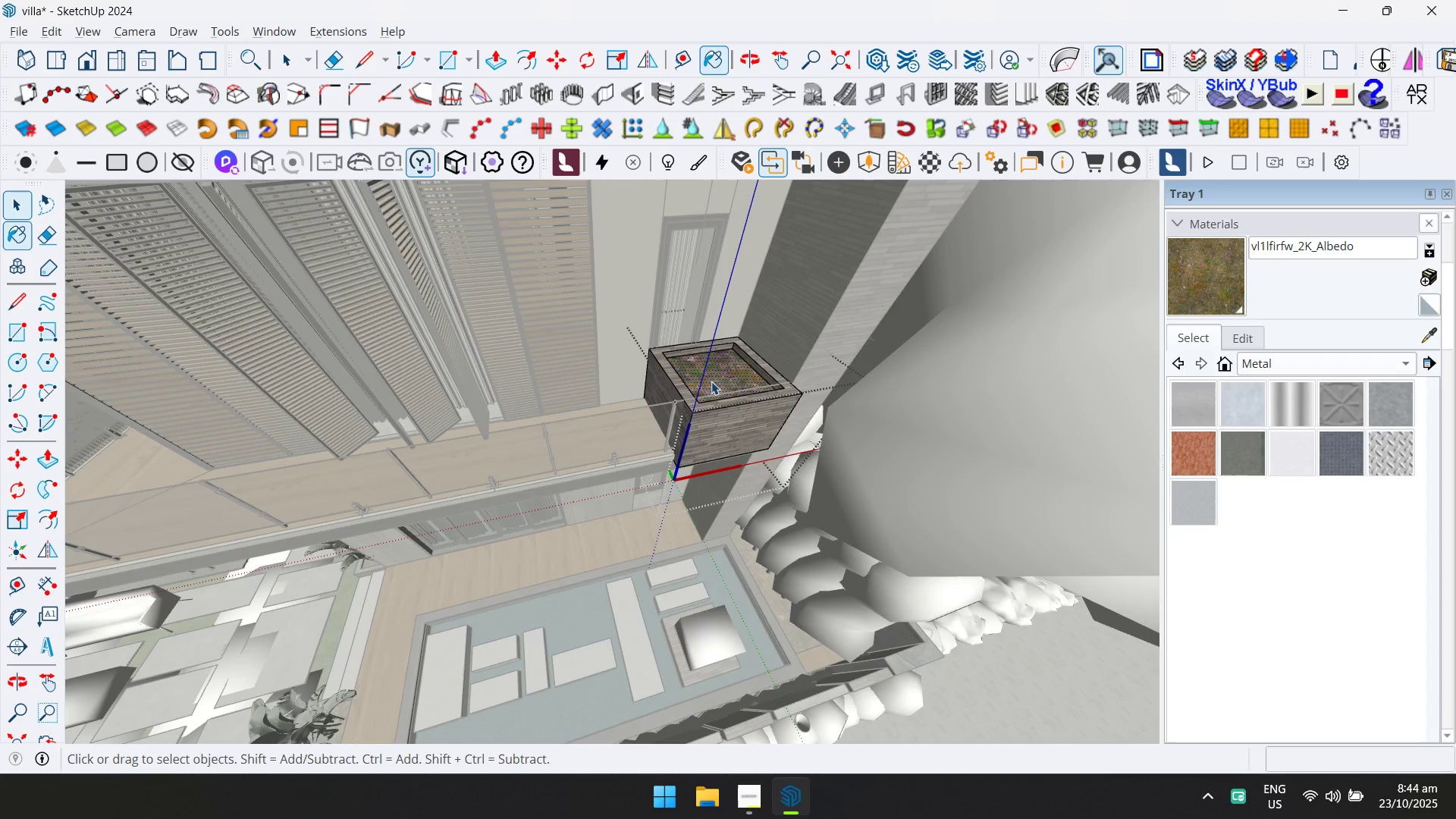 
key(Escape)
 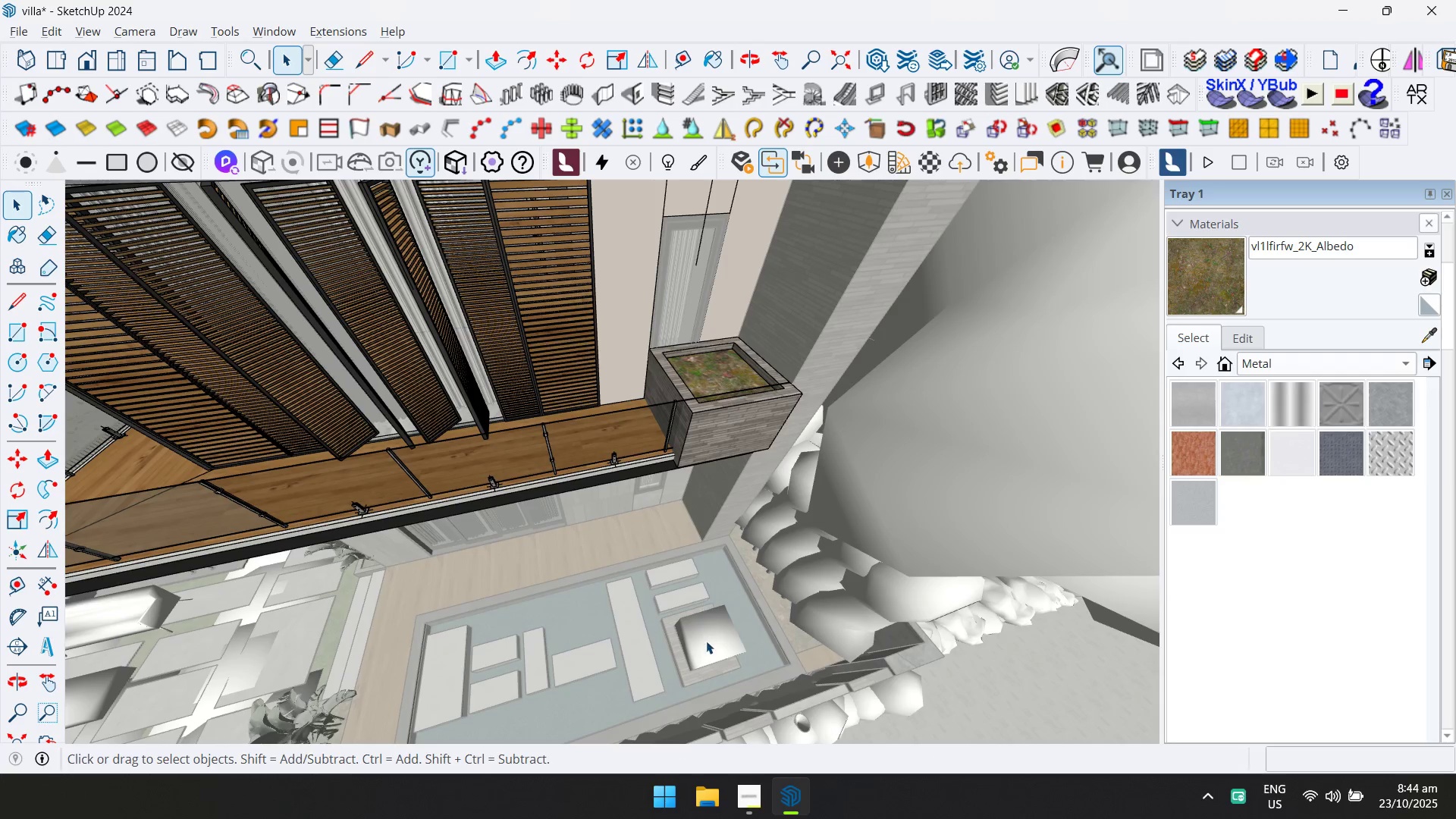 
scroll: coordinate [712, 642], scroll_direction: up, amount: 3.0
 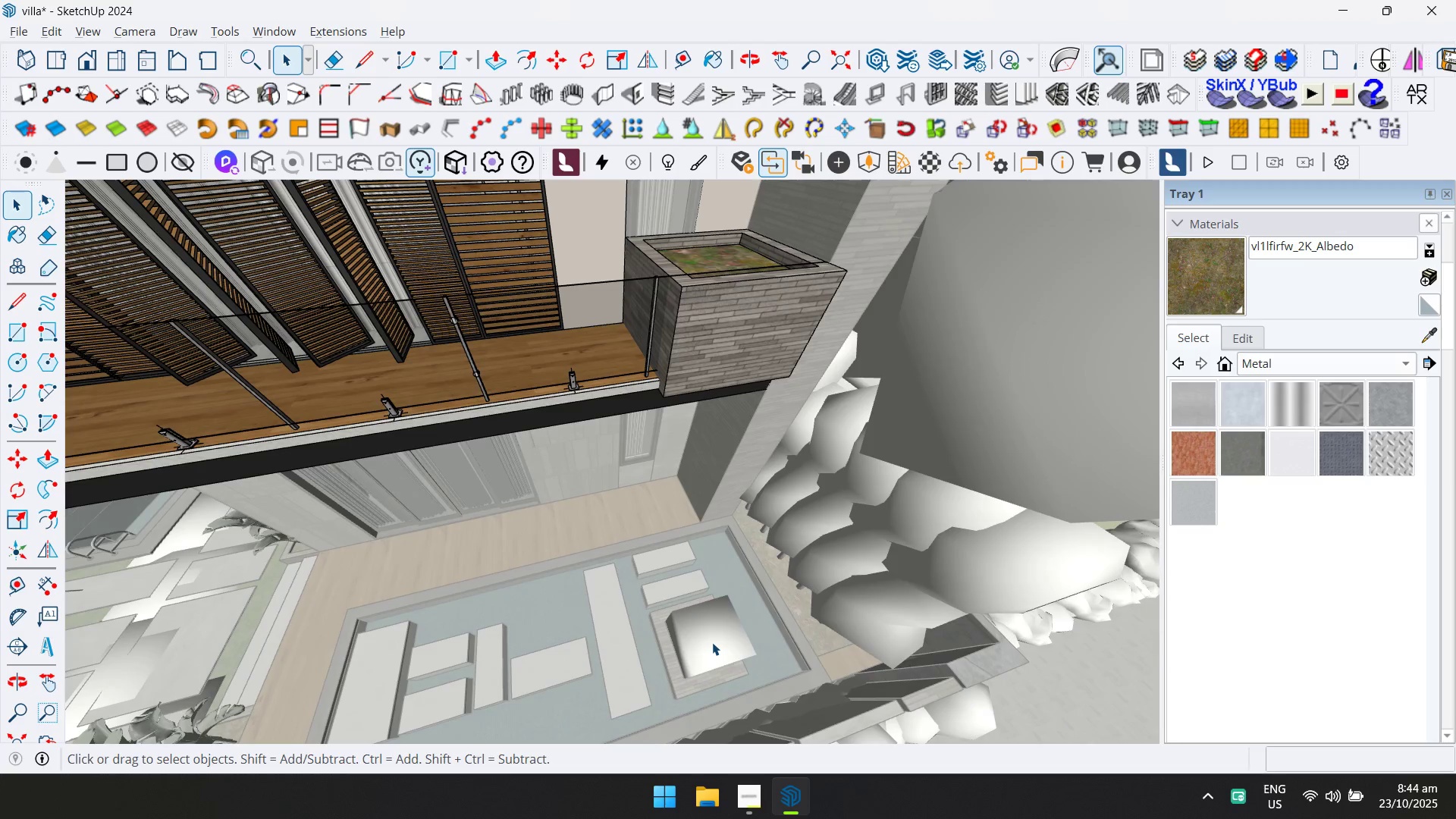 
key(Escape)
 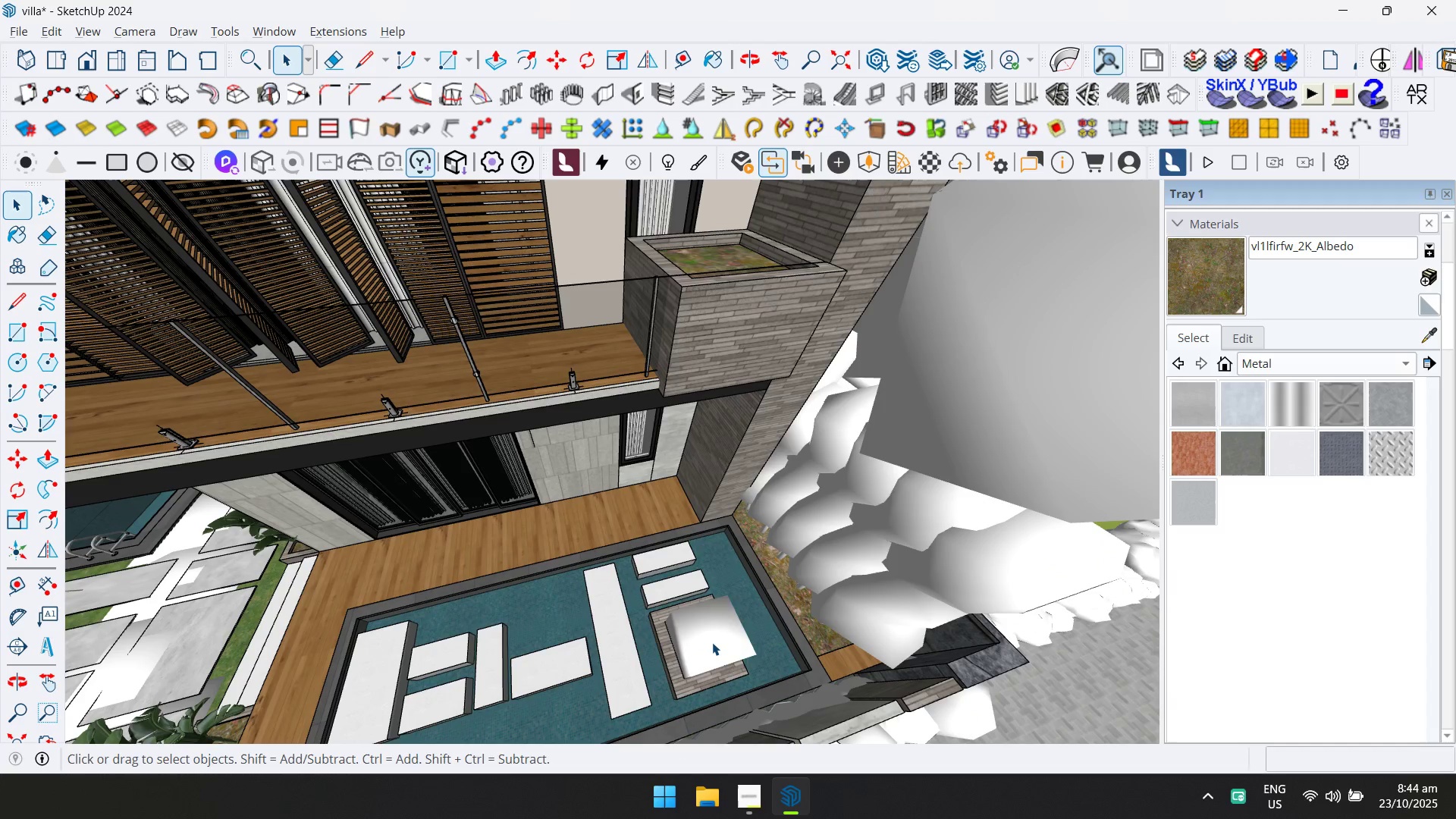 
left_click([712, 642])
 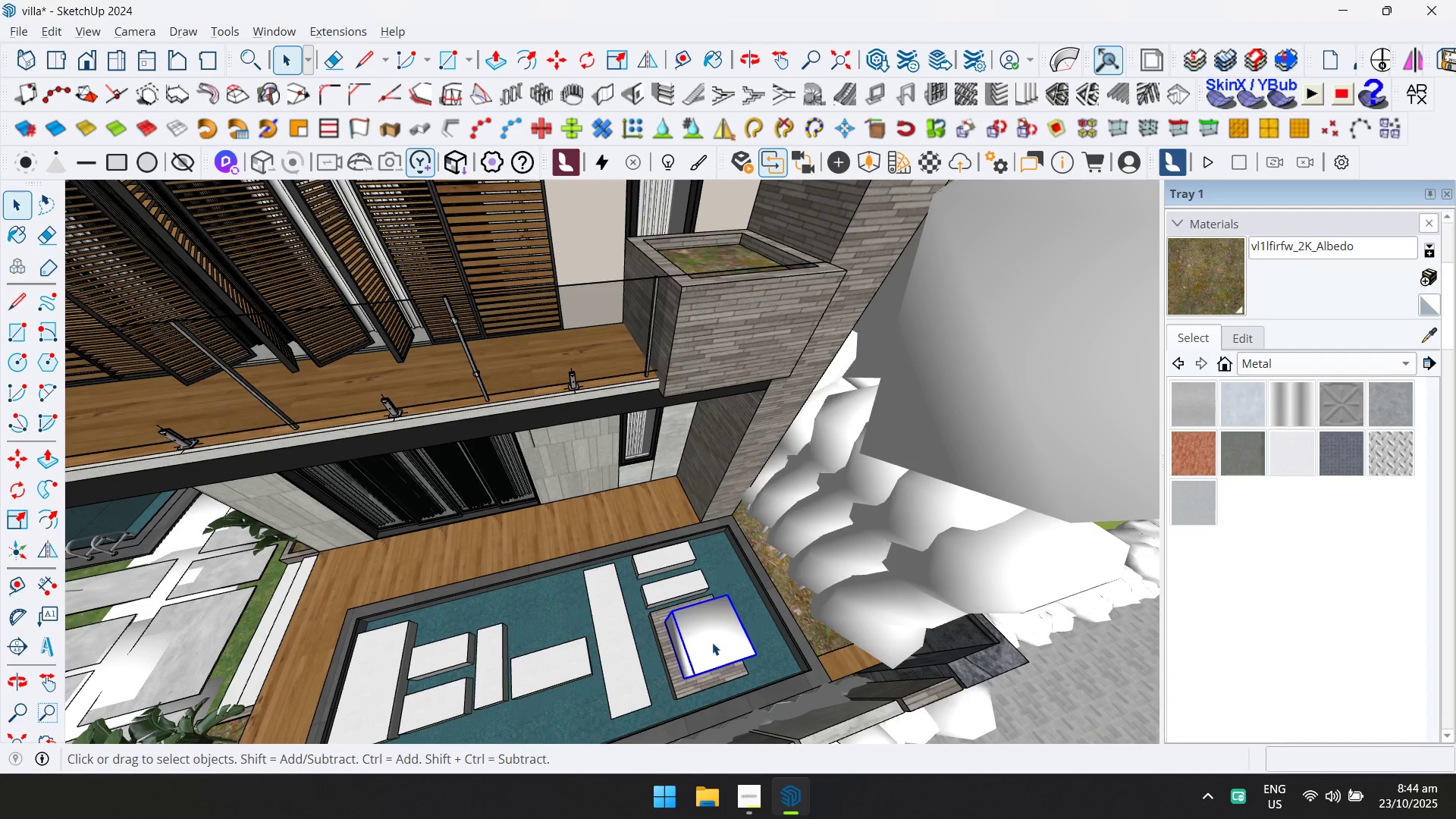 
key(Control+C)
 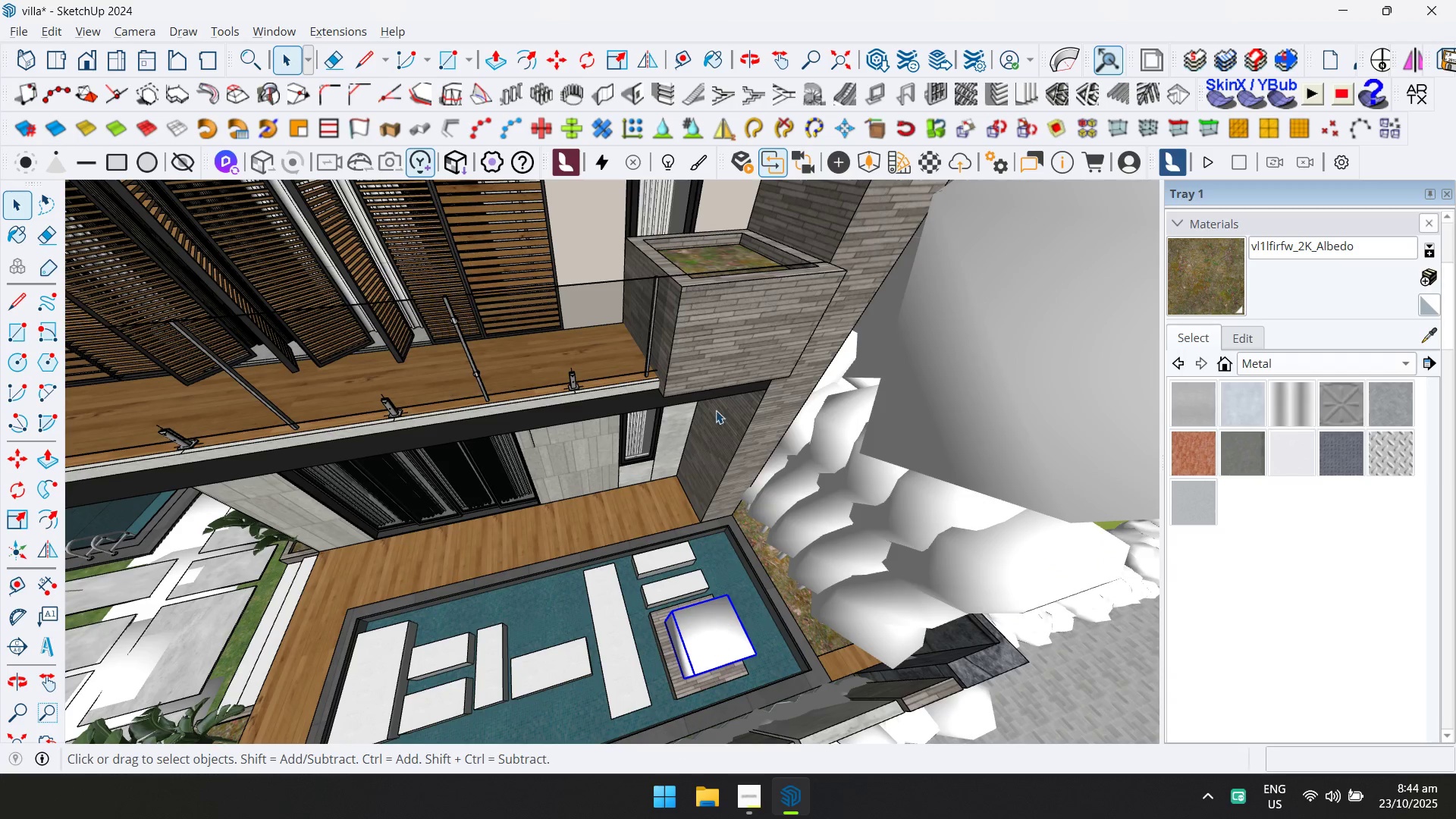 
key(Control+V)
 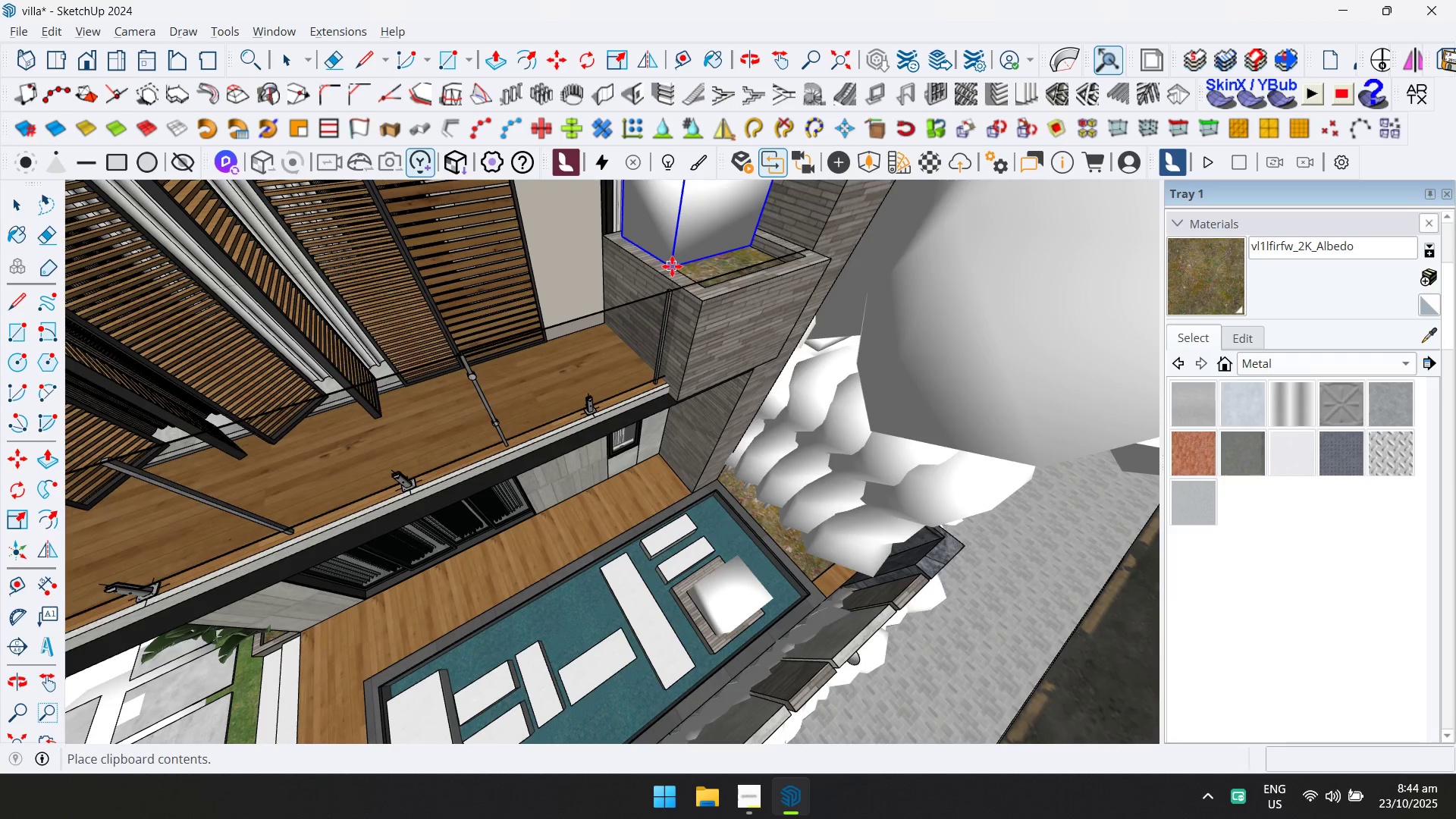 
left_click([671, 268])
 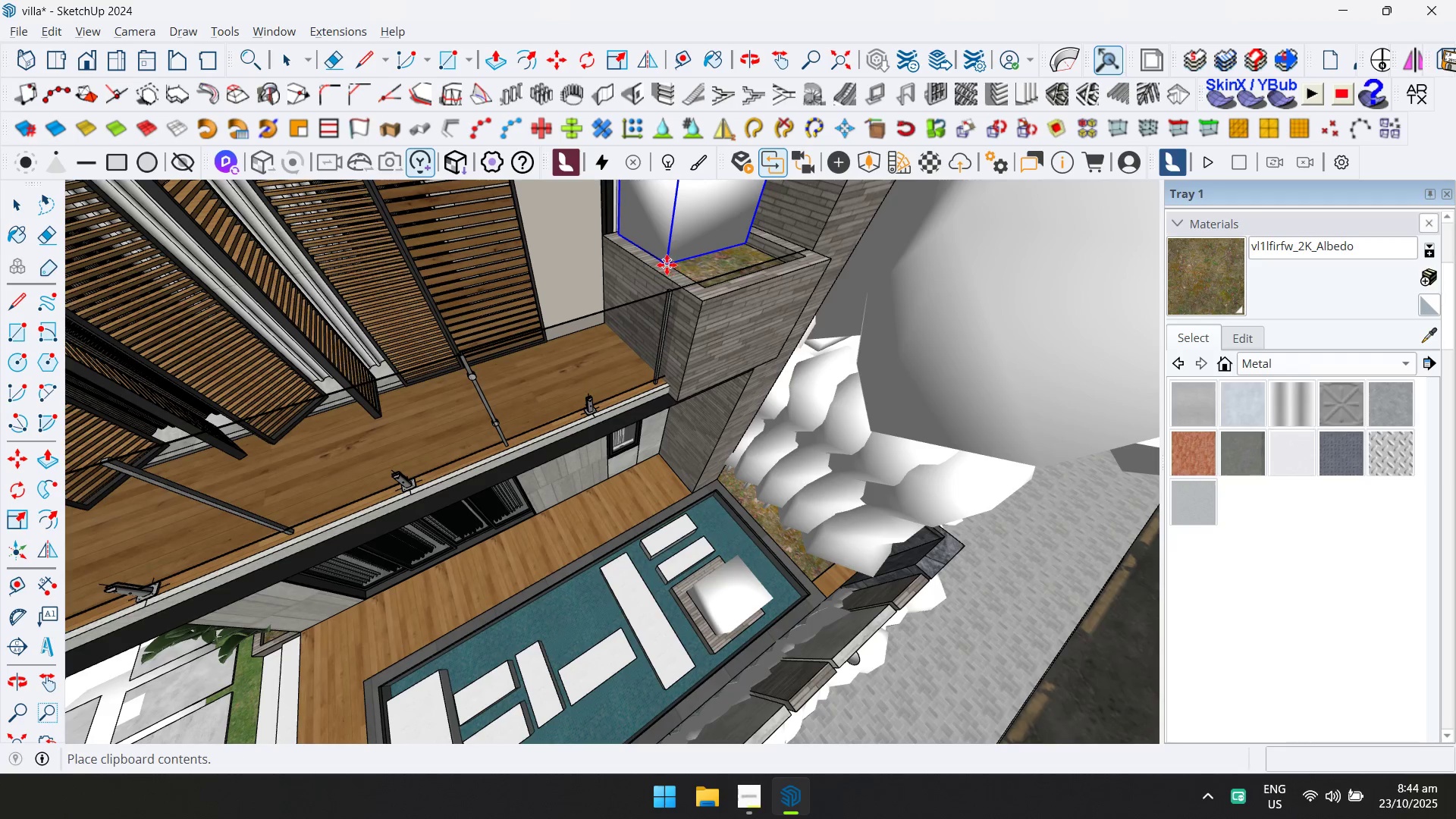 
scroll: coordinate [661, 257], scroll_direction: up, amount: 5.0
 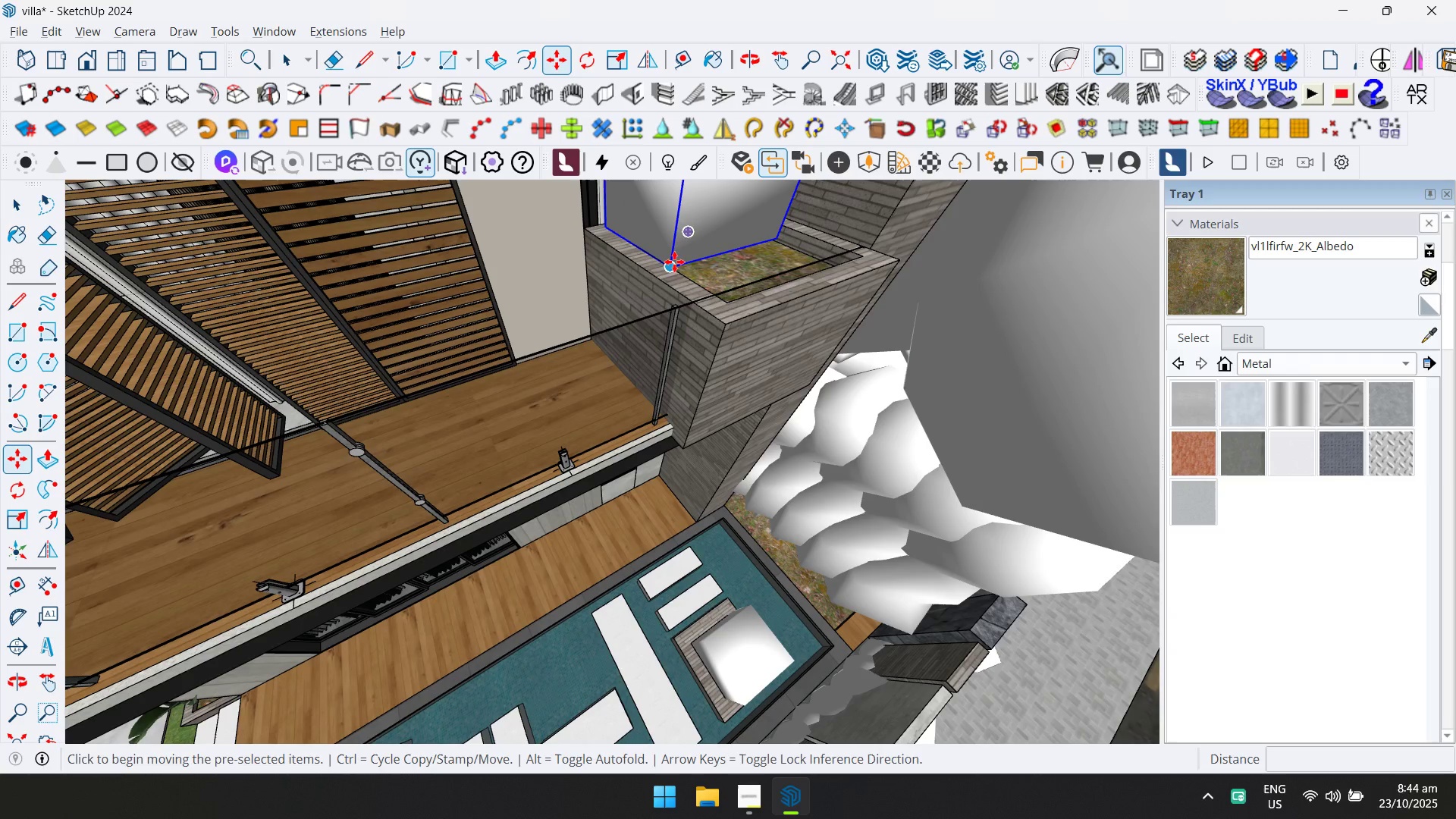 
left_click([672, 264])
 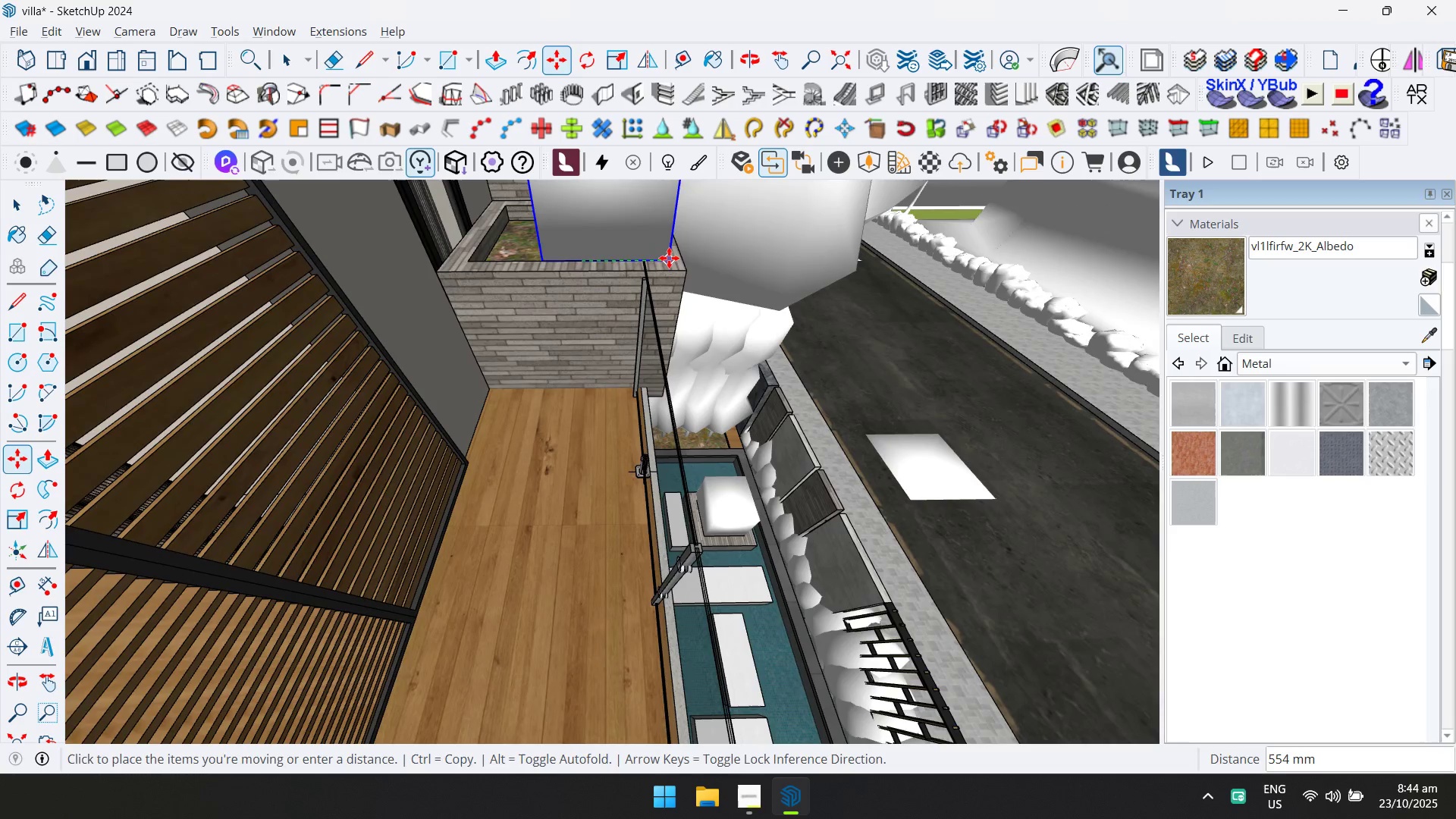 
left_click([663, 258])
 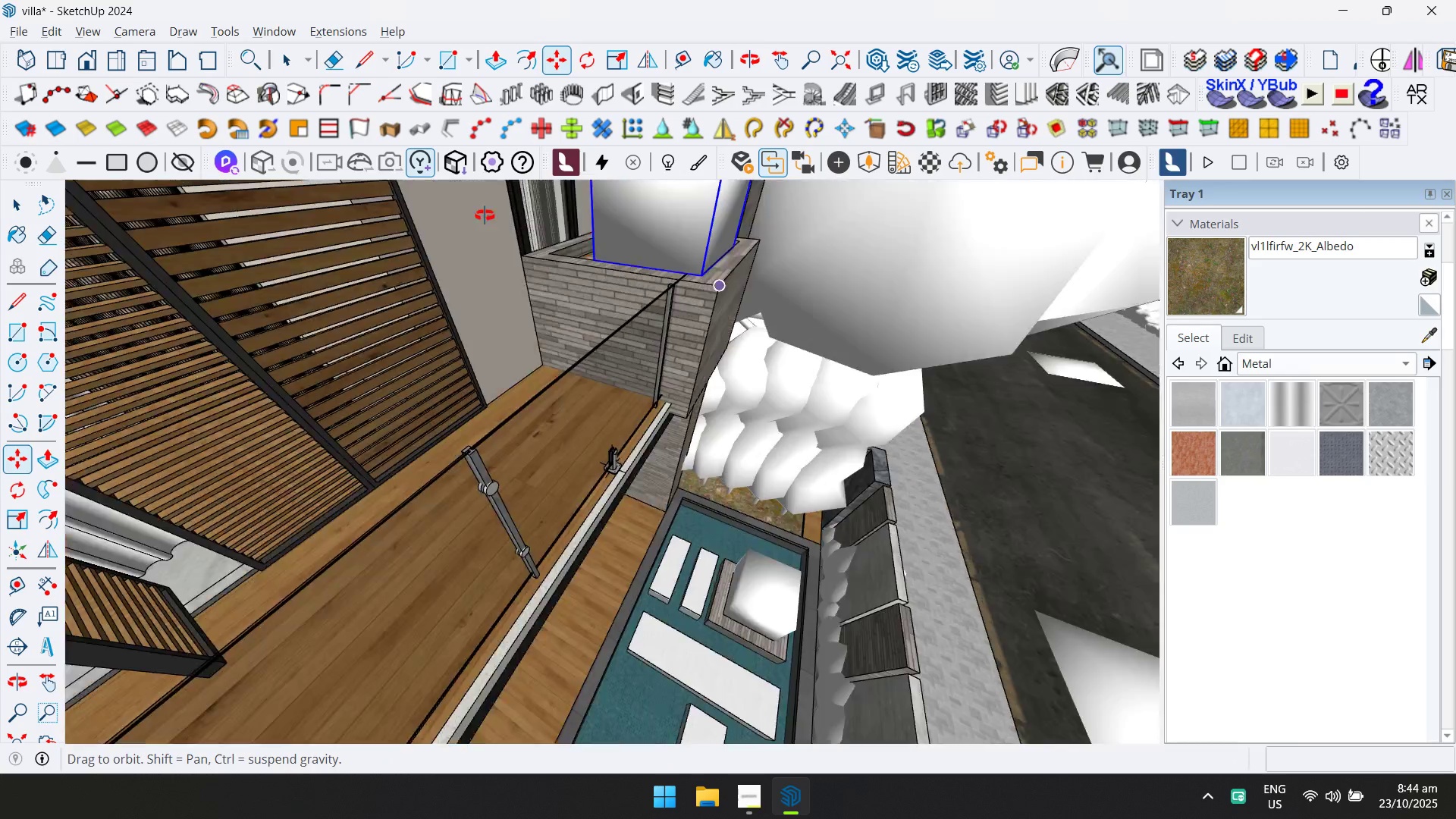 
hold_key(key=ShiftLeft, duration=0.32)
 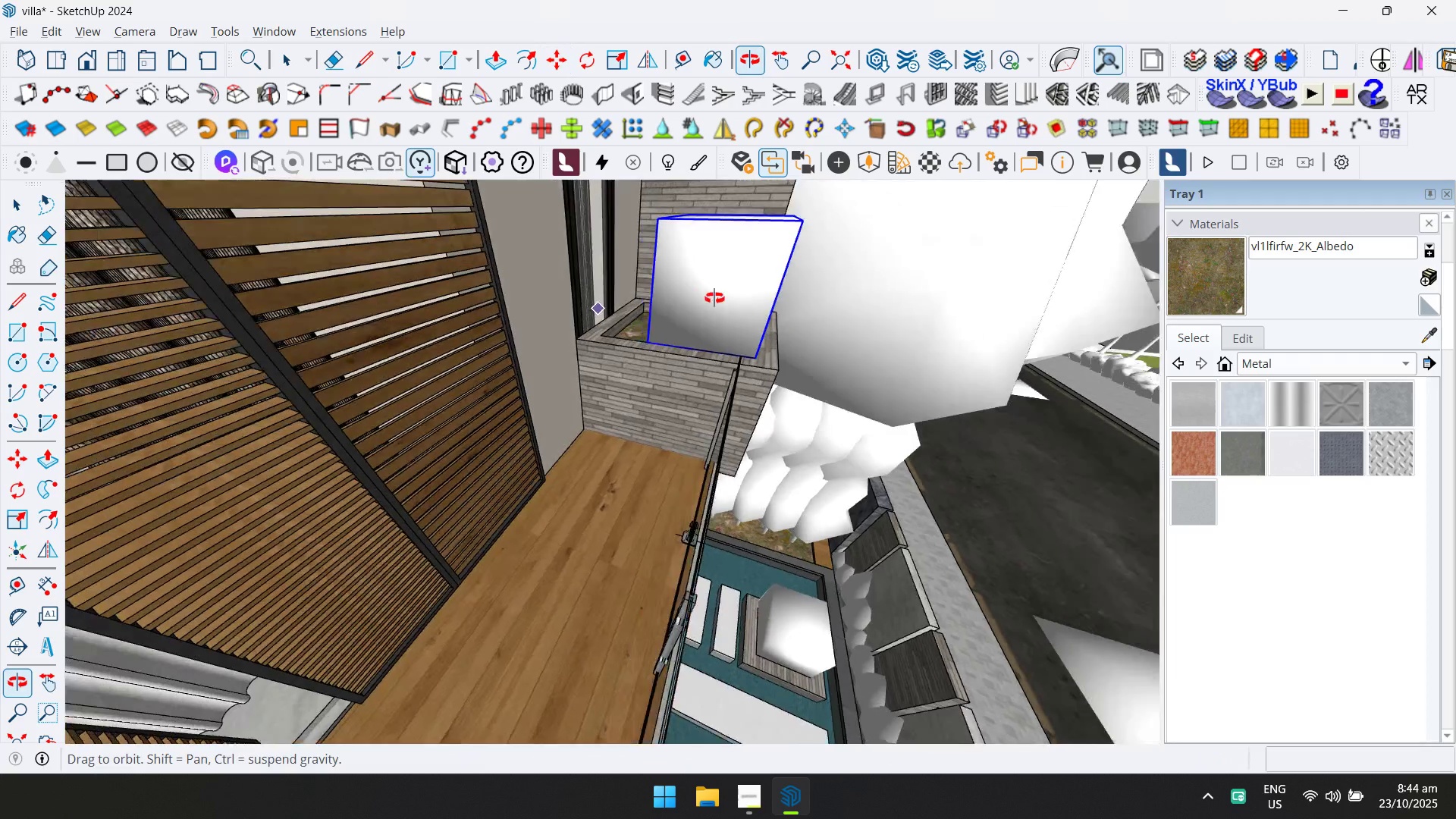 
key(S)
 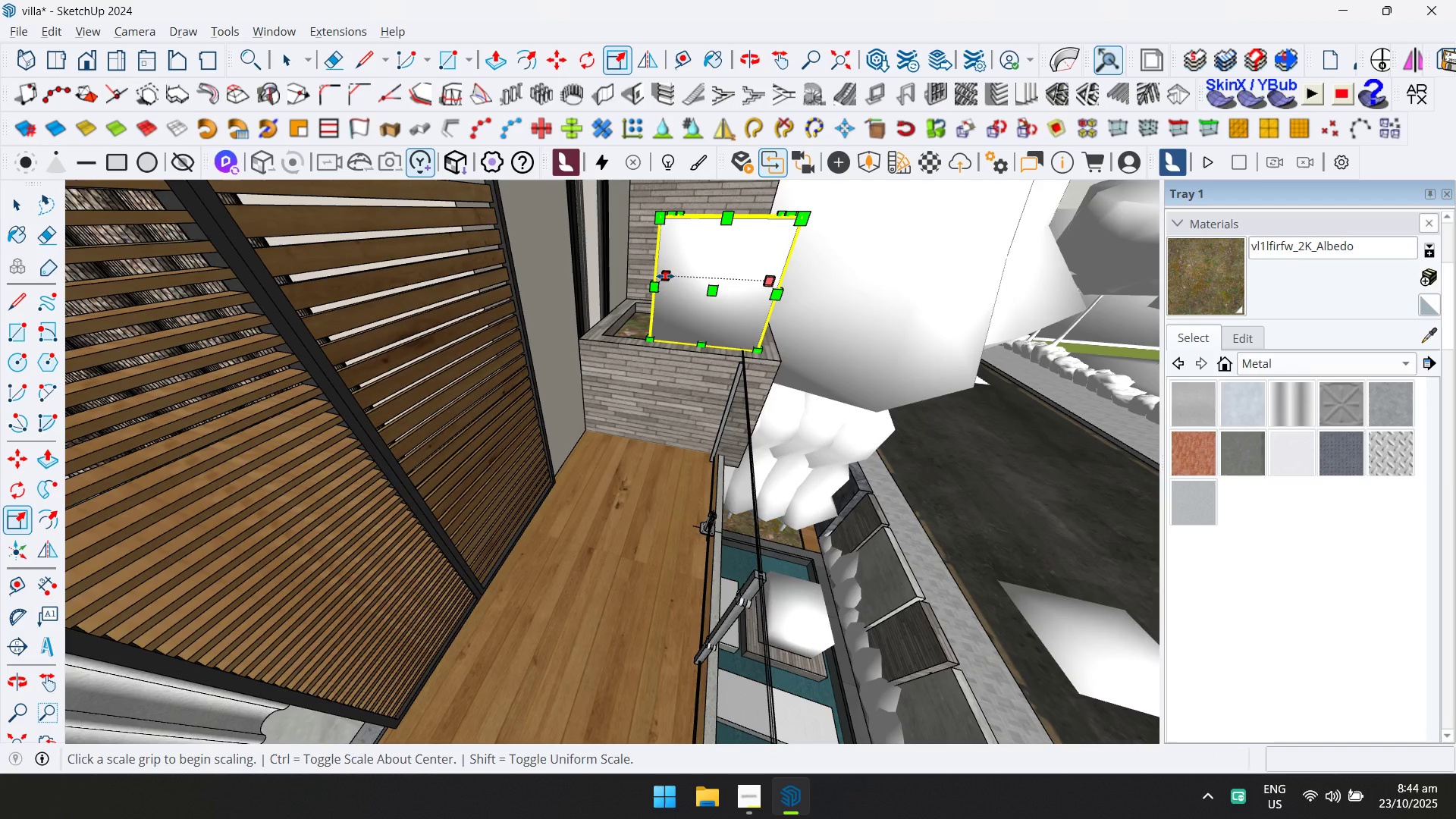 
left_click([665, 275])
 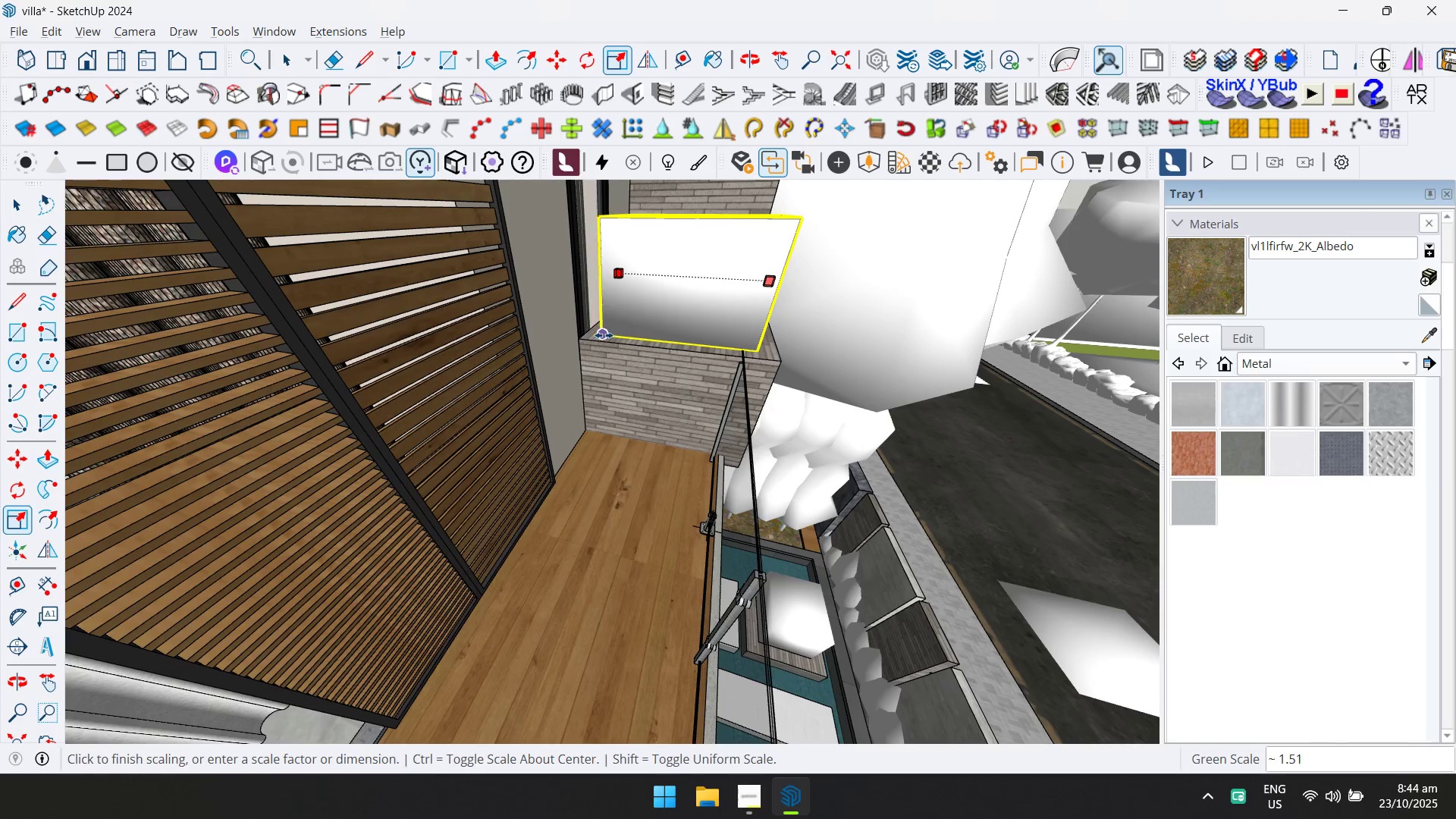 
left_click([603, 333])
 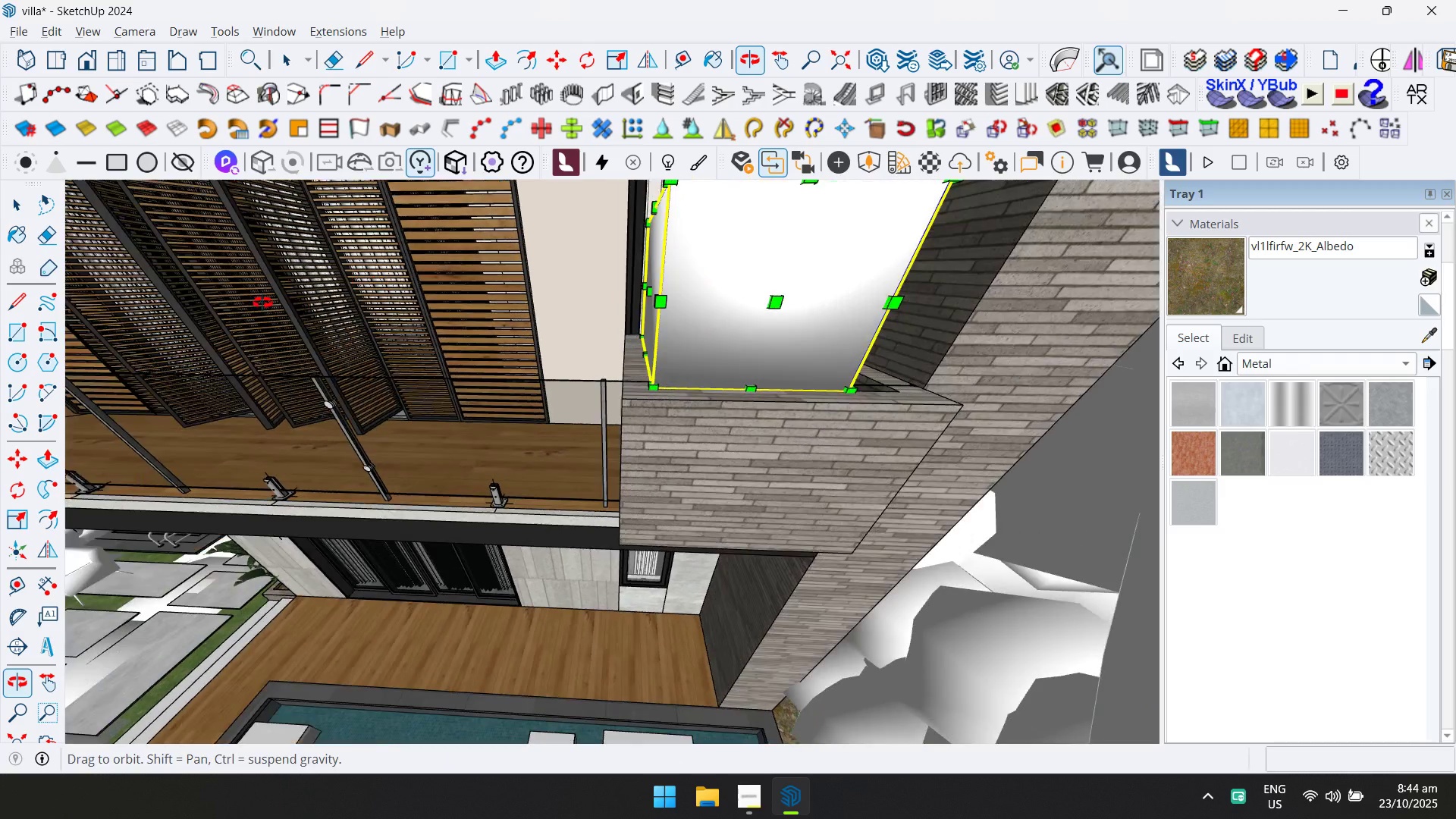 
scroll: coordinate [752, 358], scroll_direction: down, amount: 2.0
 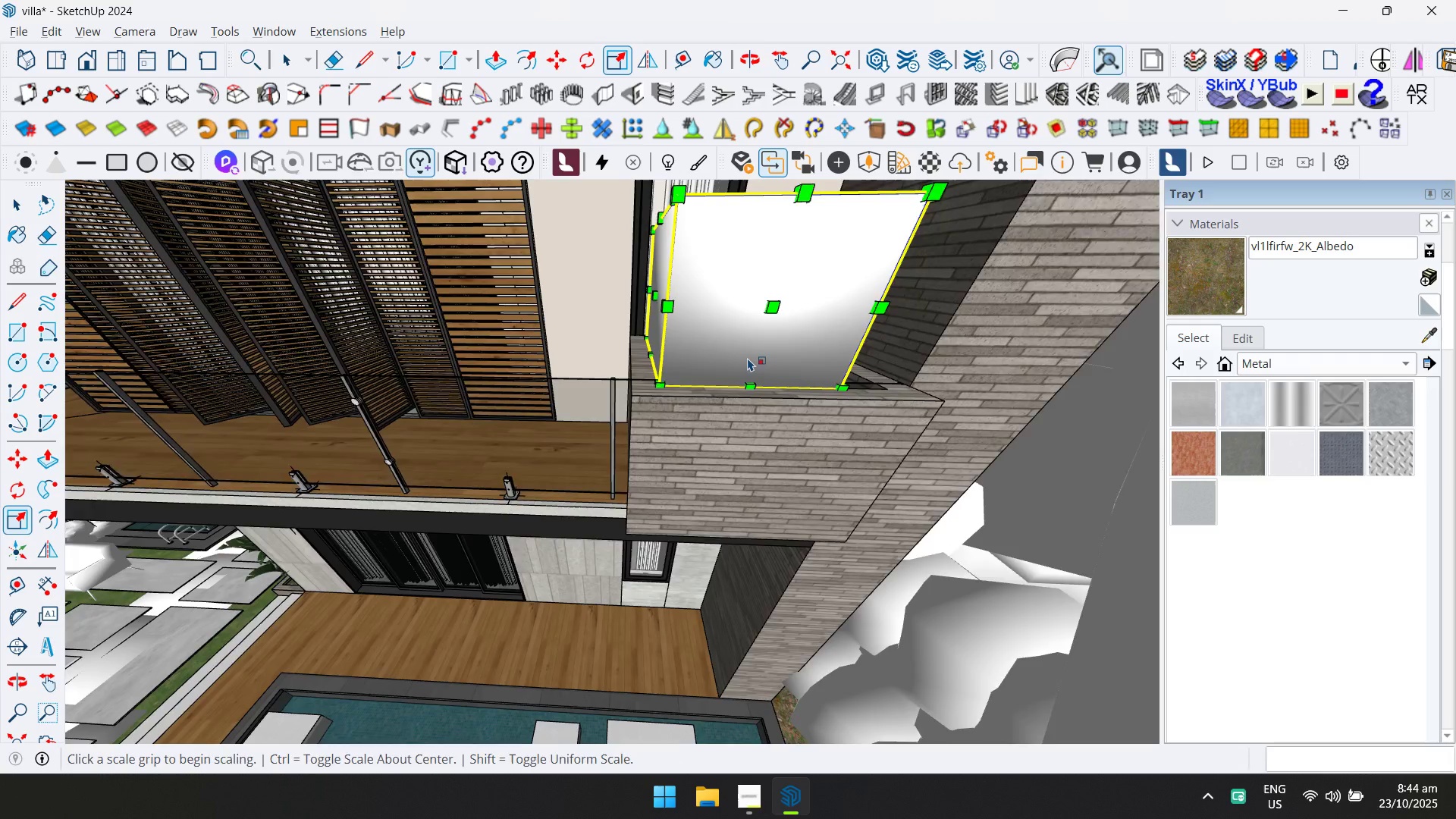 
key(Shift+ShiftLeft)
 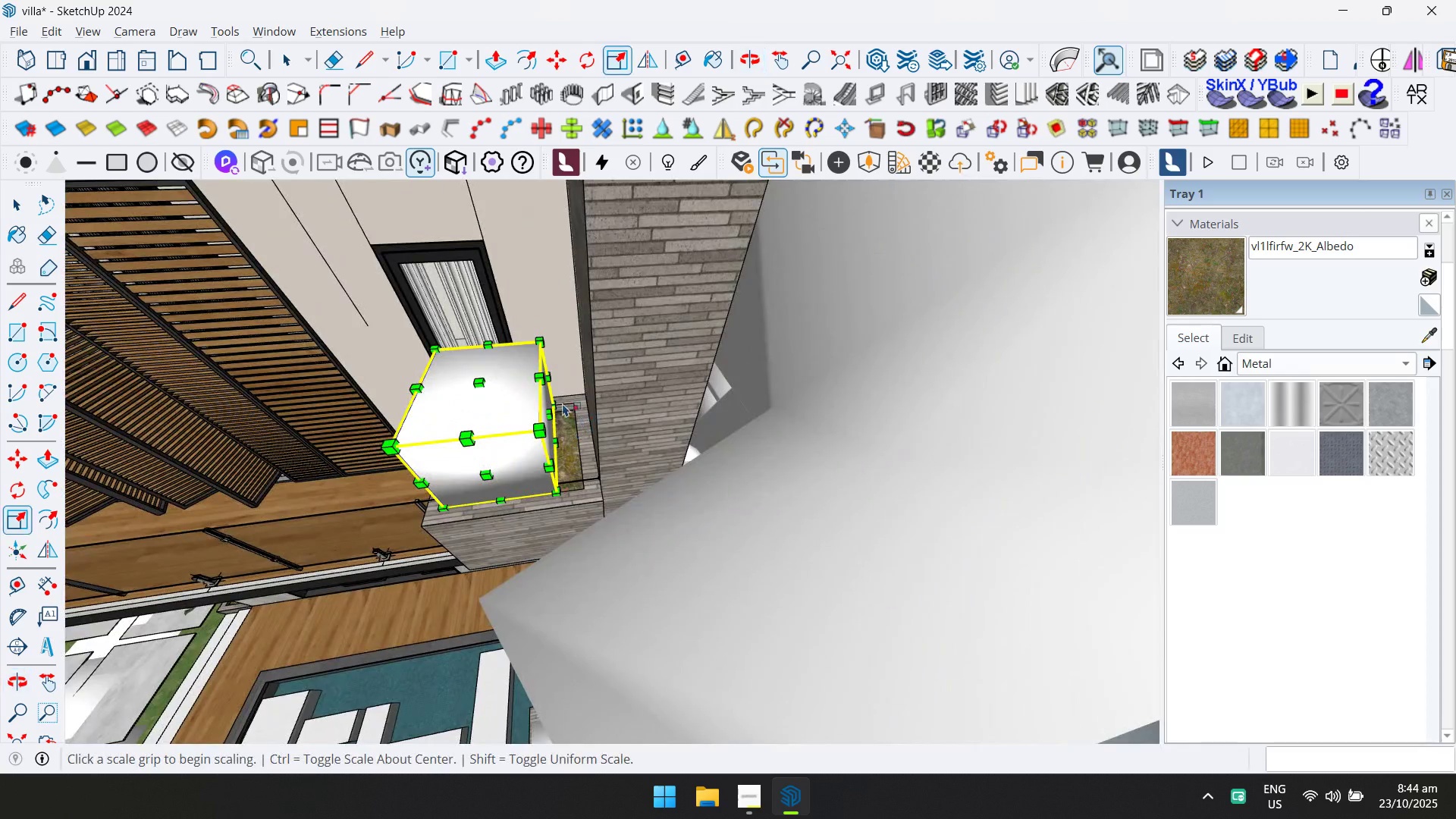 
left_click([553, 408])
 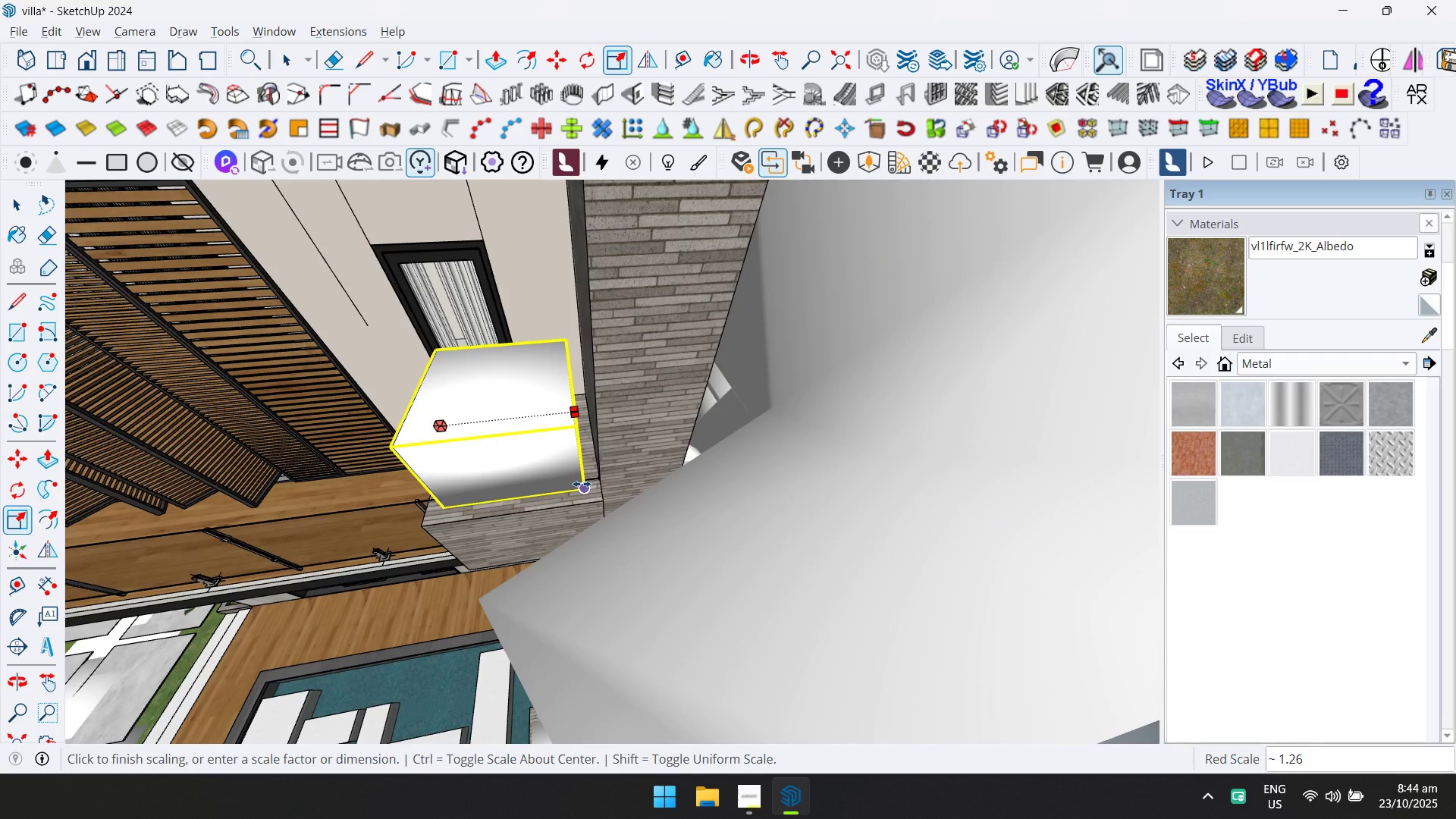 
left_click([582, 485])
 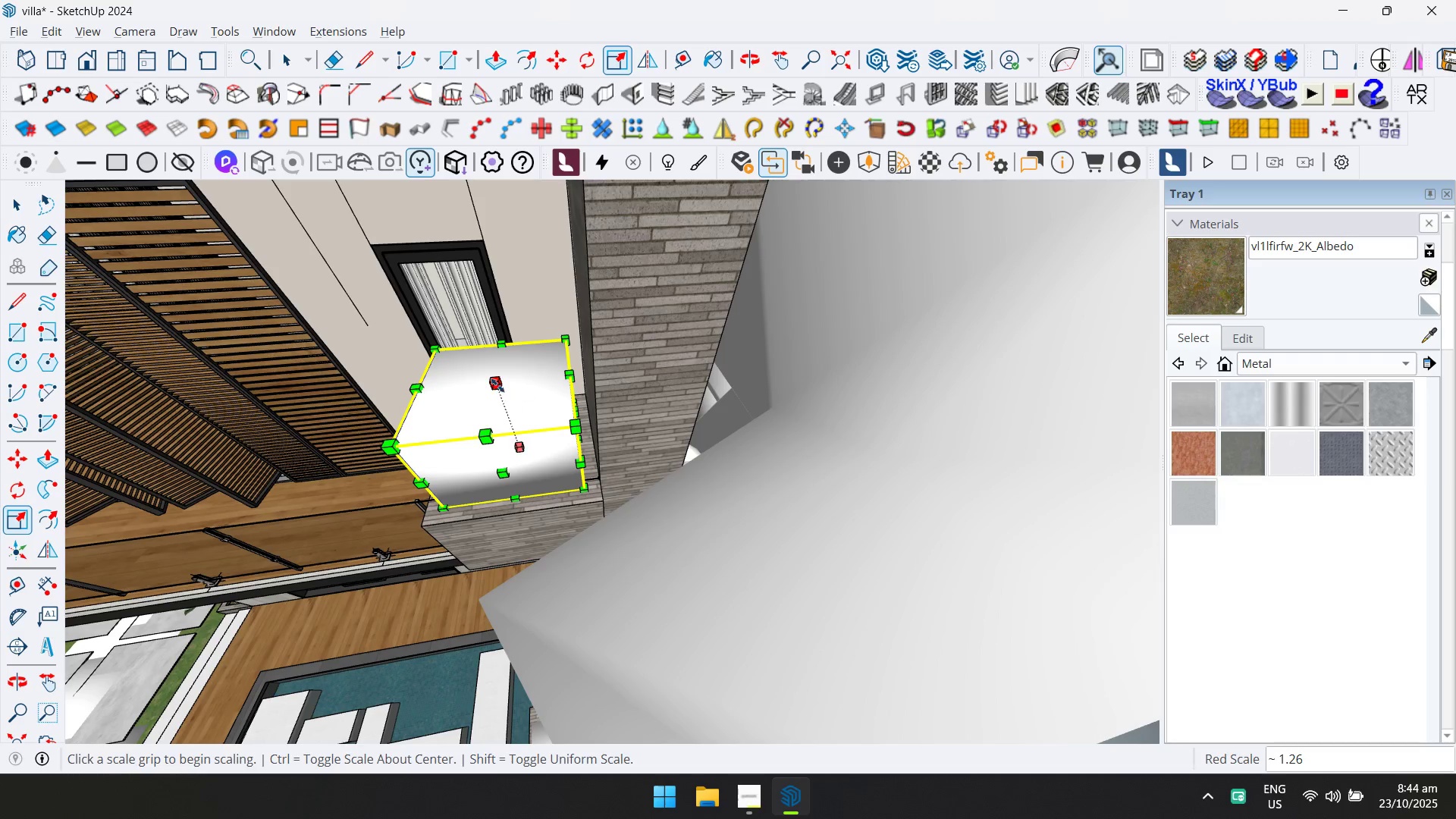 
left_click([494, 383])
 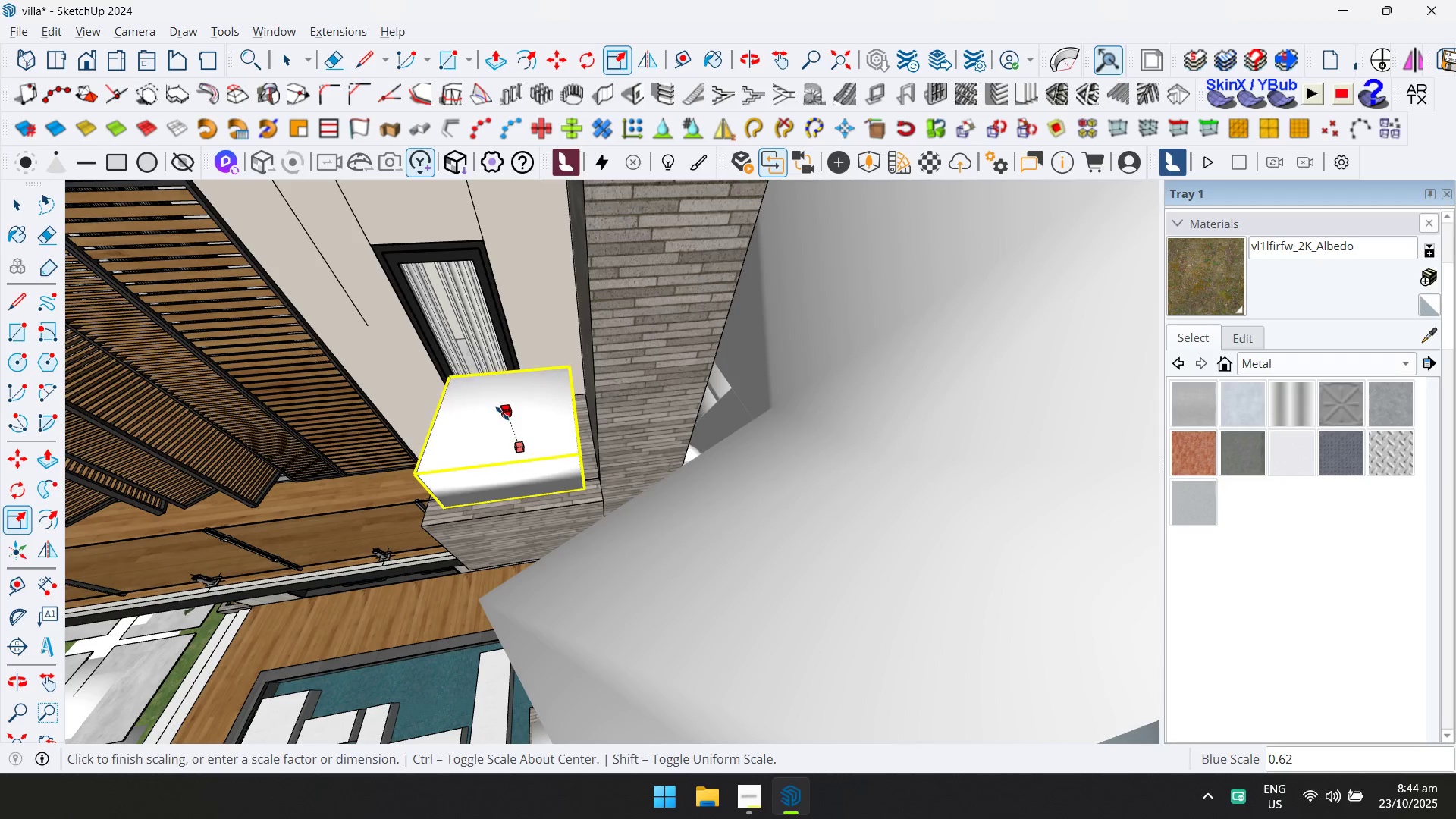 
left_click([502, 414])
 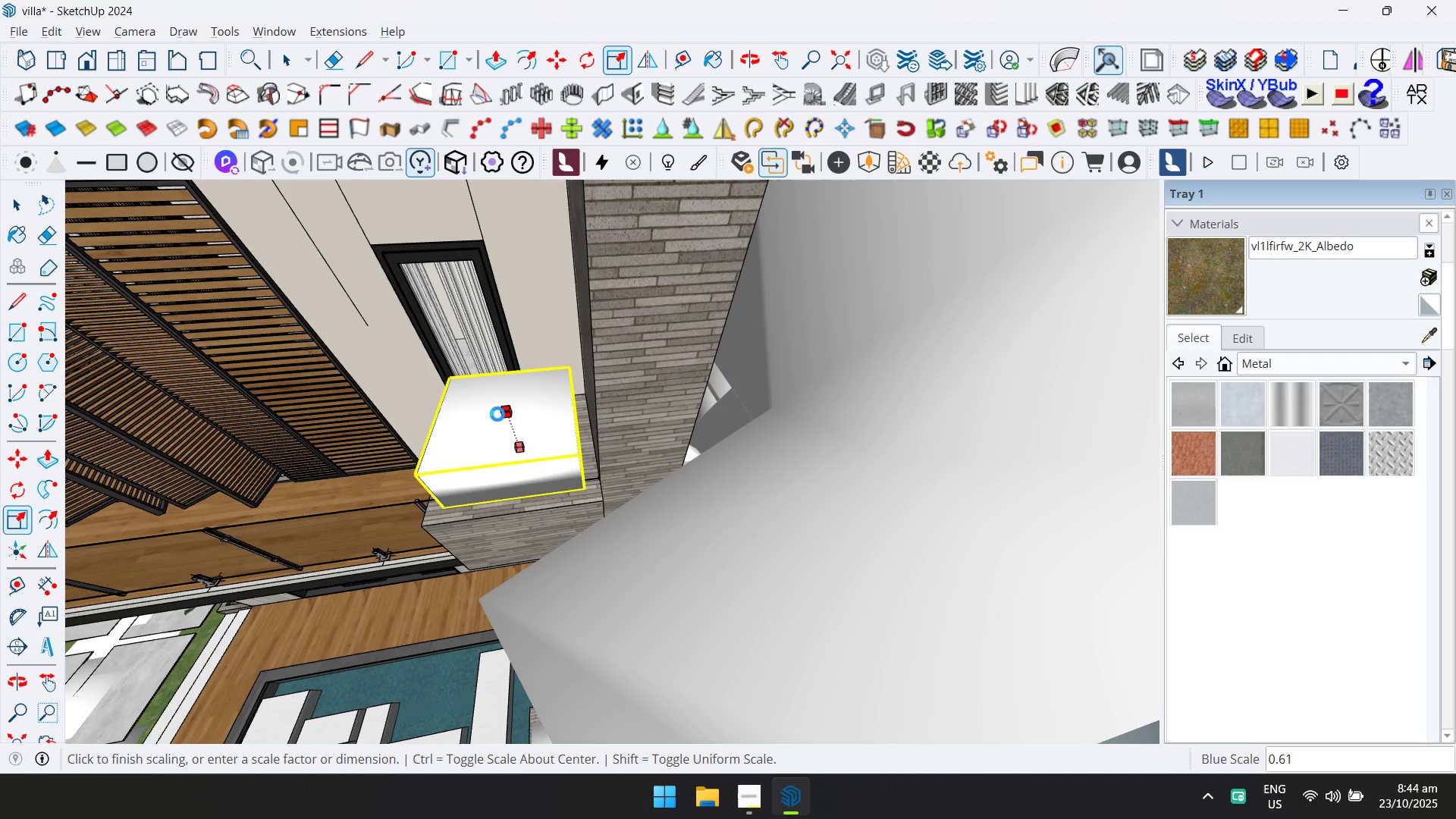 
key(Shift+ShiftLeft)
 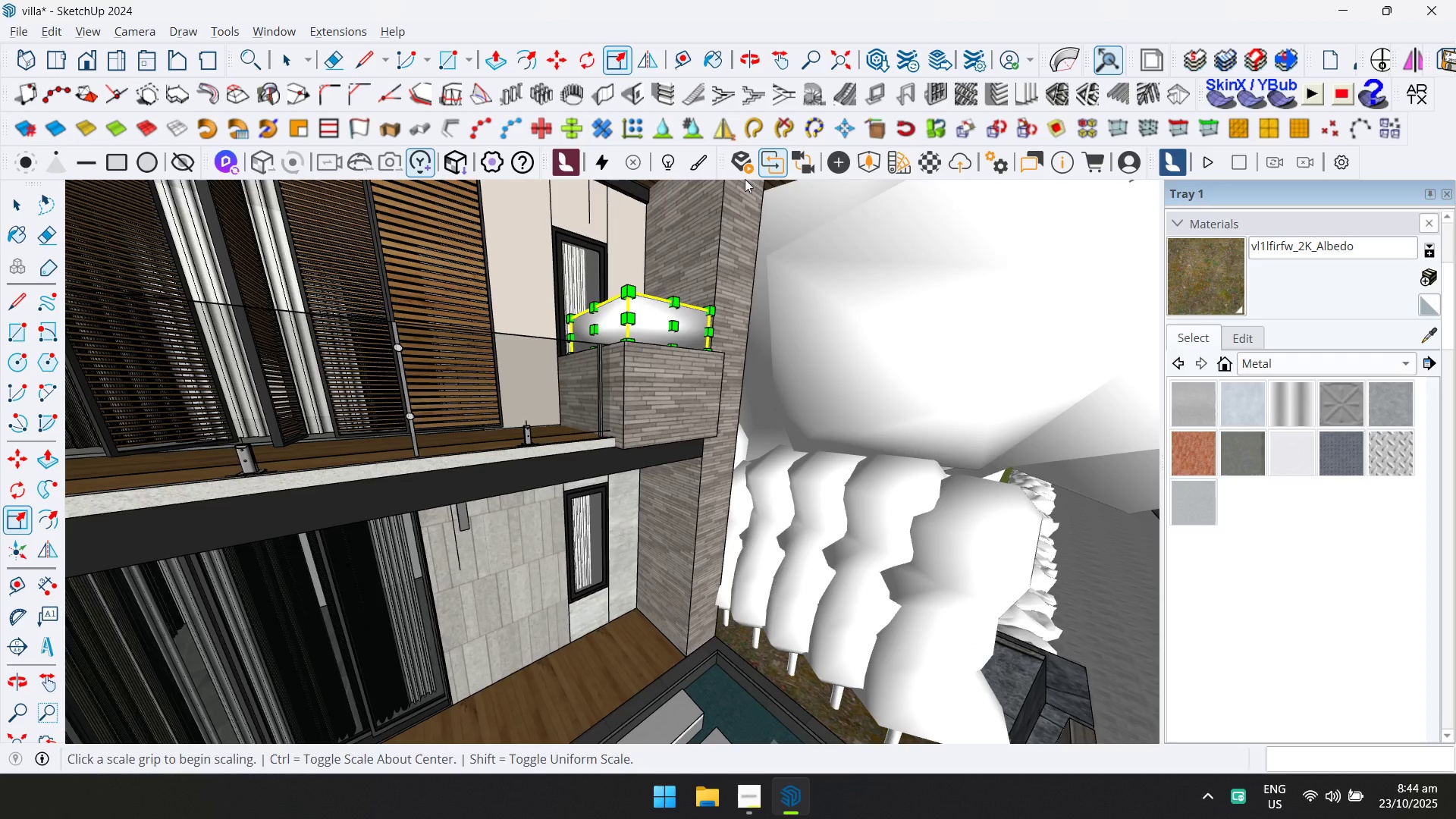 
scroll: coordinate [604, 384], scroll_direction: down, amount: 7.0
 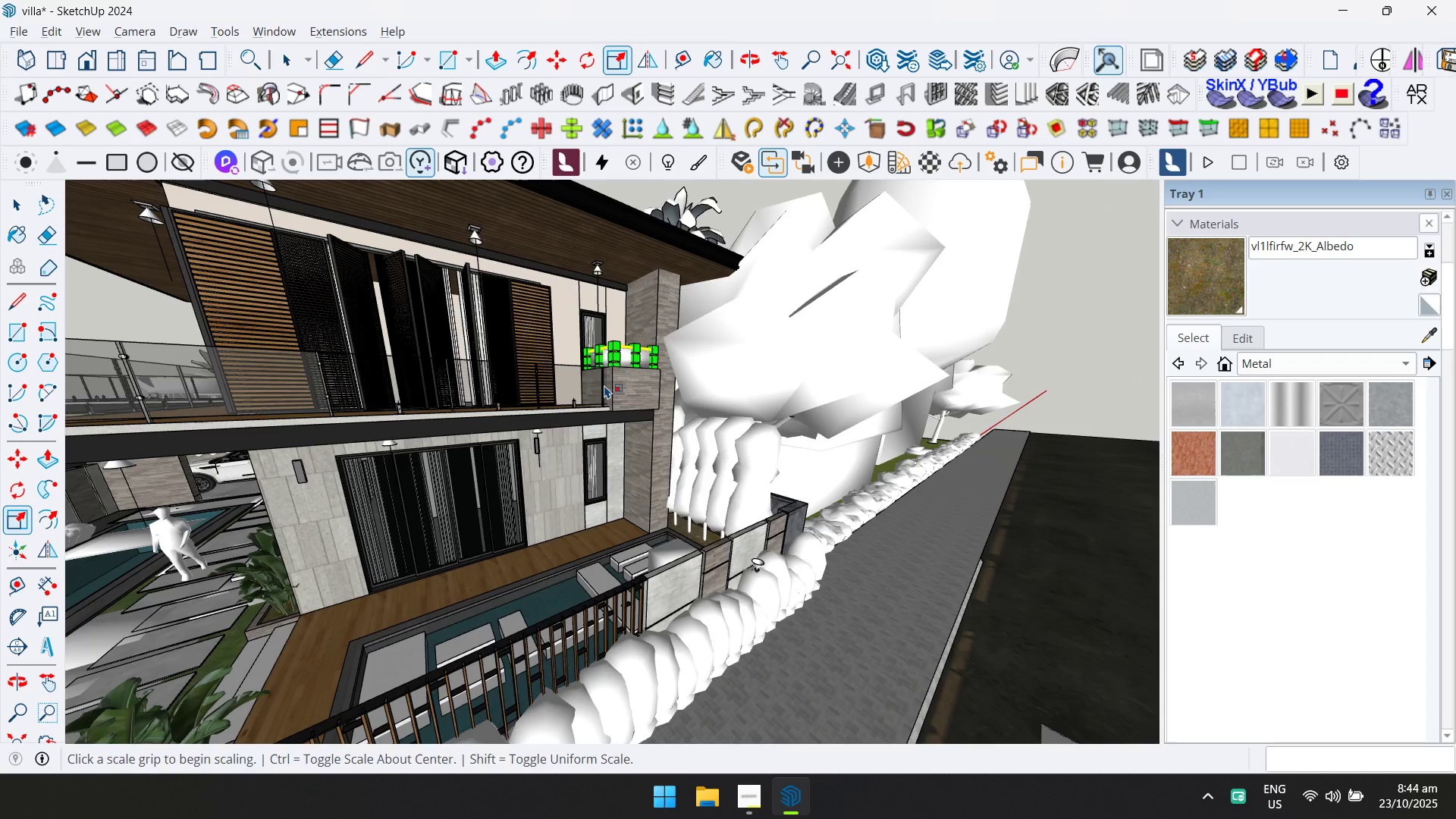 
key(Escape)
 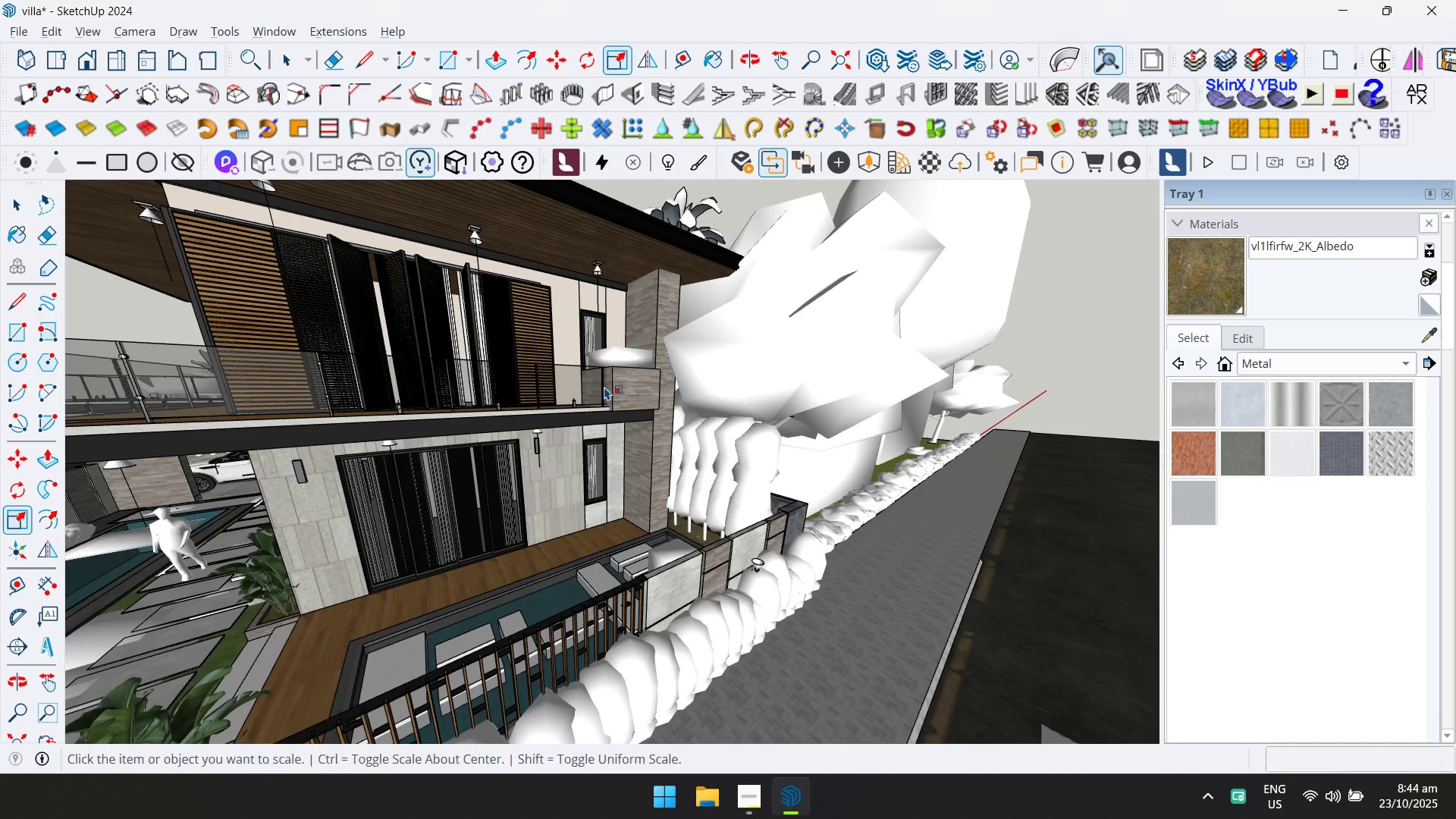 
key(Space)
 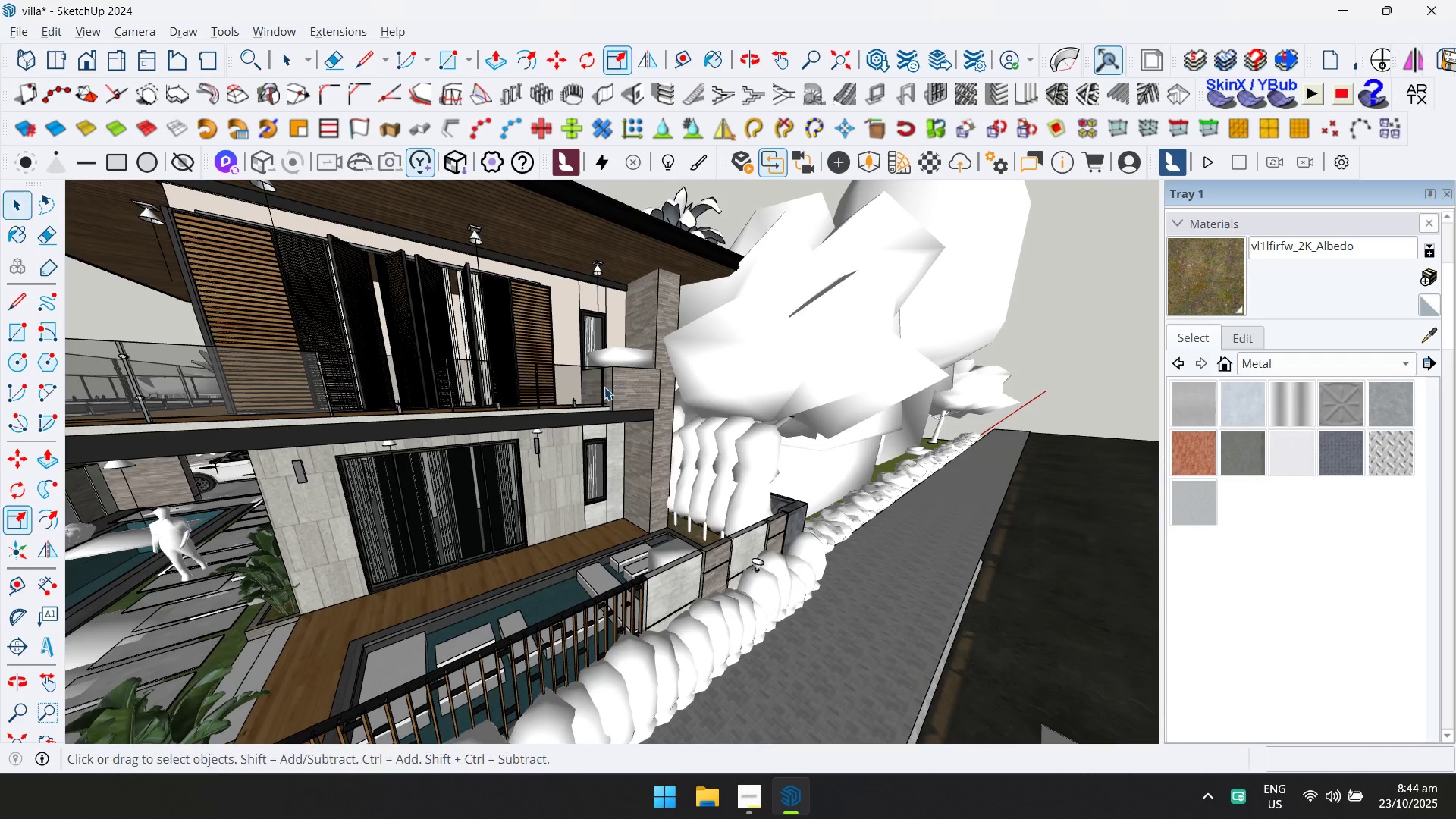 
key(Escape)
 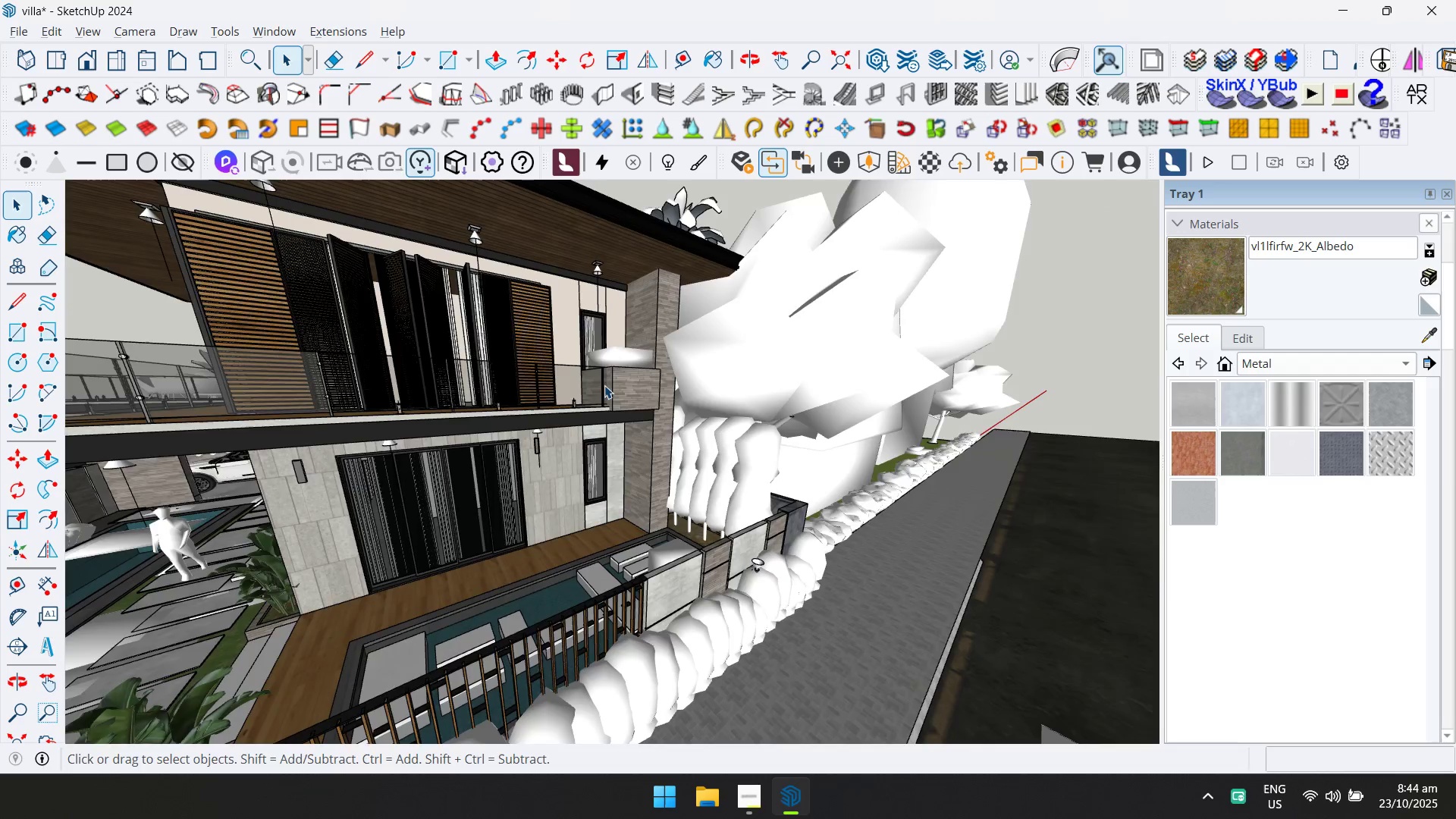 
scroll: coordinate [582, 371], scroll_direction: down, amount: 4.0
 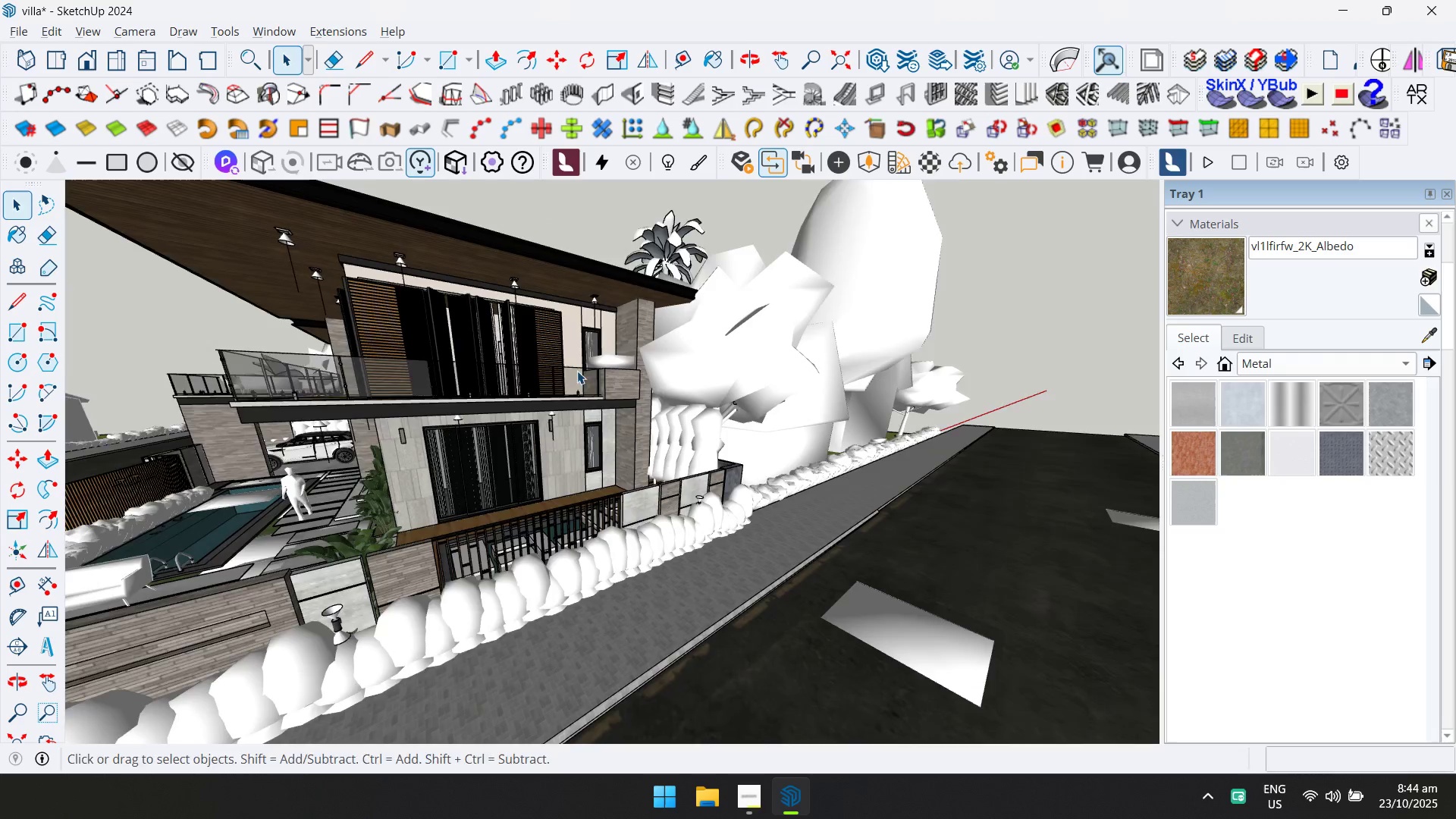 
hold_key(key=ShiftLeft, duration=0.46)
 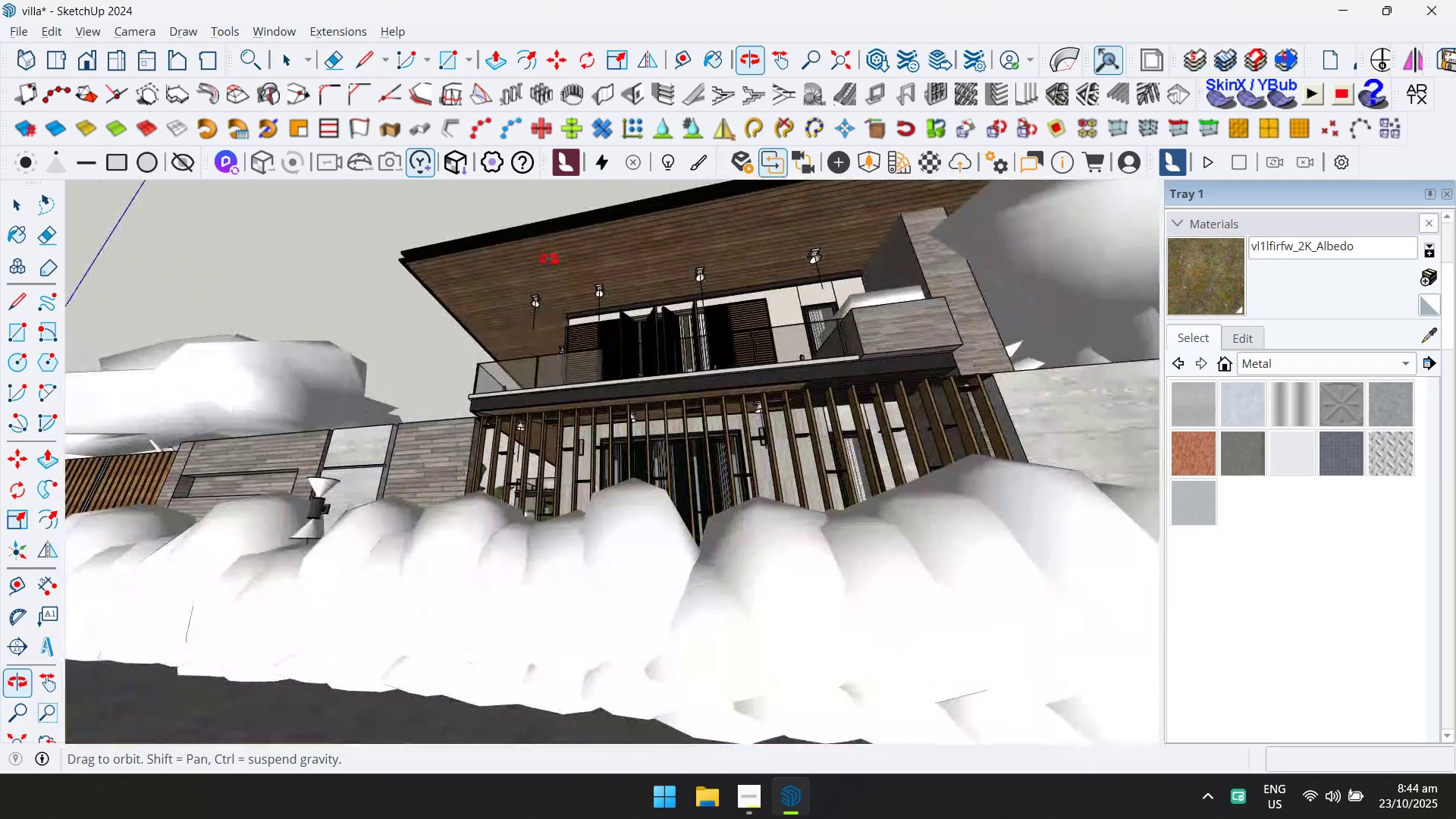 
scroll: coordinate [785, 620], scroll_direction: up, amount: 6.0
 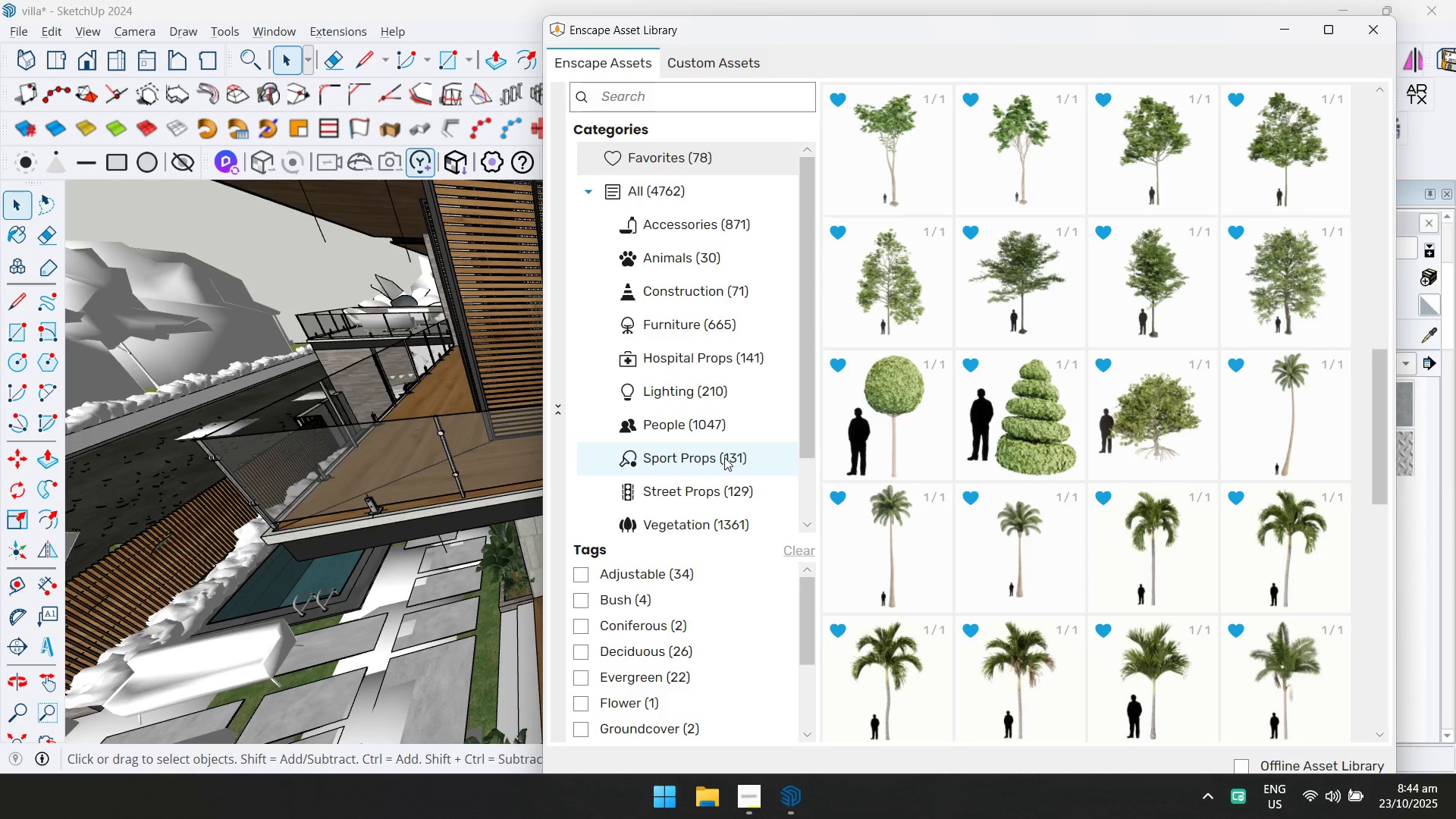 
wait(5.46)
 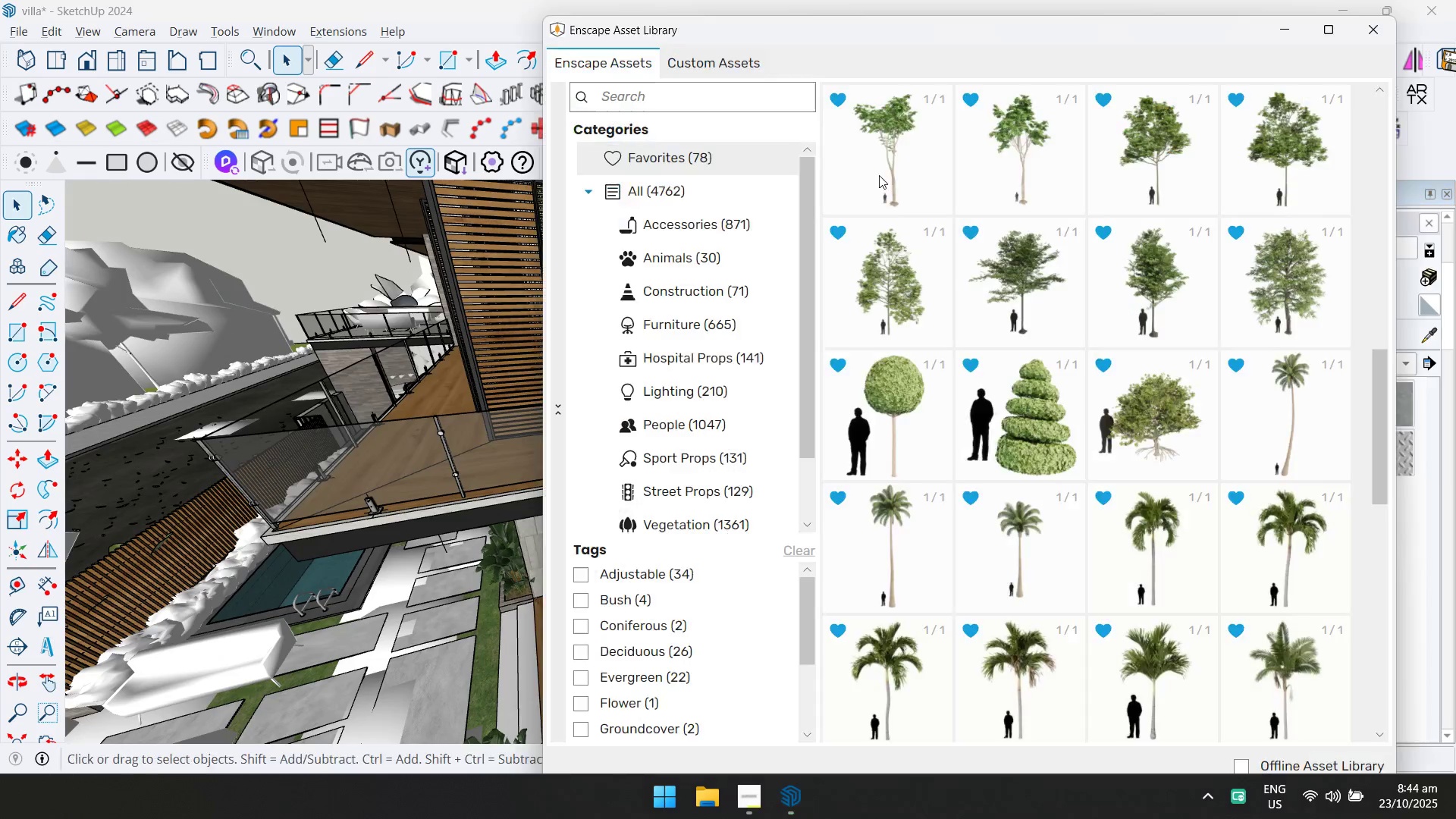 
double_click([700, 336])
 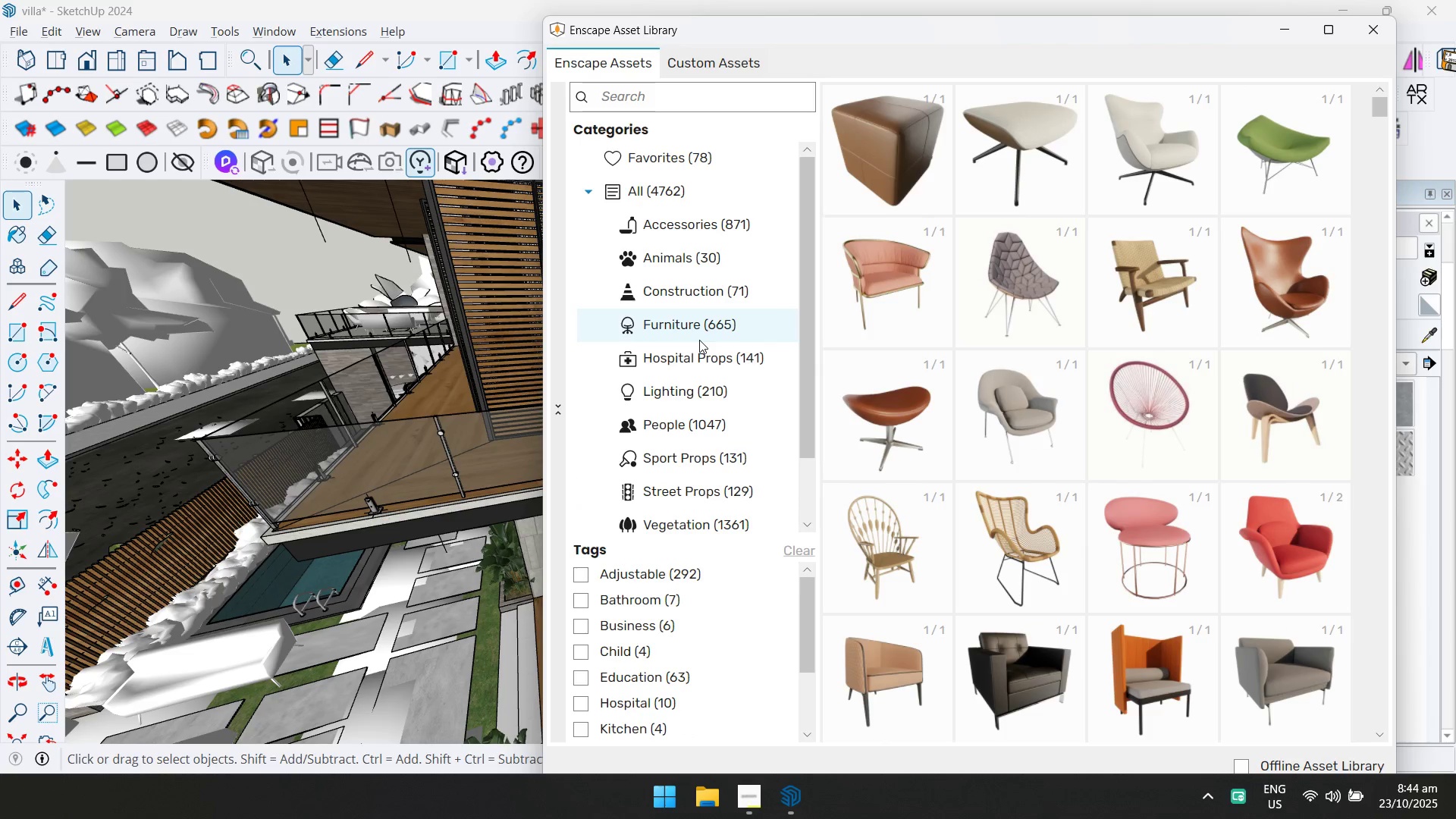 
scroll: coordinate [632, 601], scroll_direction: down, amount: 2.0
 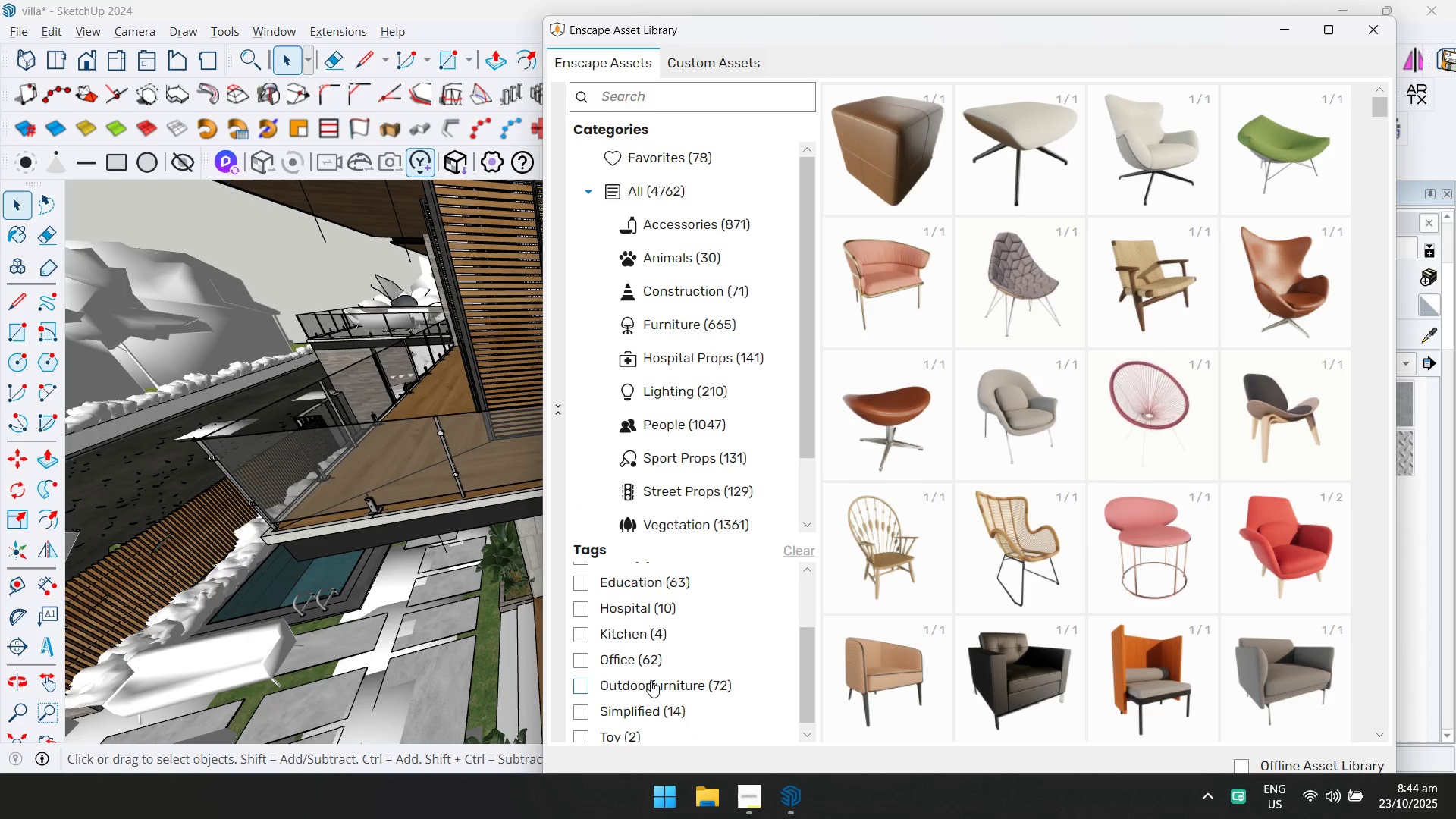 
left_click([651, 681])
 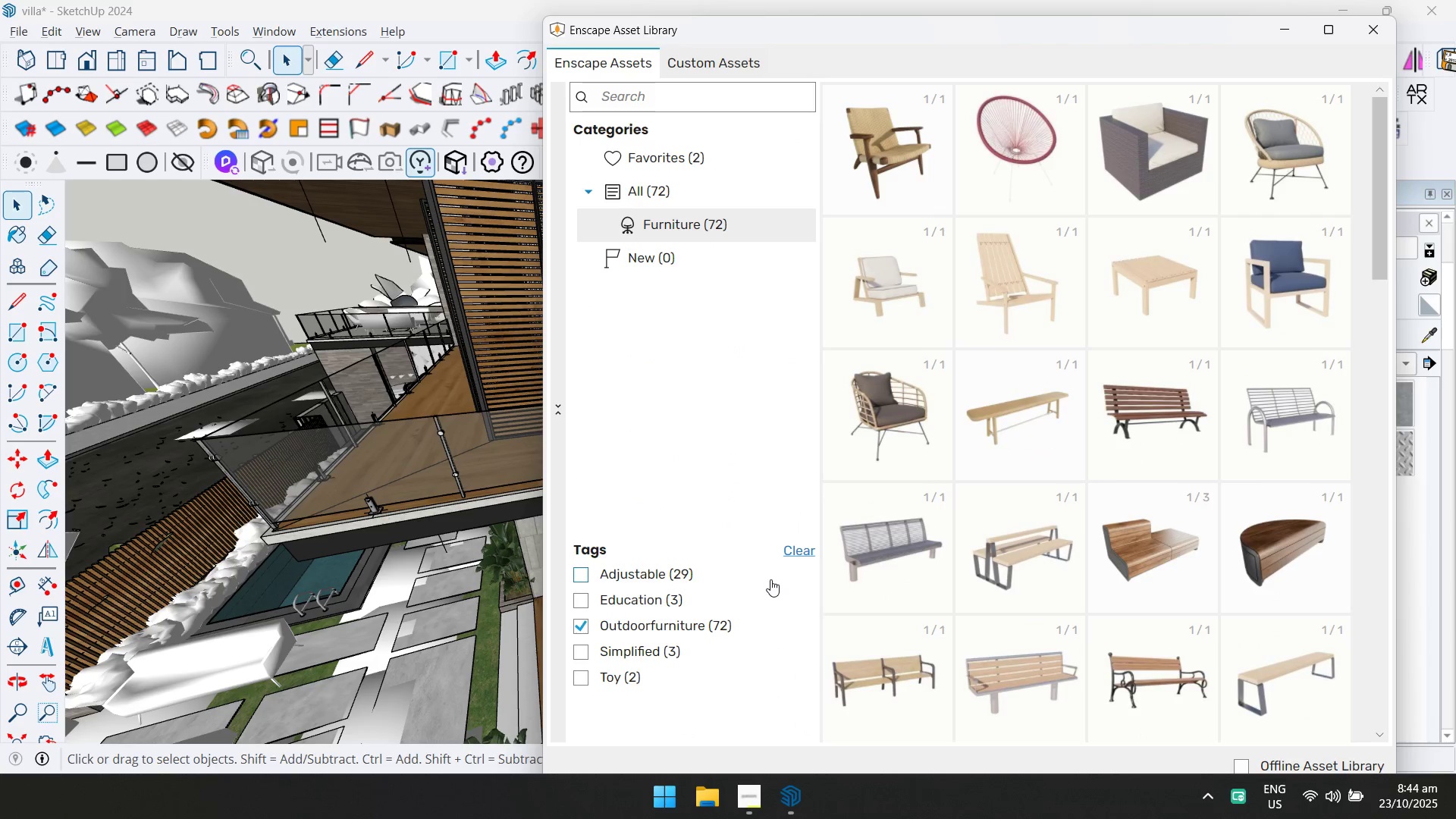 
scroll: coordinate [985, 549], scroll_direction: down, amount: 9.0
 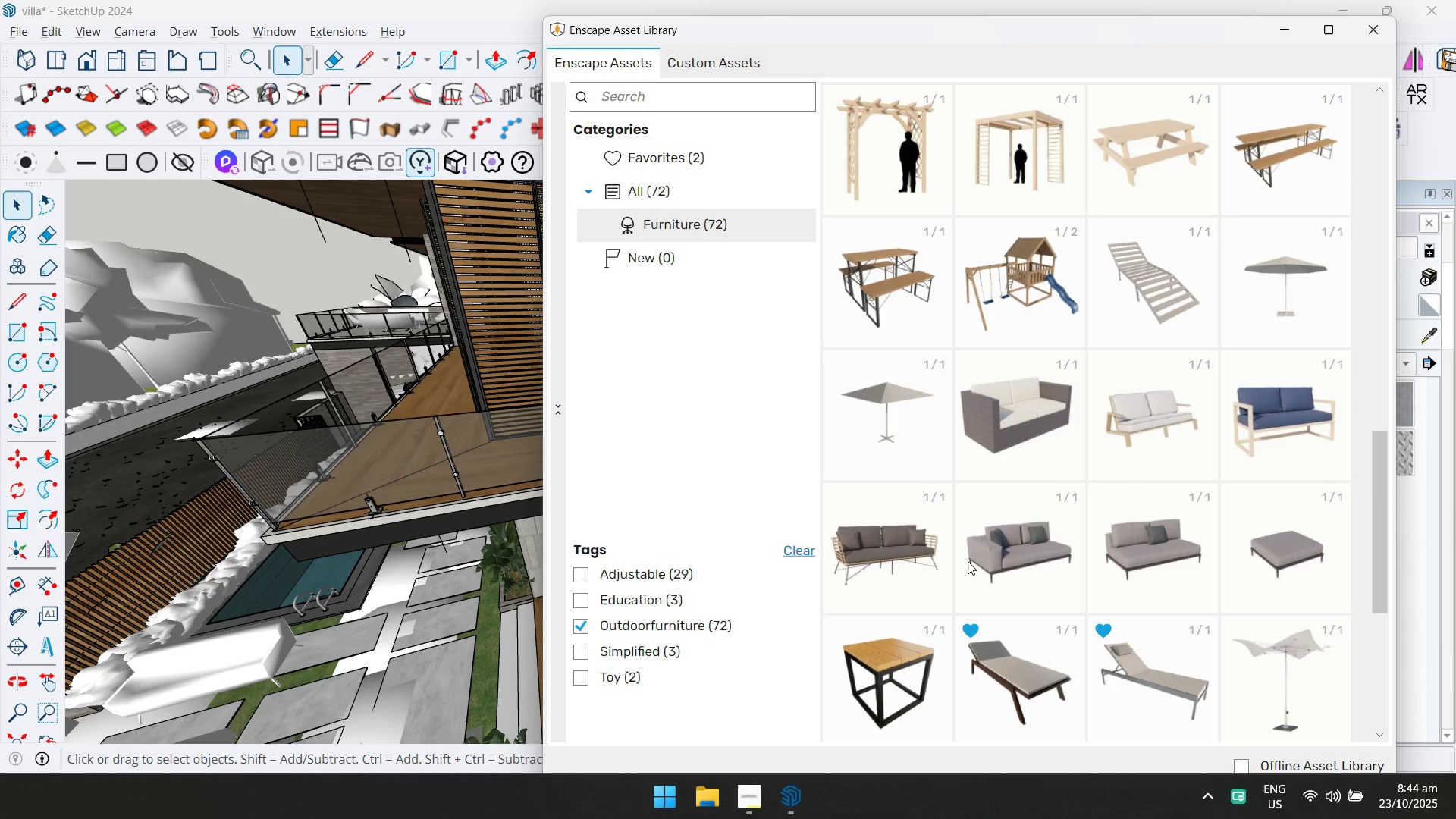 
left_click([937, 566])
 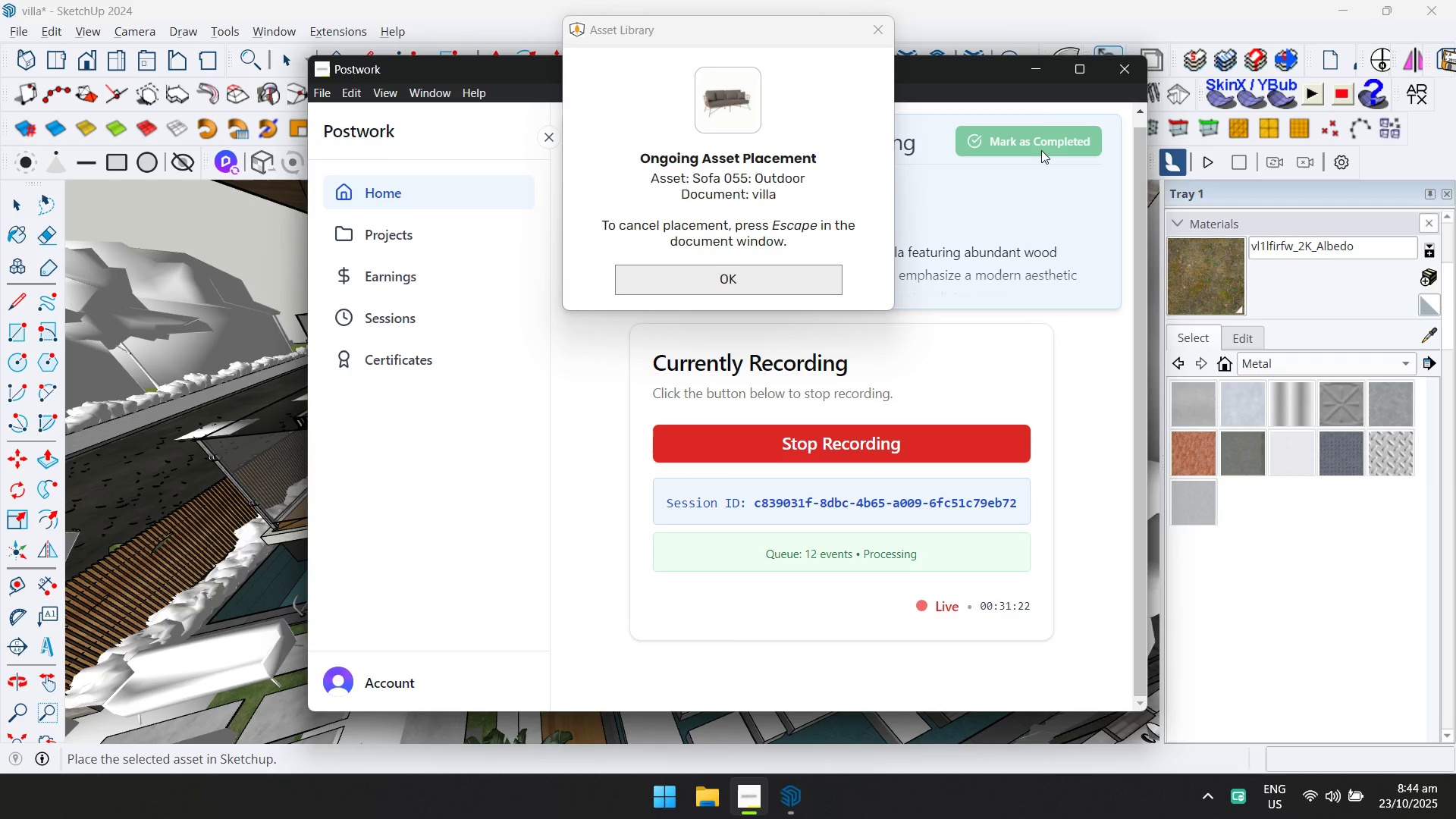 
left_click([1036, 72])
 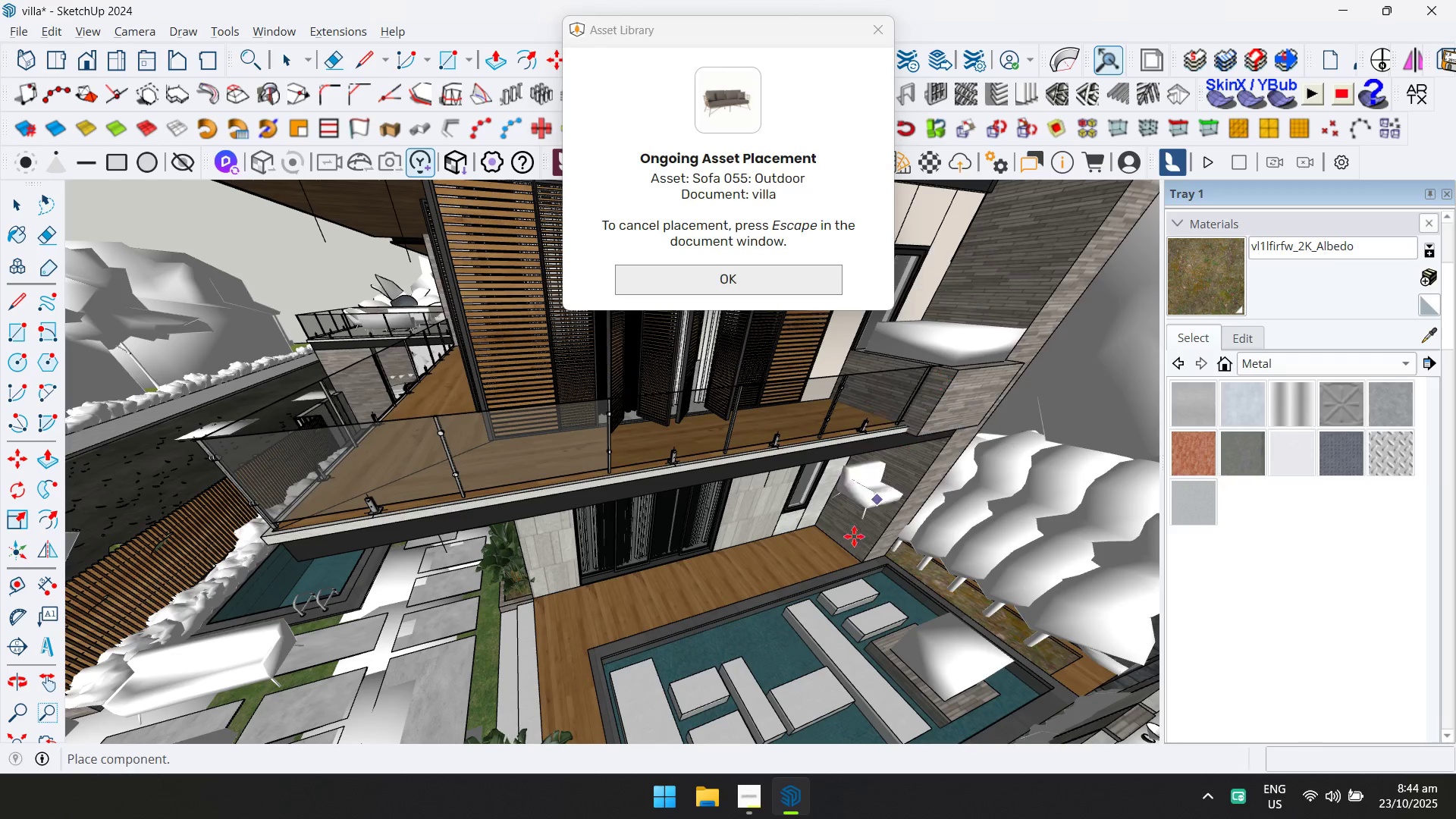 
scroll: coordinate [808, 586], scroll_direction: up, amount: 5.0
 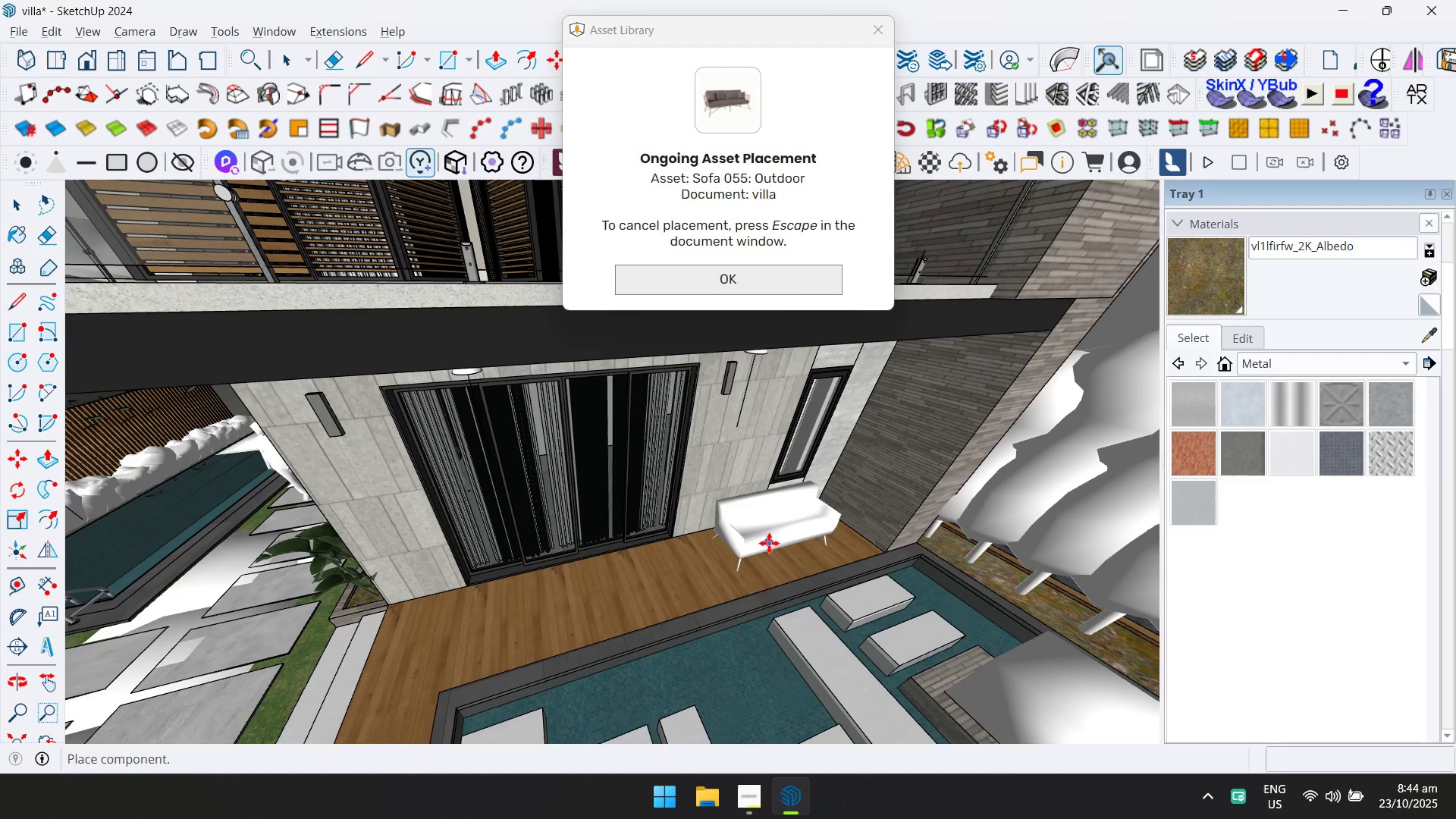 
left_click([772, 546])
 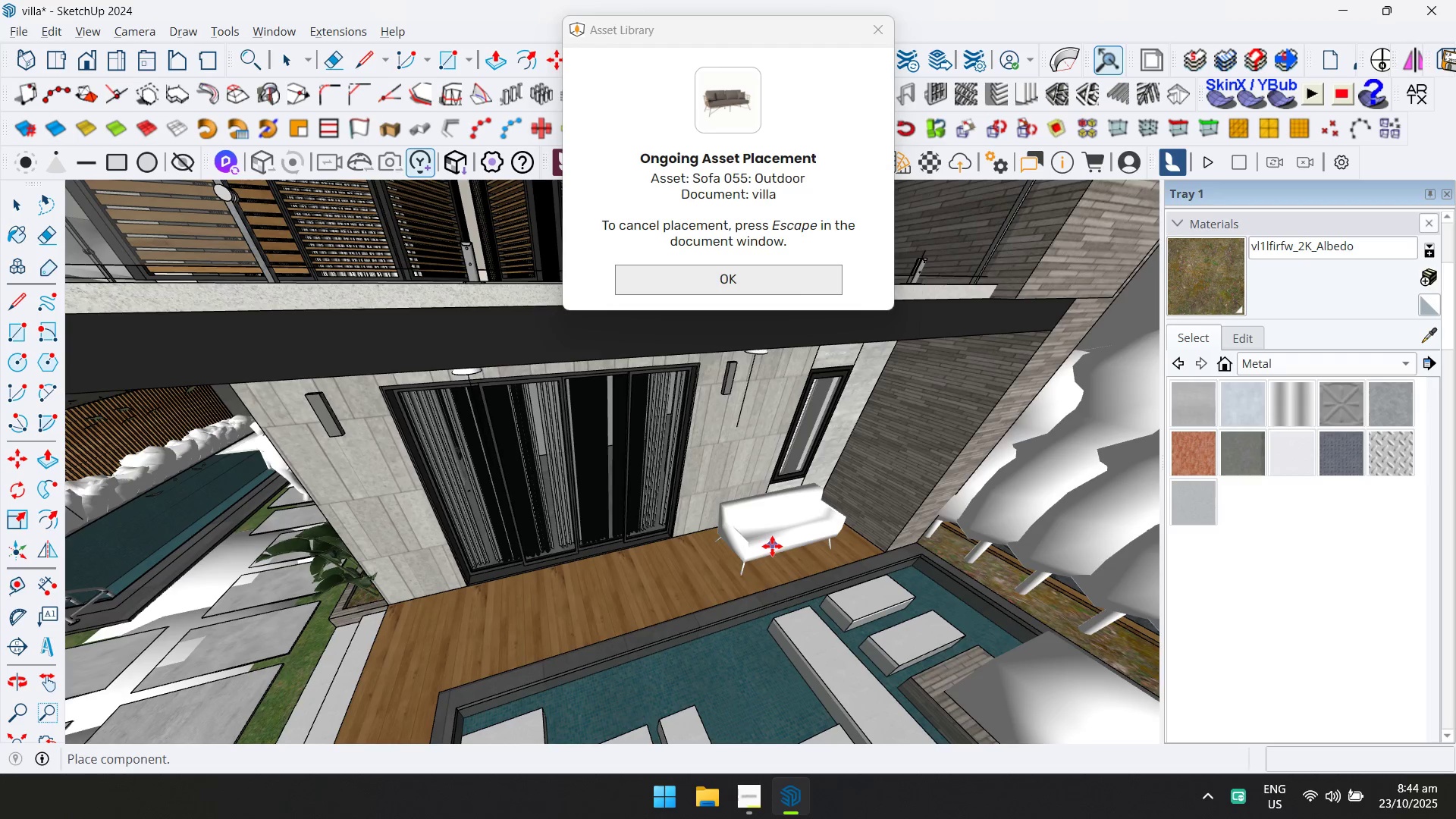 
scroll: coordinate [752, 563], scroll_direction: down, amount: 2.0
 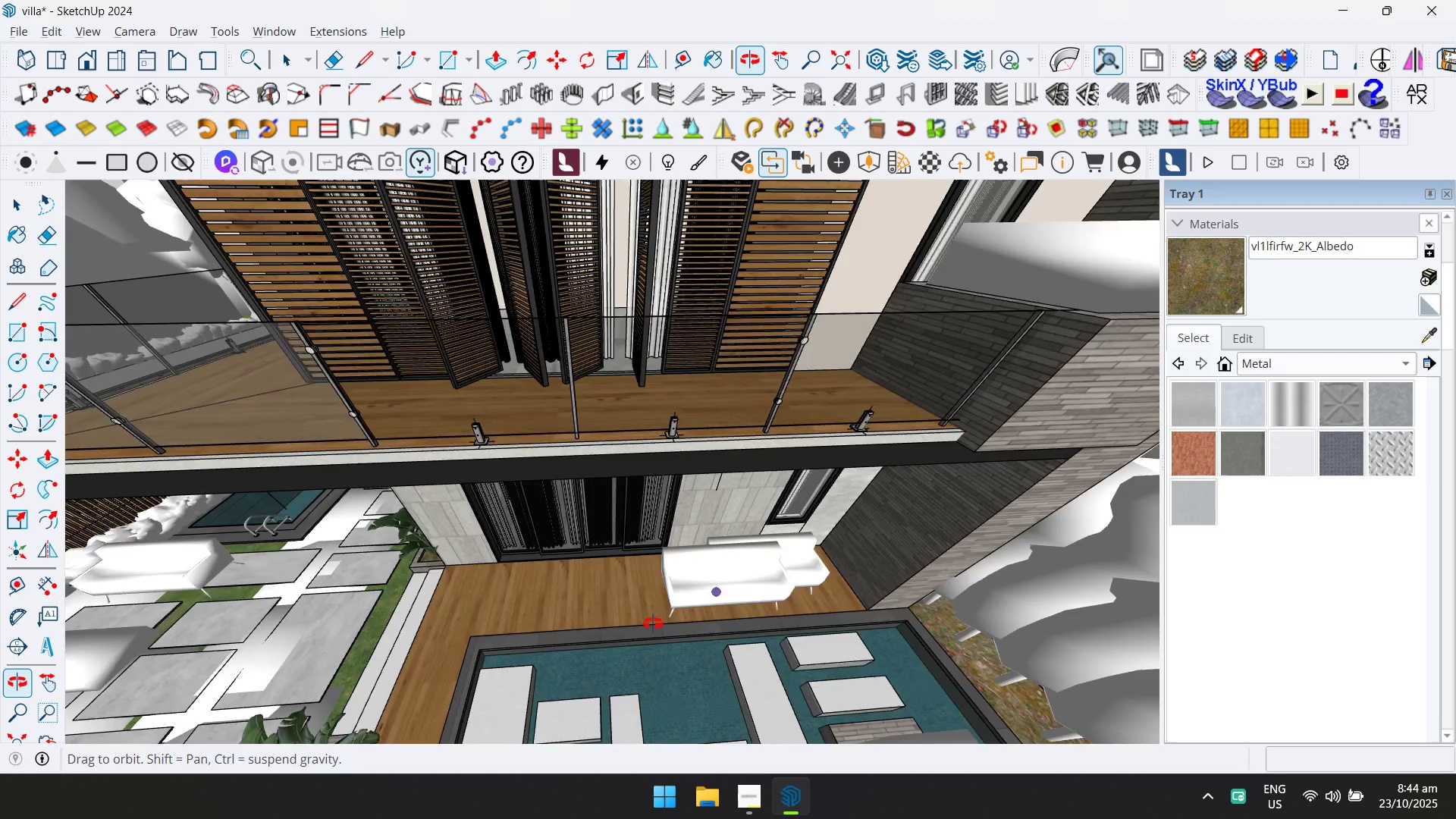 
hold_key(key=ShiftLeft, duration=0.37)
 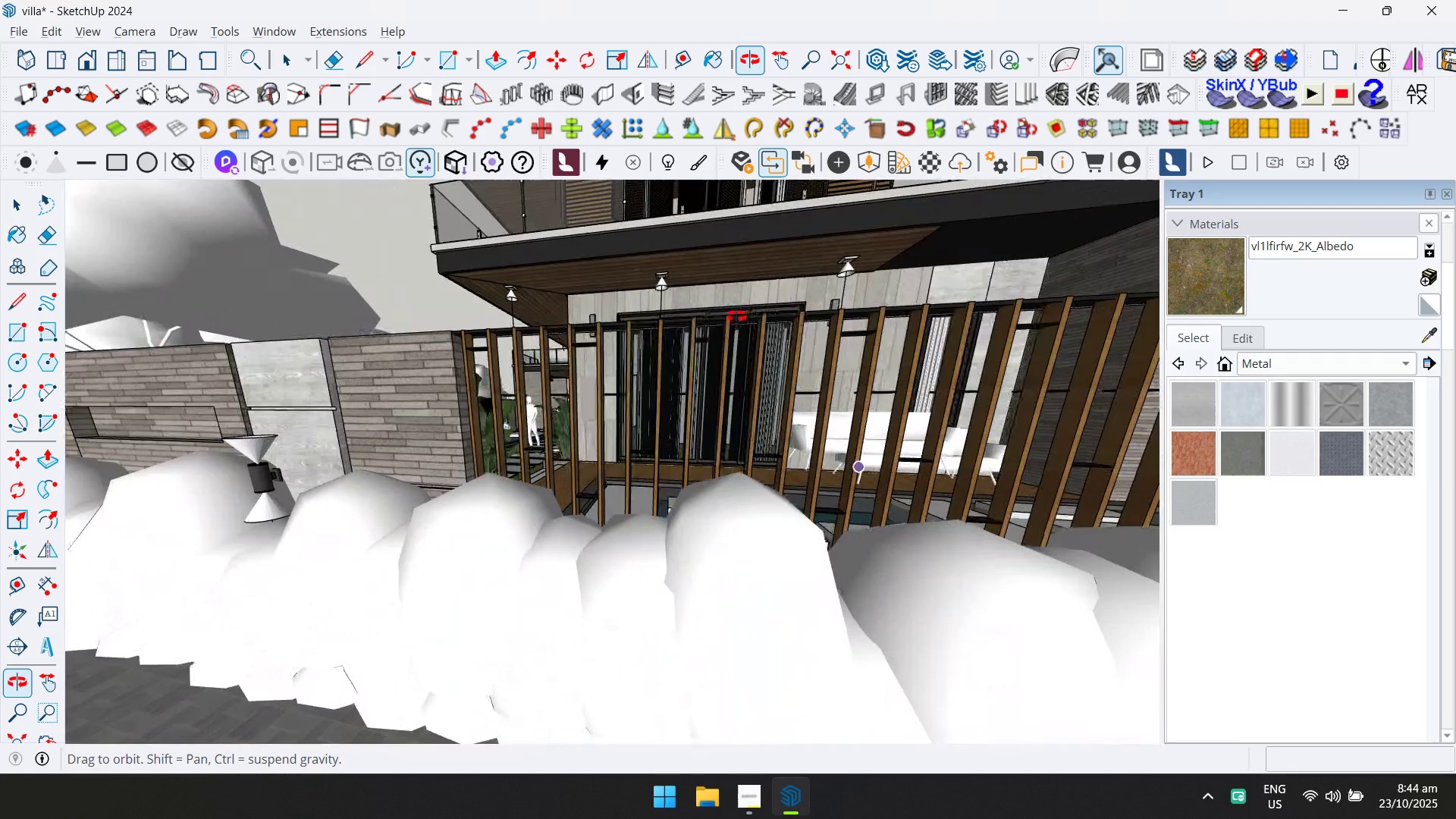 
key(Escape)
 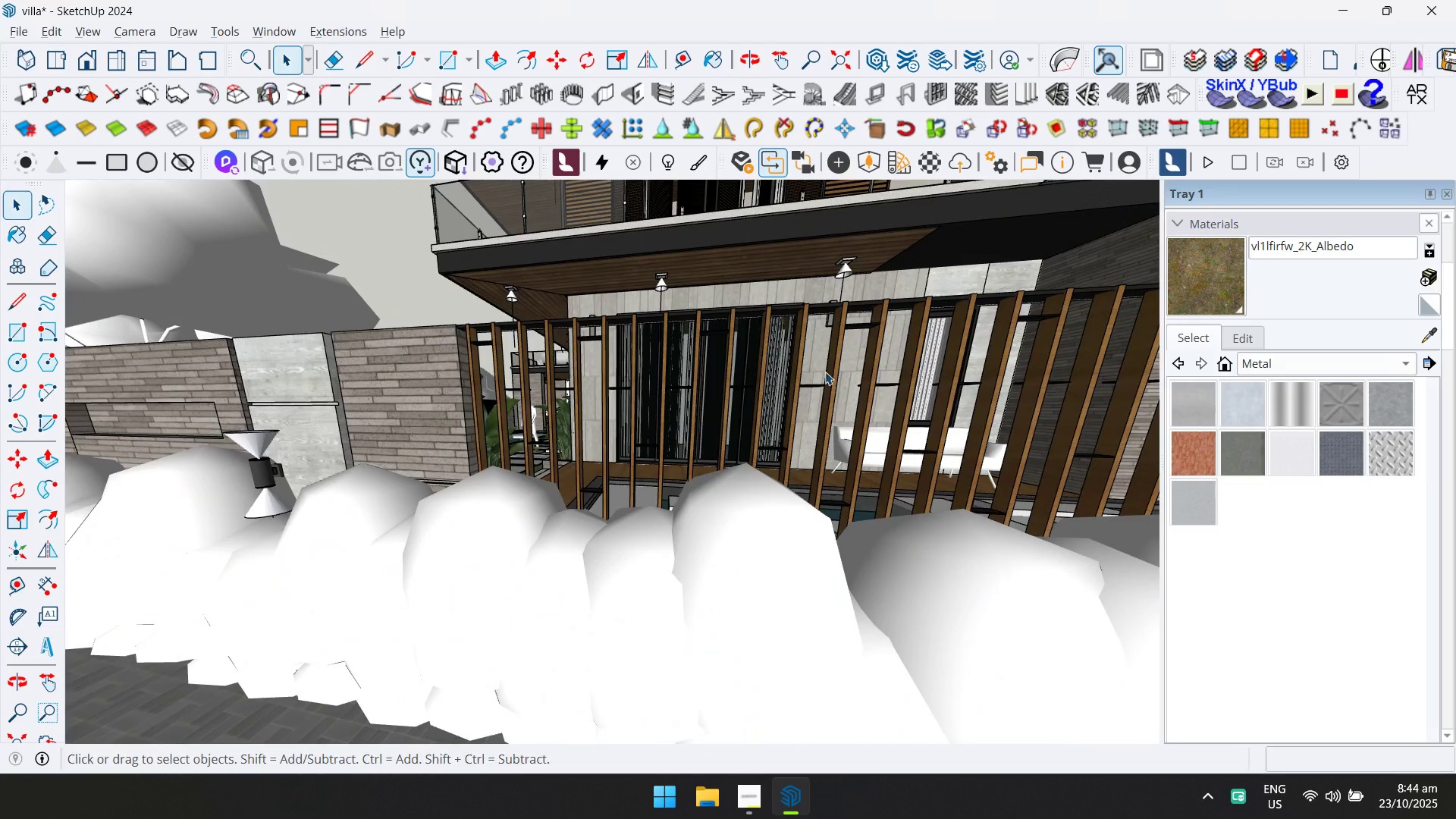 
scroll: coordinate [850, 366], scroll_direction: down, amount: 1.0
 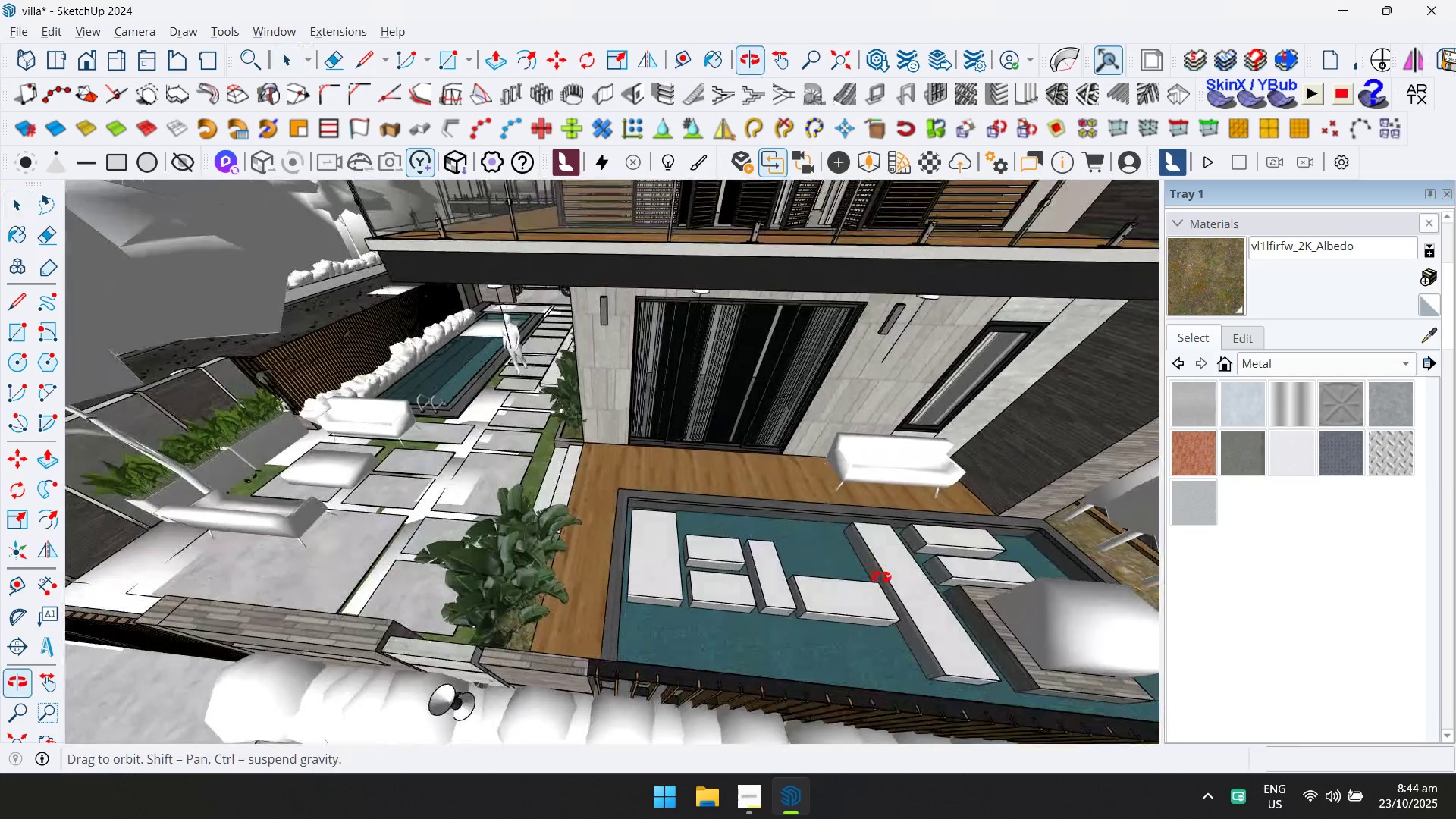 
scroll: coordinate [873, 453], scroll_direction: up, amount: 4.0
 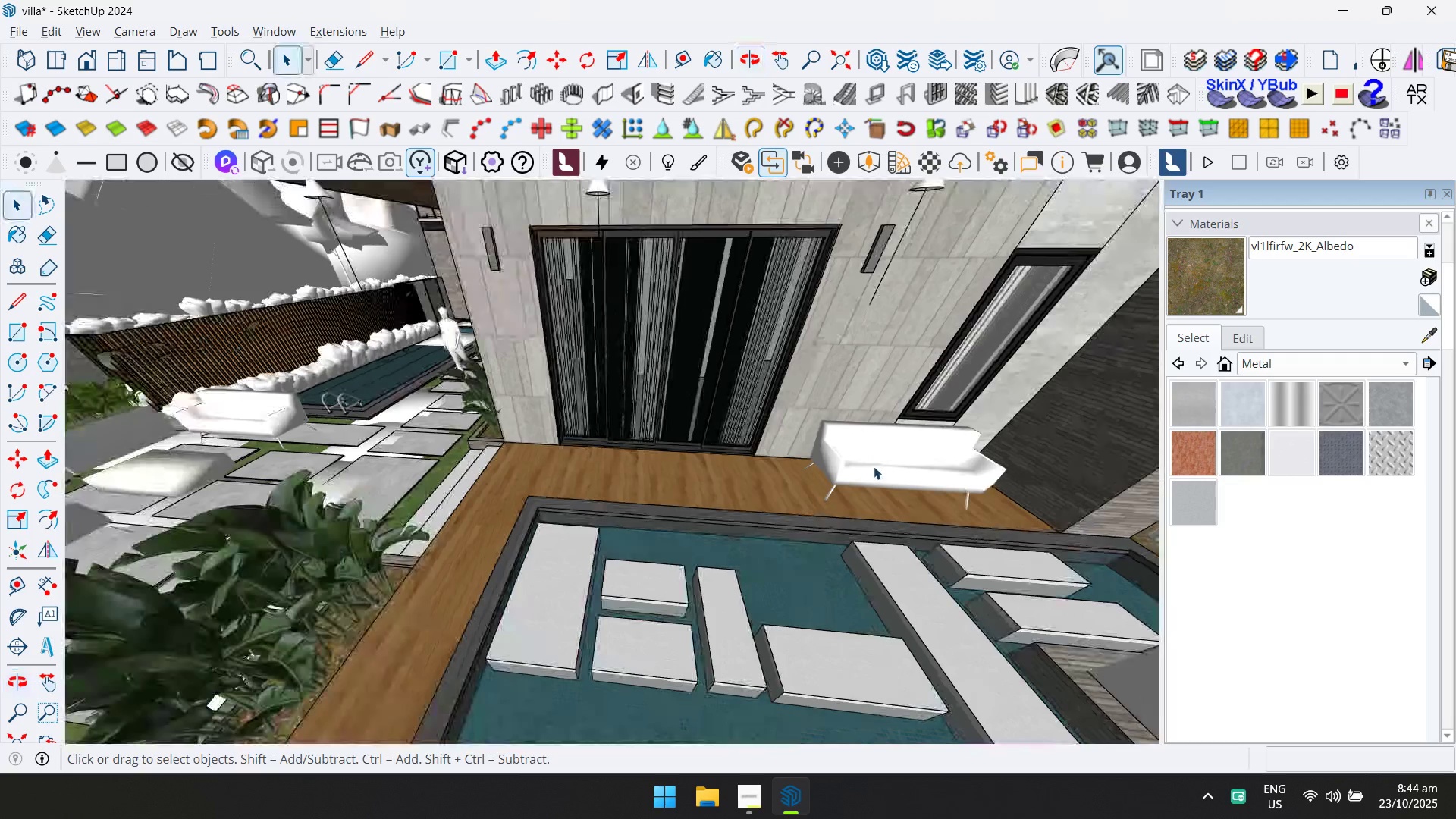 
left_click([874, 467])
 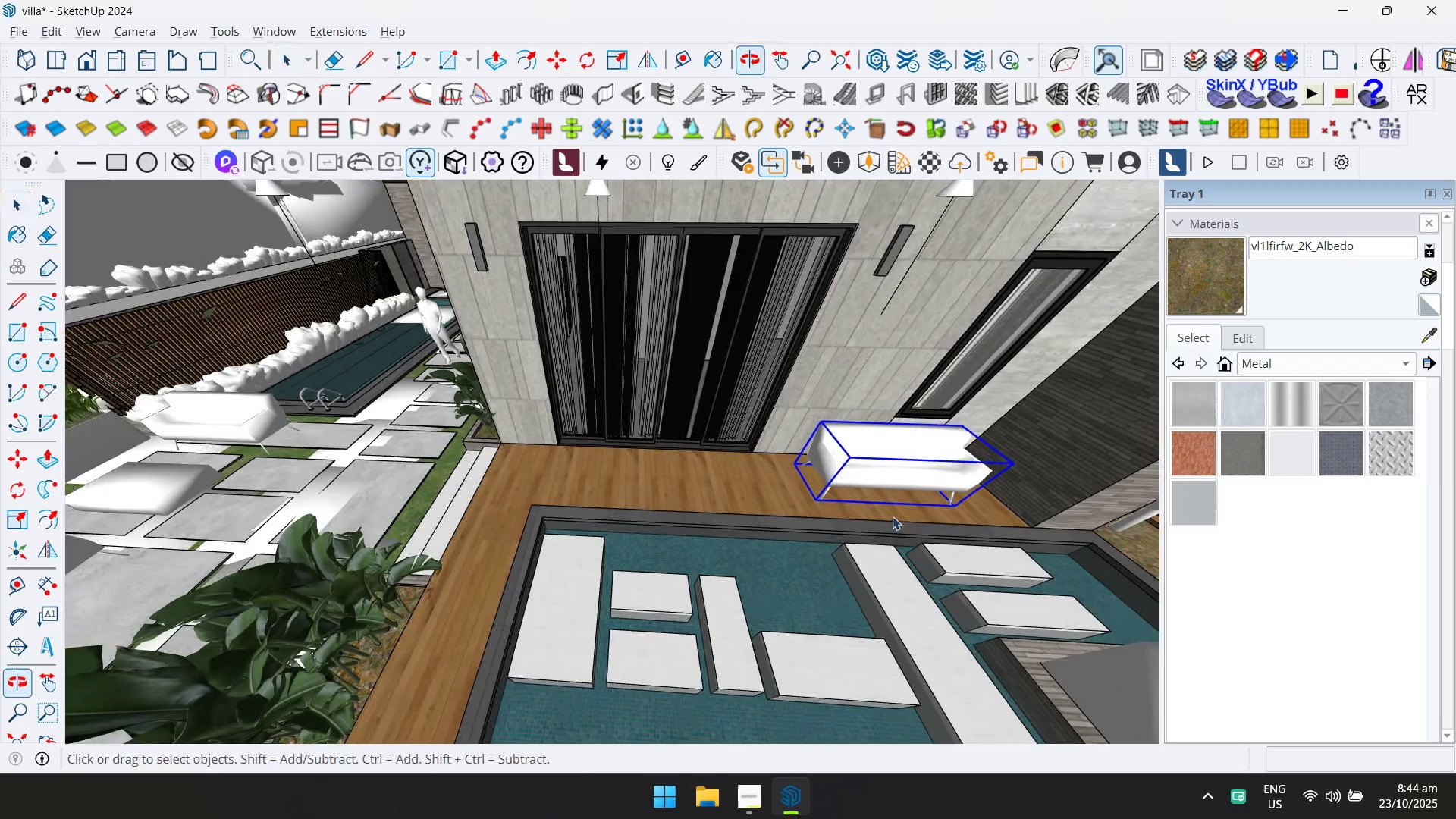 
key(M)
 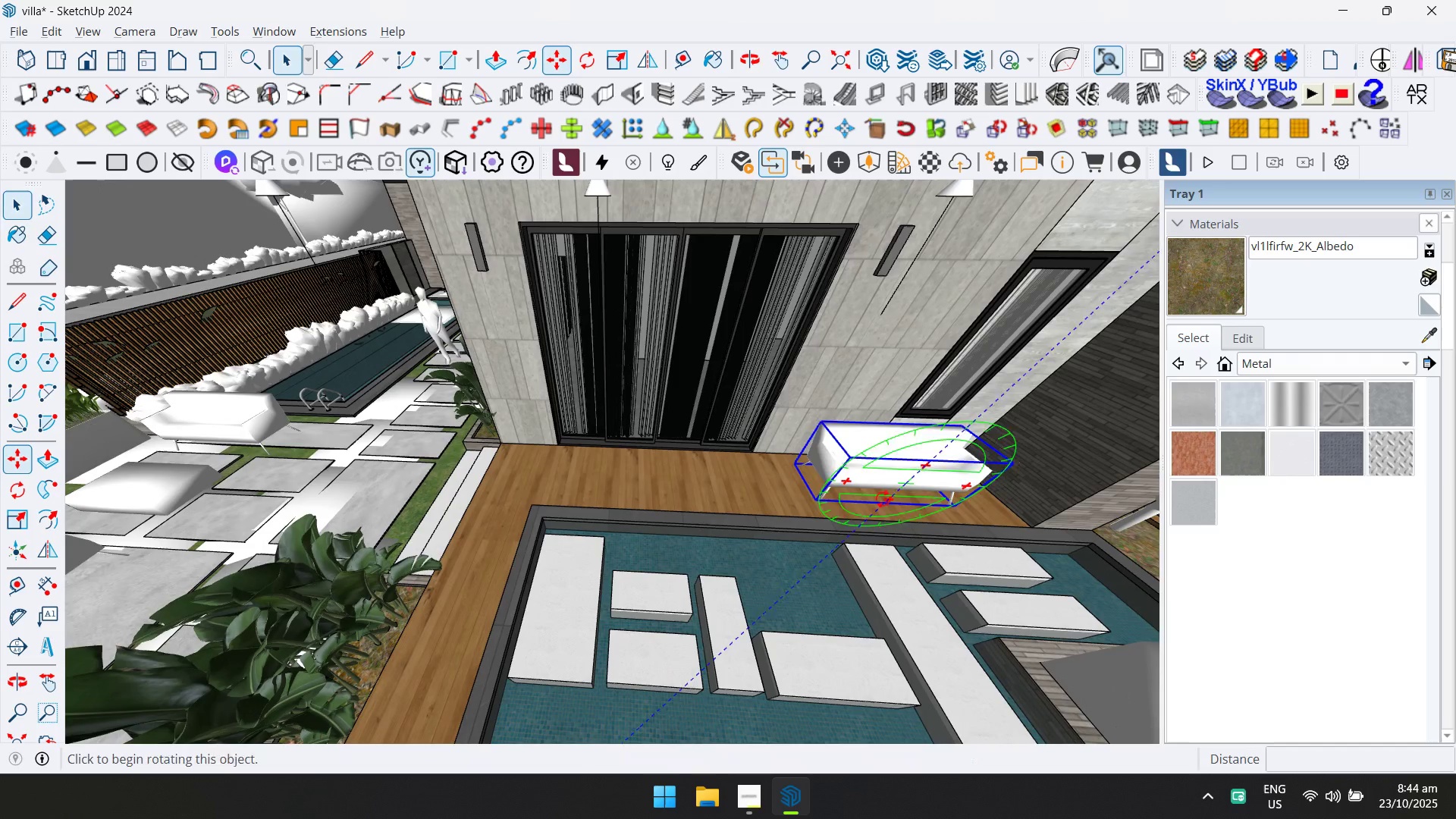 
left_click([867, 497])
 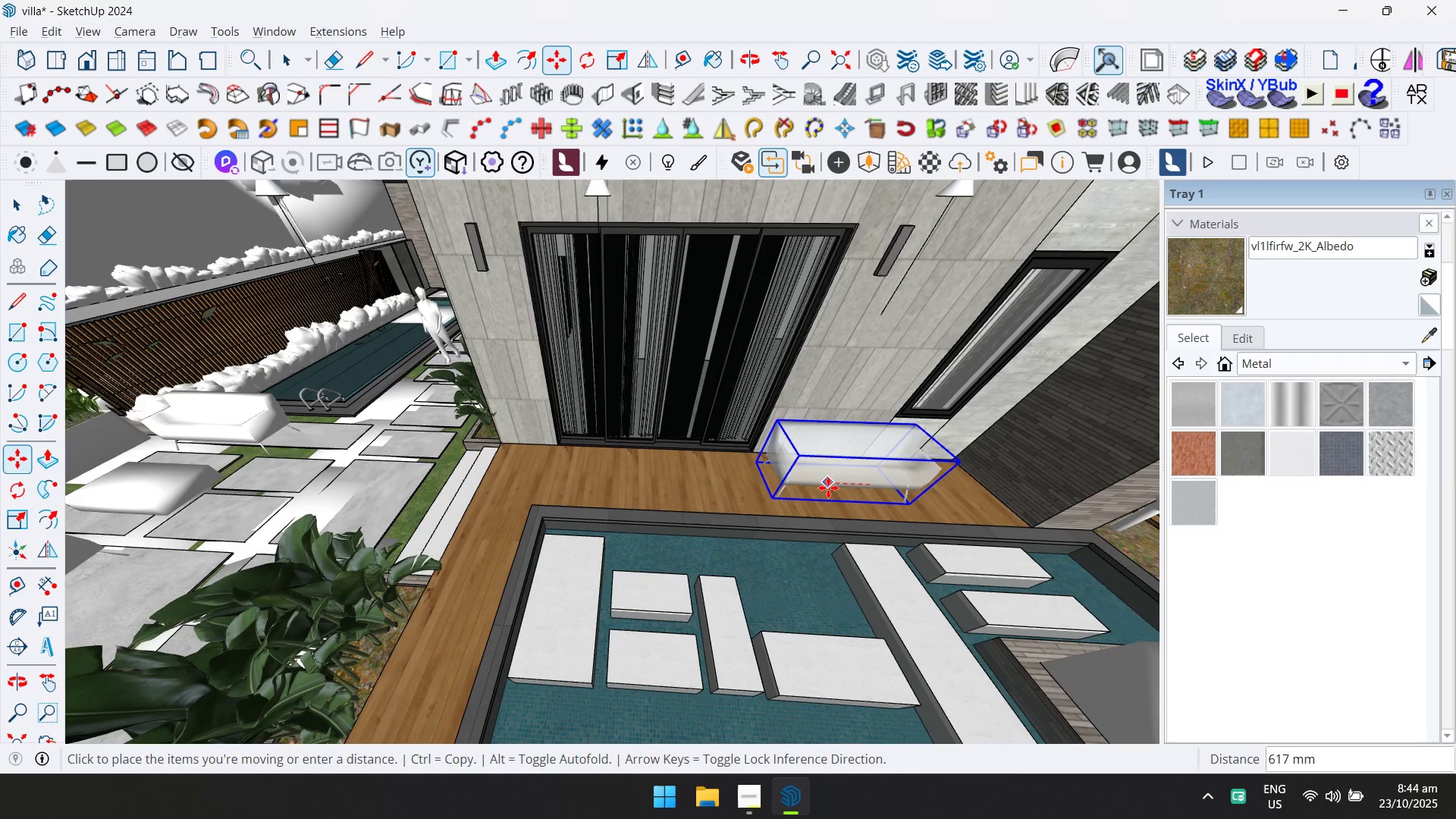 
double_click([828, 488])
 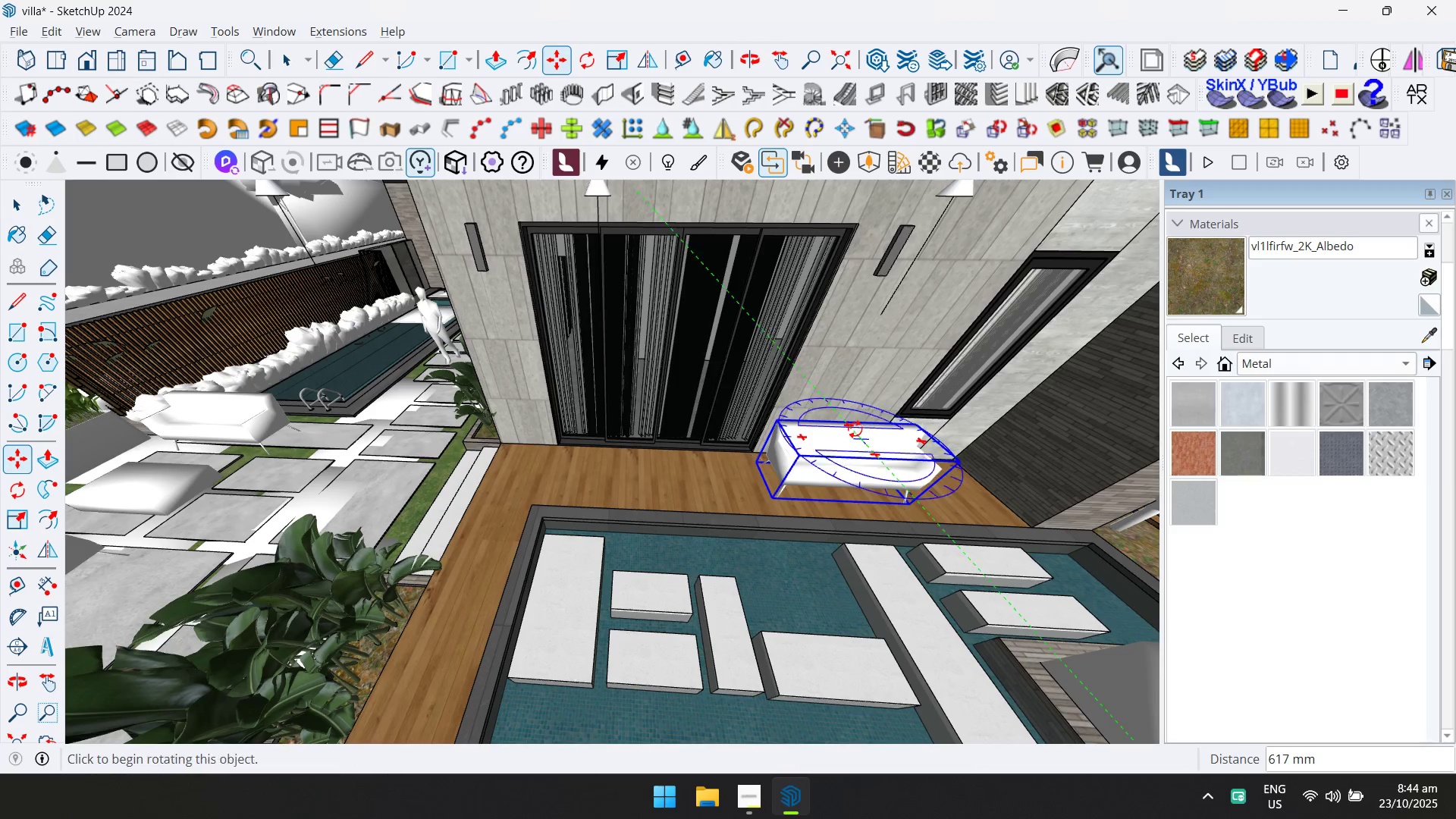 
scroll: coordinate [750, 457], scroll_direction: up, amount: 3.0
 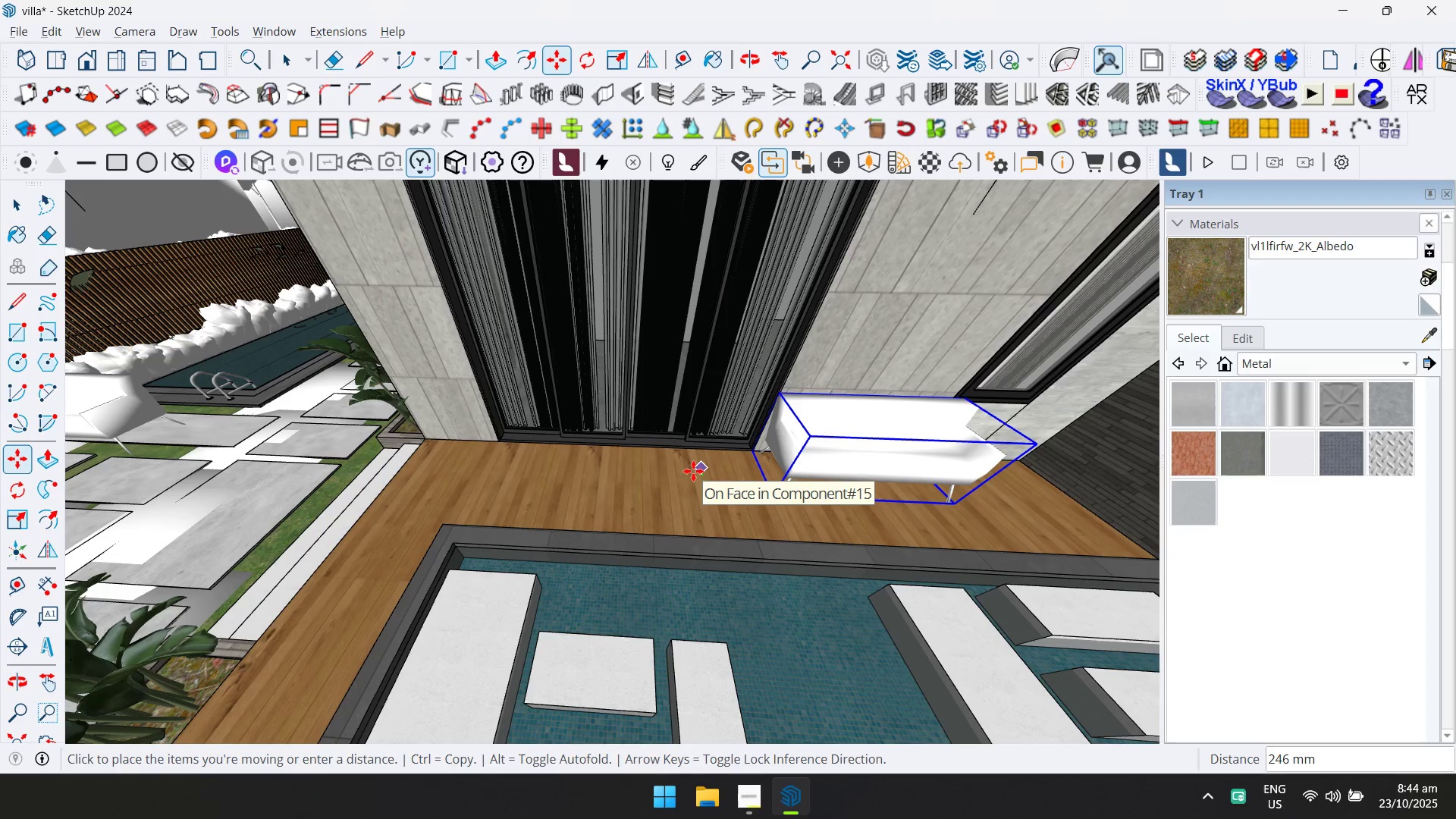 
left_click([693, 471])
 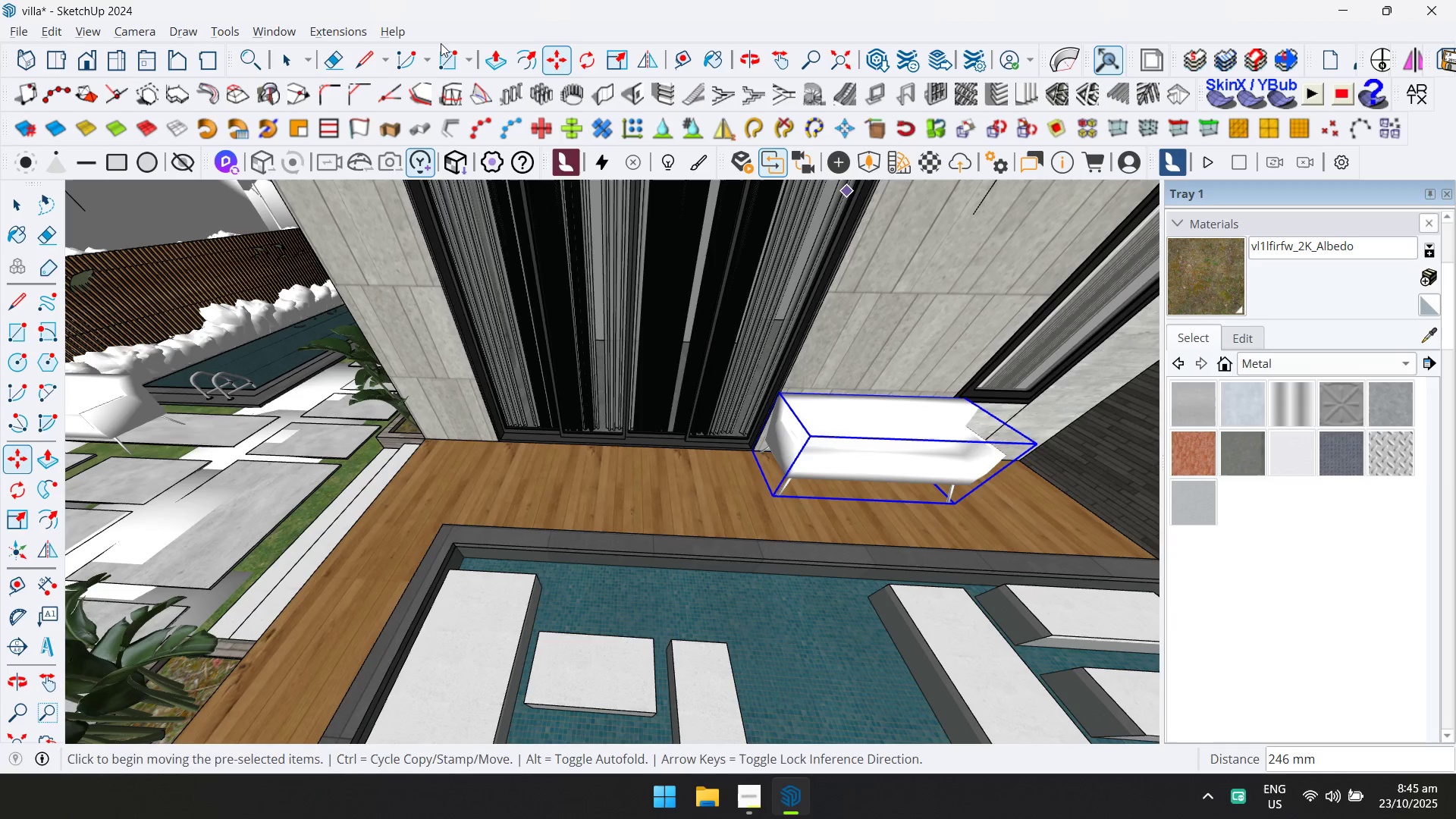 
key(Escape)
 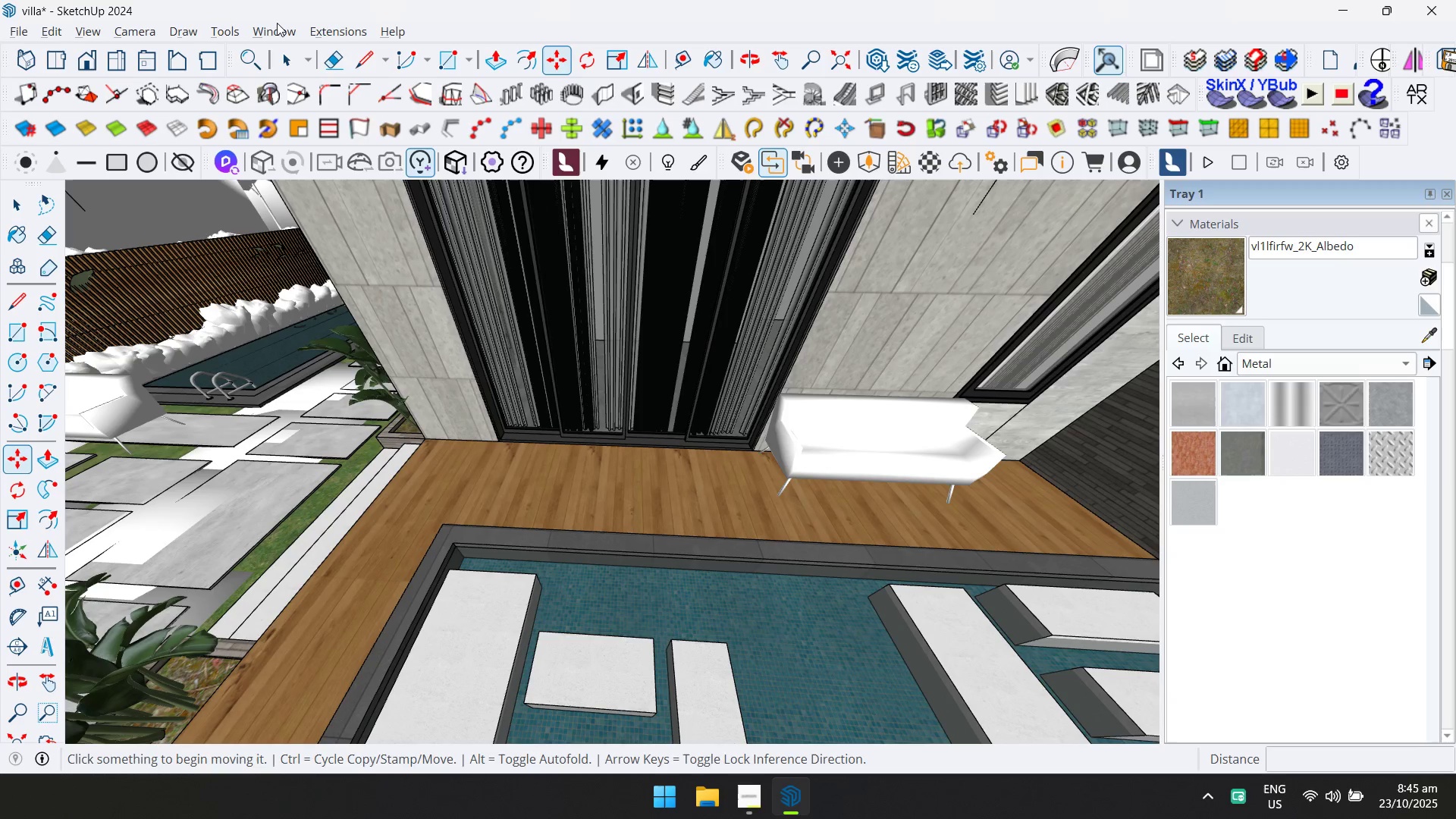 
double_click([277, 23])
 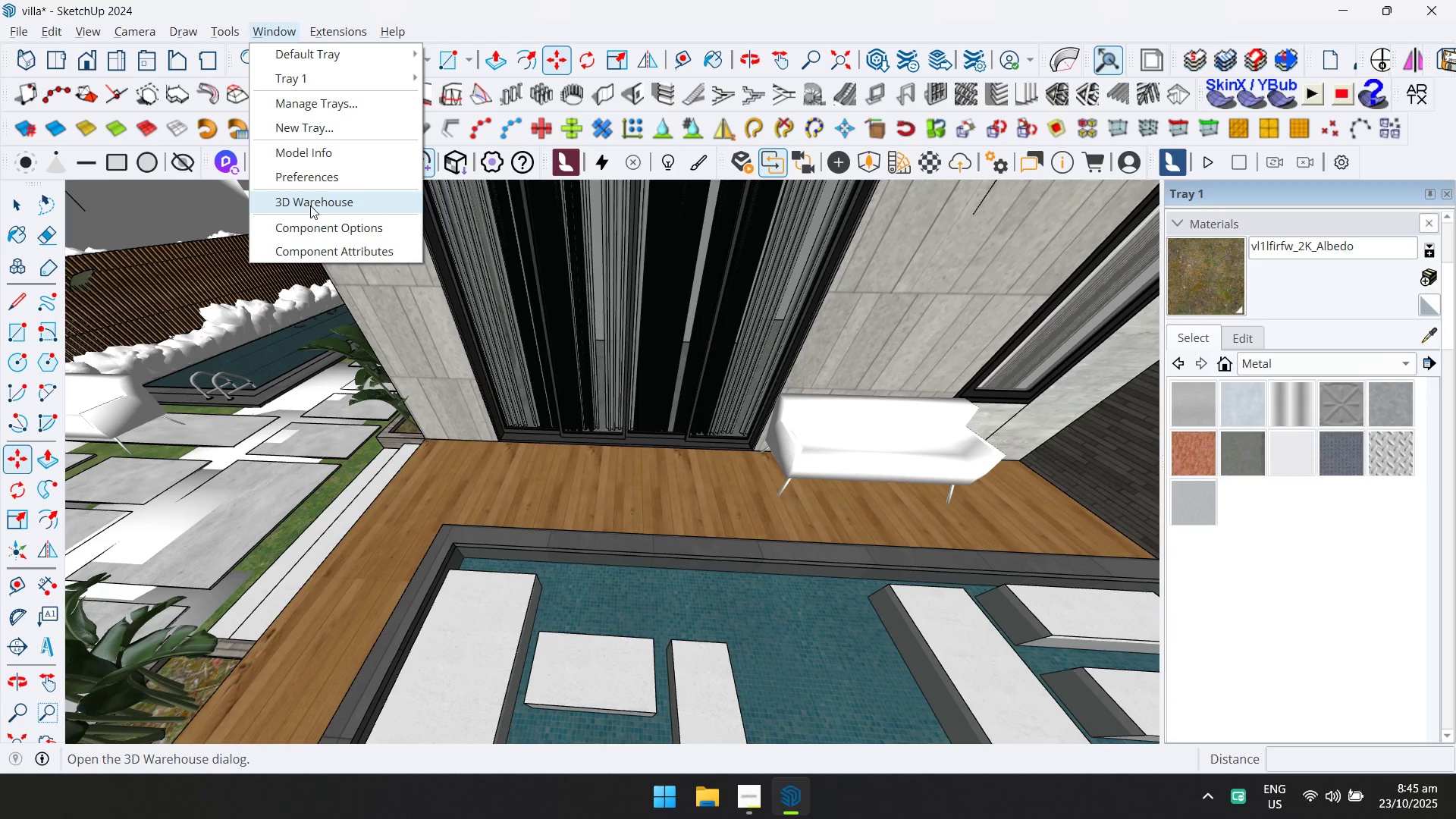 
left_click([310, 206])
 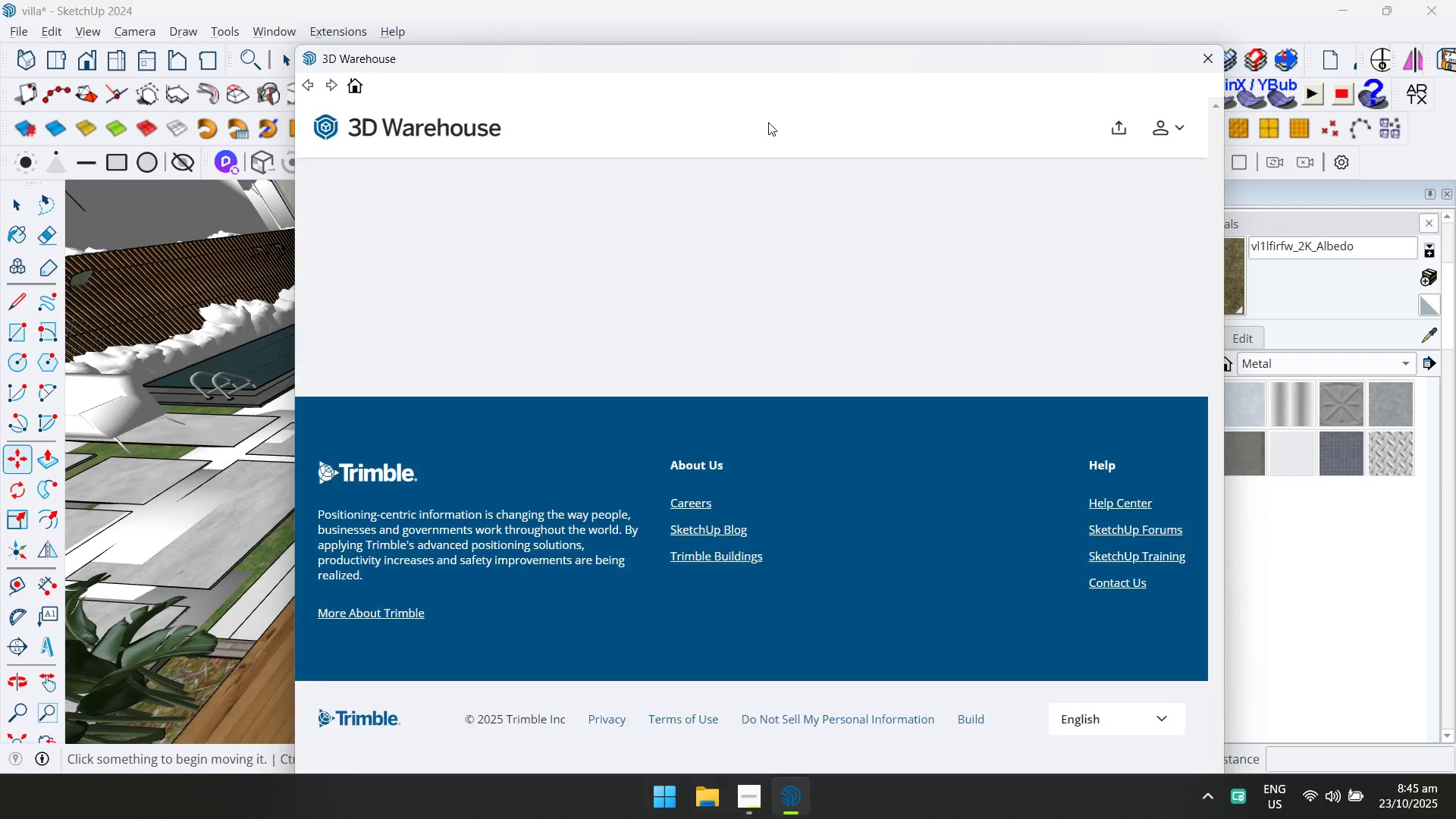 
left_click([768, 127])
 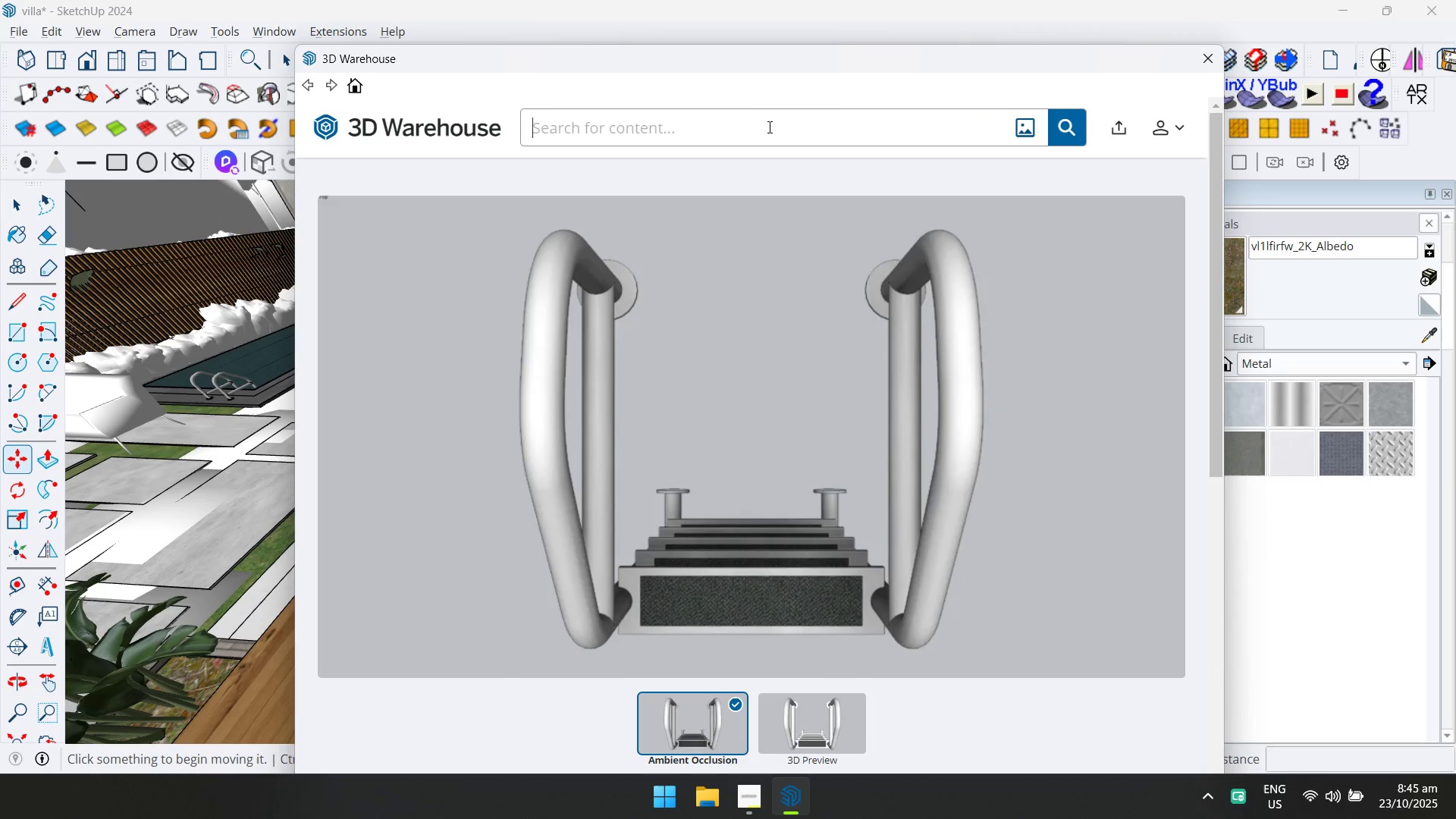 
type(plants)
 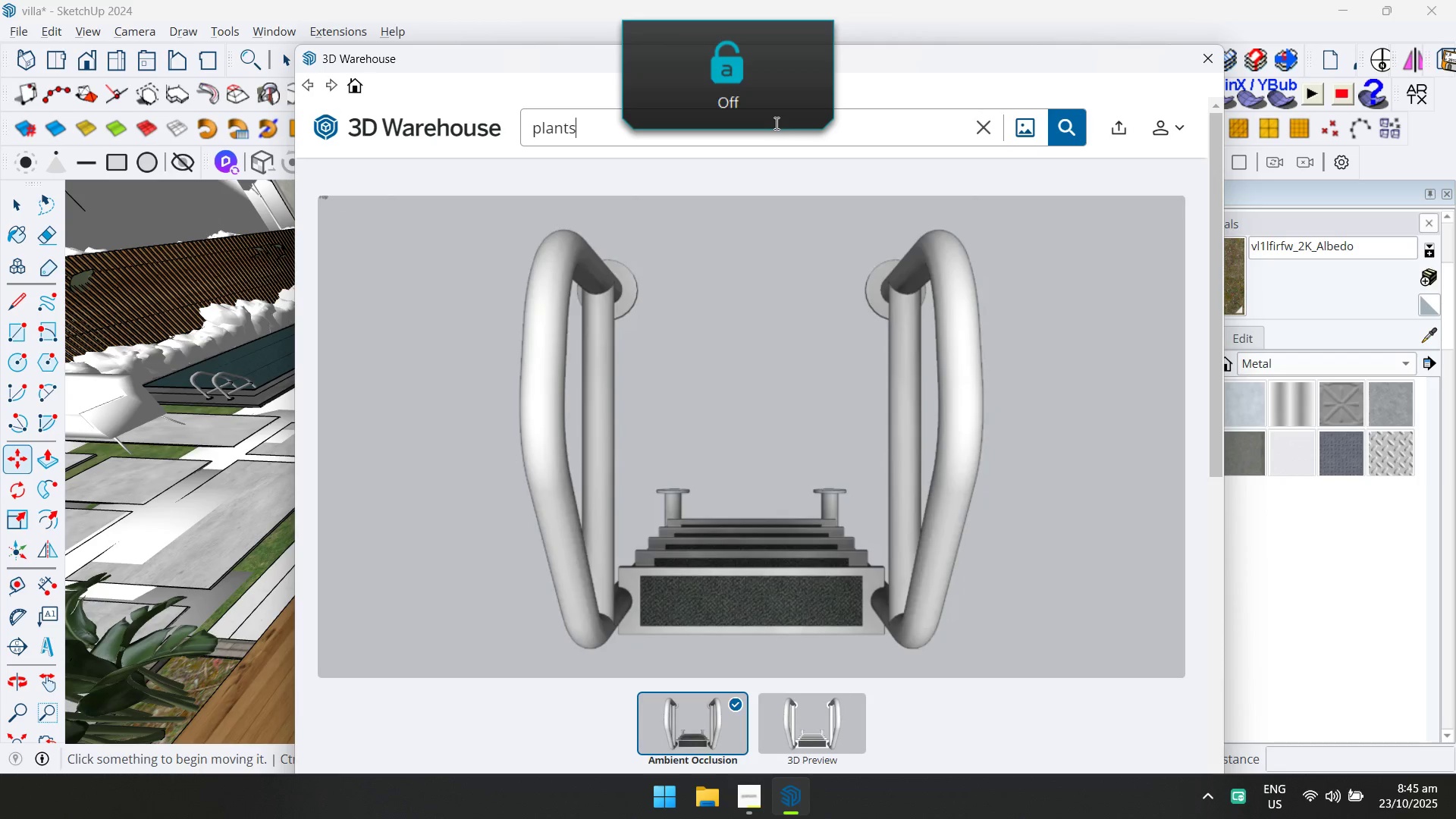 
key(Enter)
 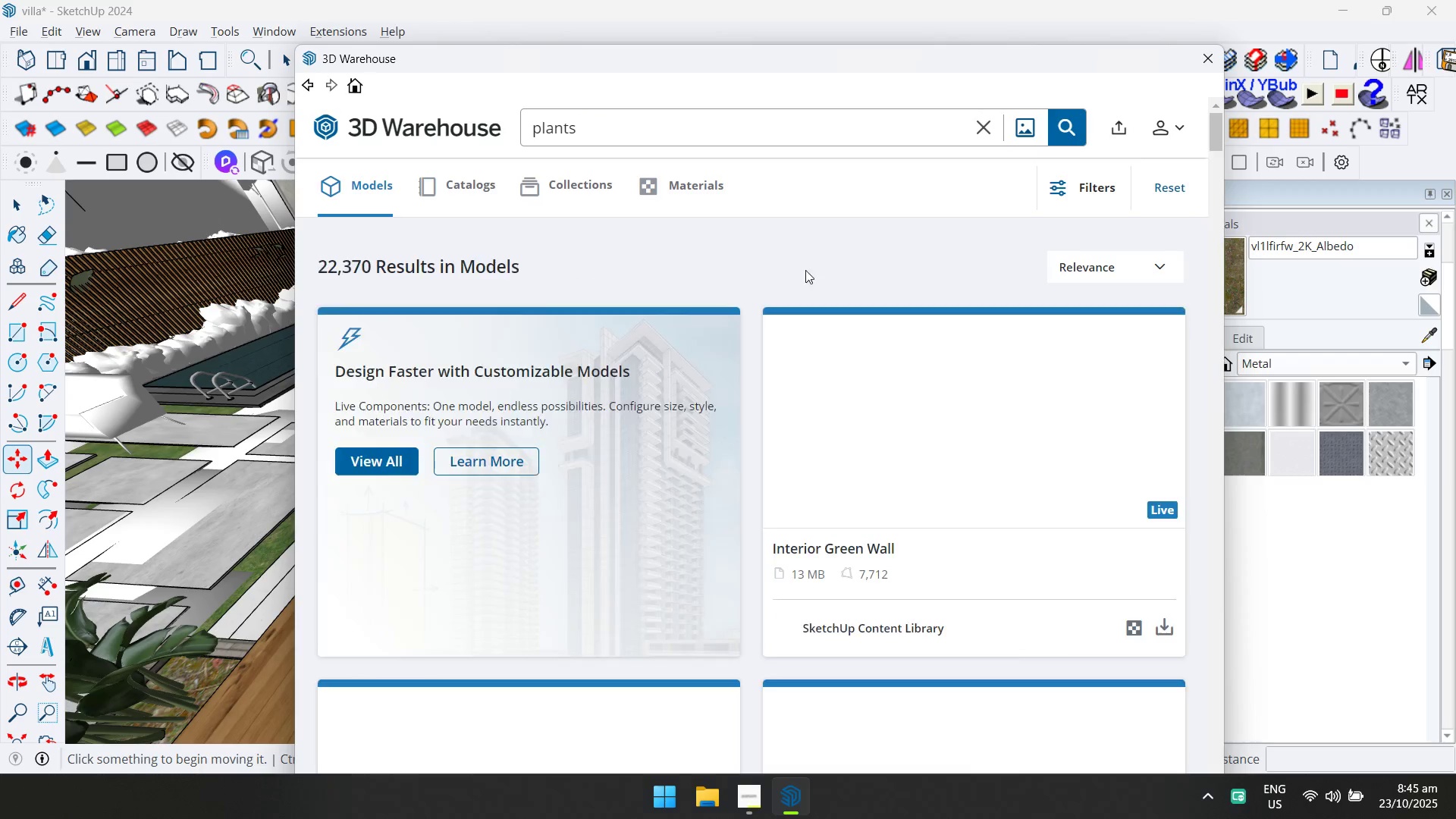 
scroll: coordinate [840, 371], scroll_direction: down, amount: 5.0
 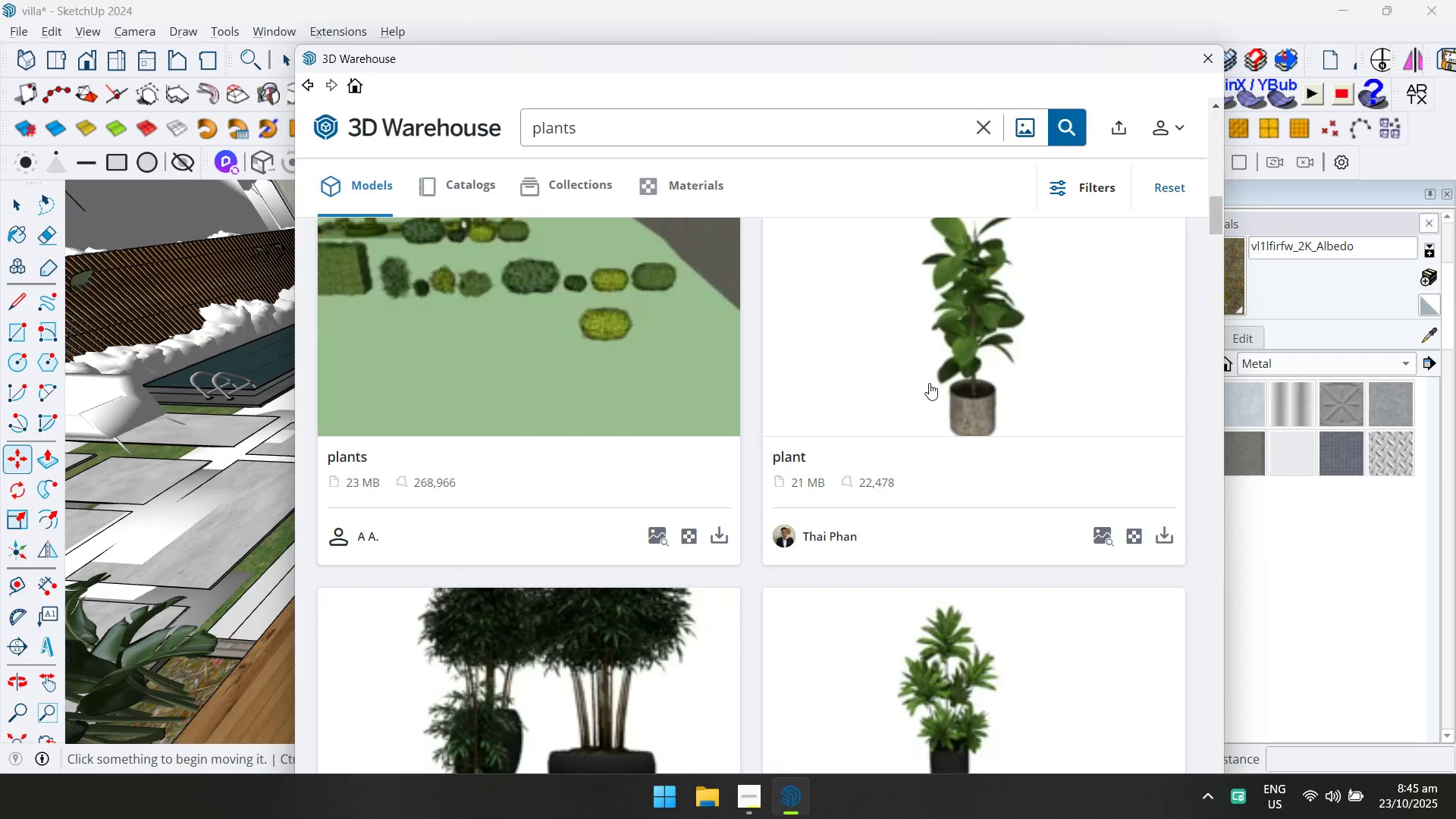 
left_click([930, 383])
 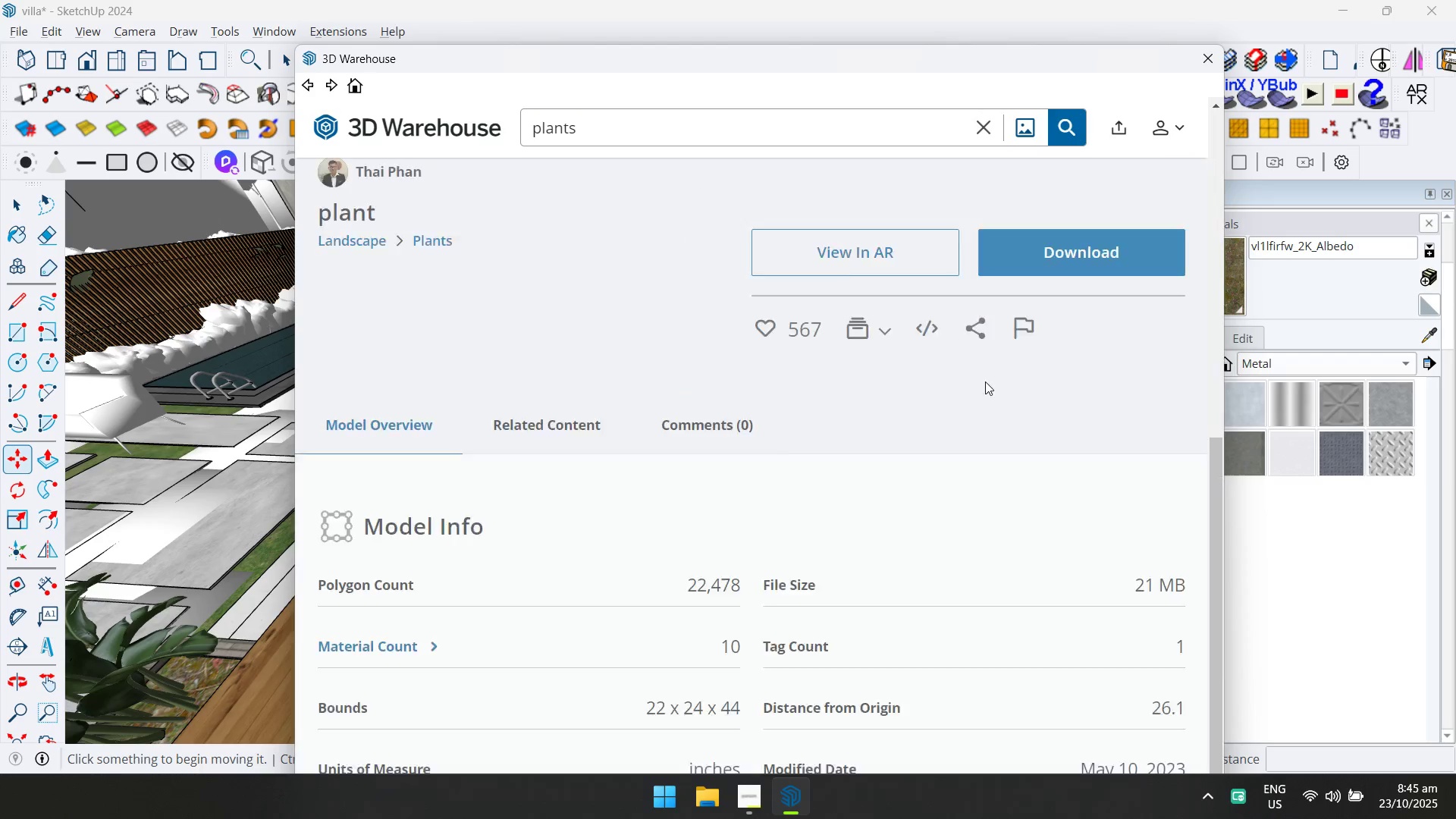 
scroll: coordinate [971, 416], scroll_direction: down, amount: 2.0
 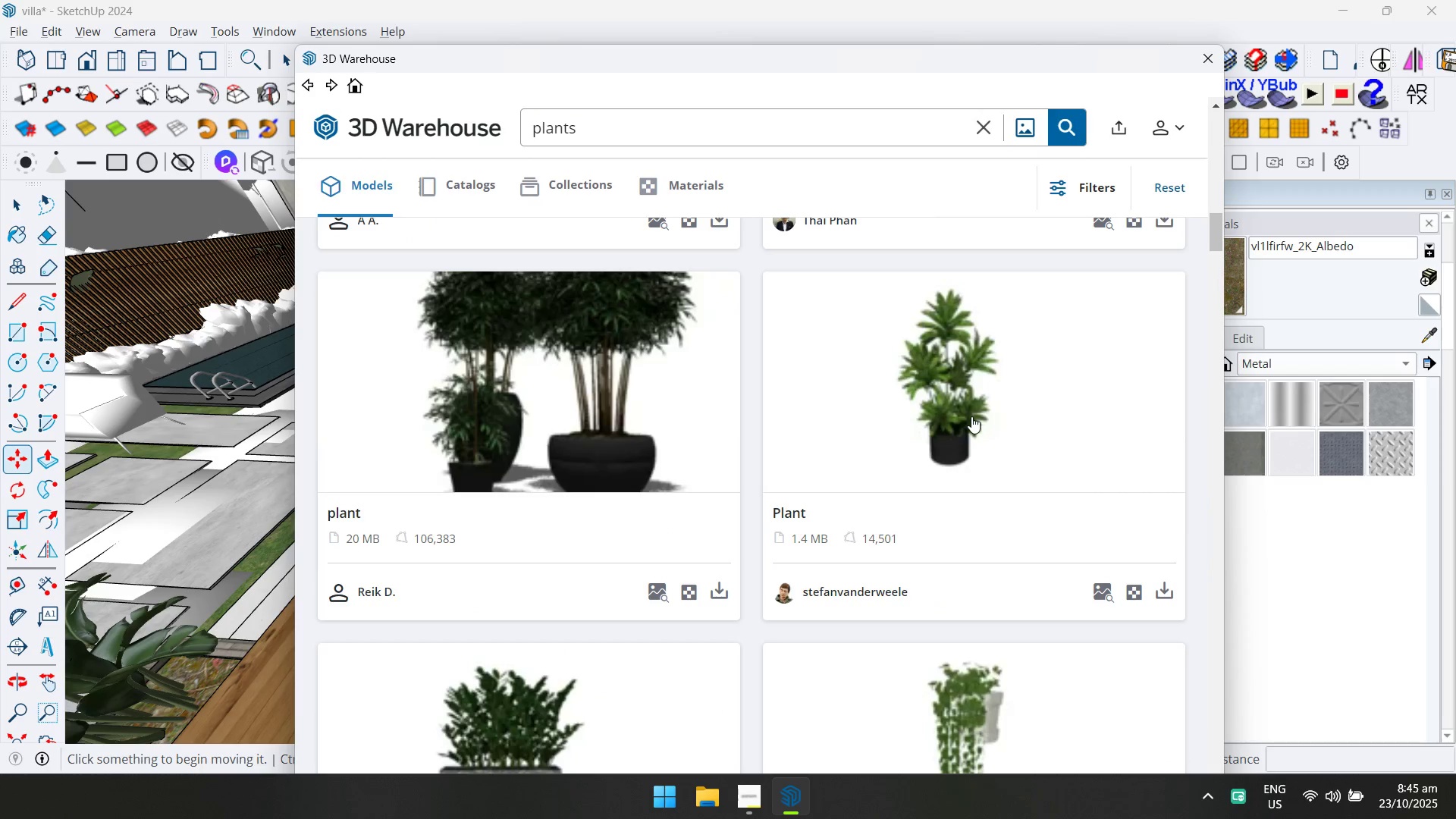 
scroll: coordinate [971, 416], scroll_direction: none, amount: 0.0
 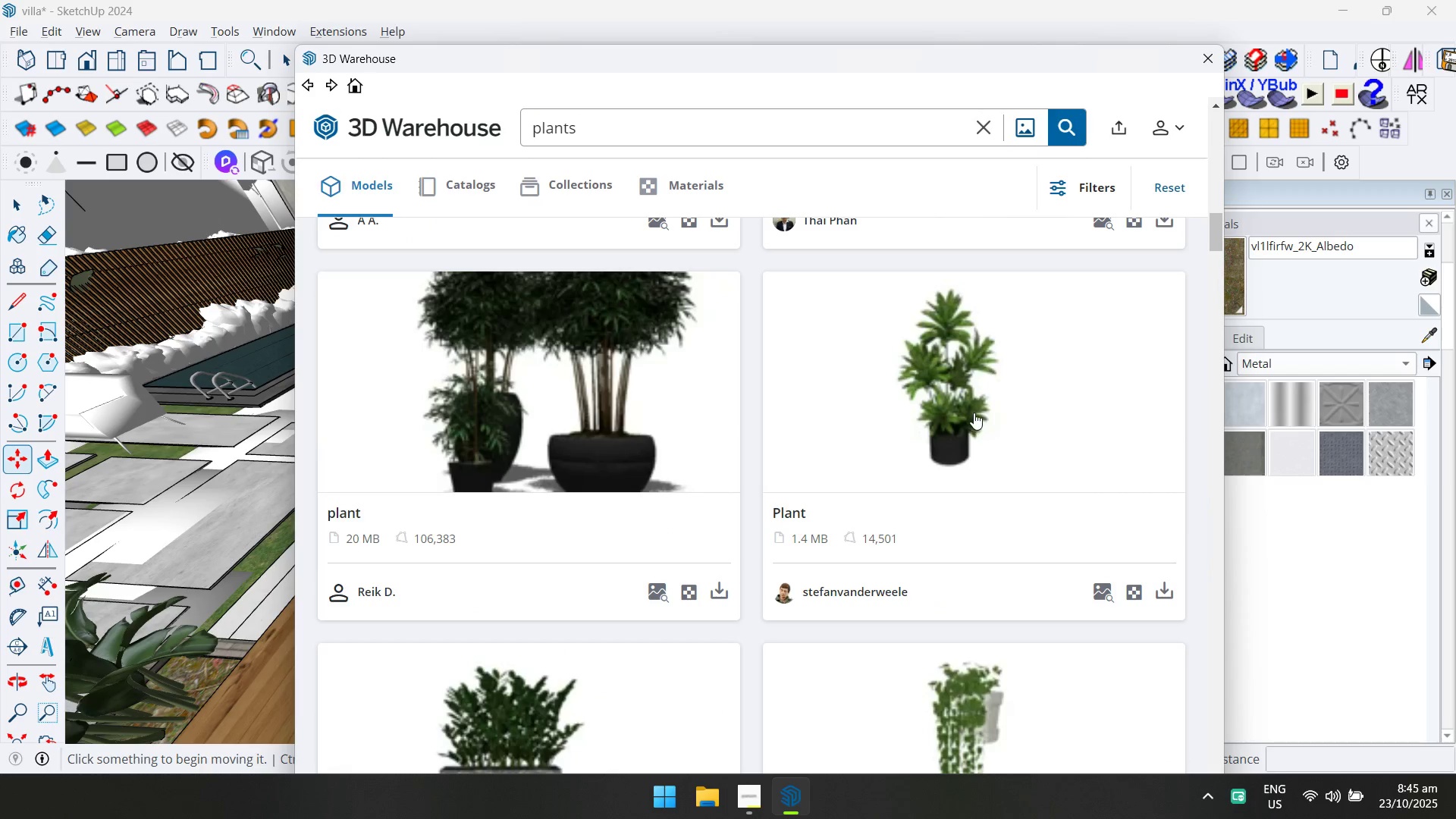 
left_click([974, 410])
 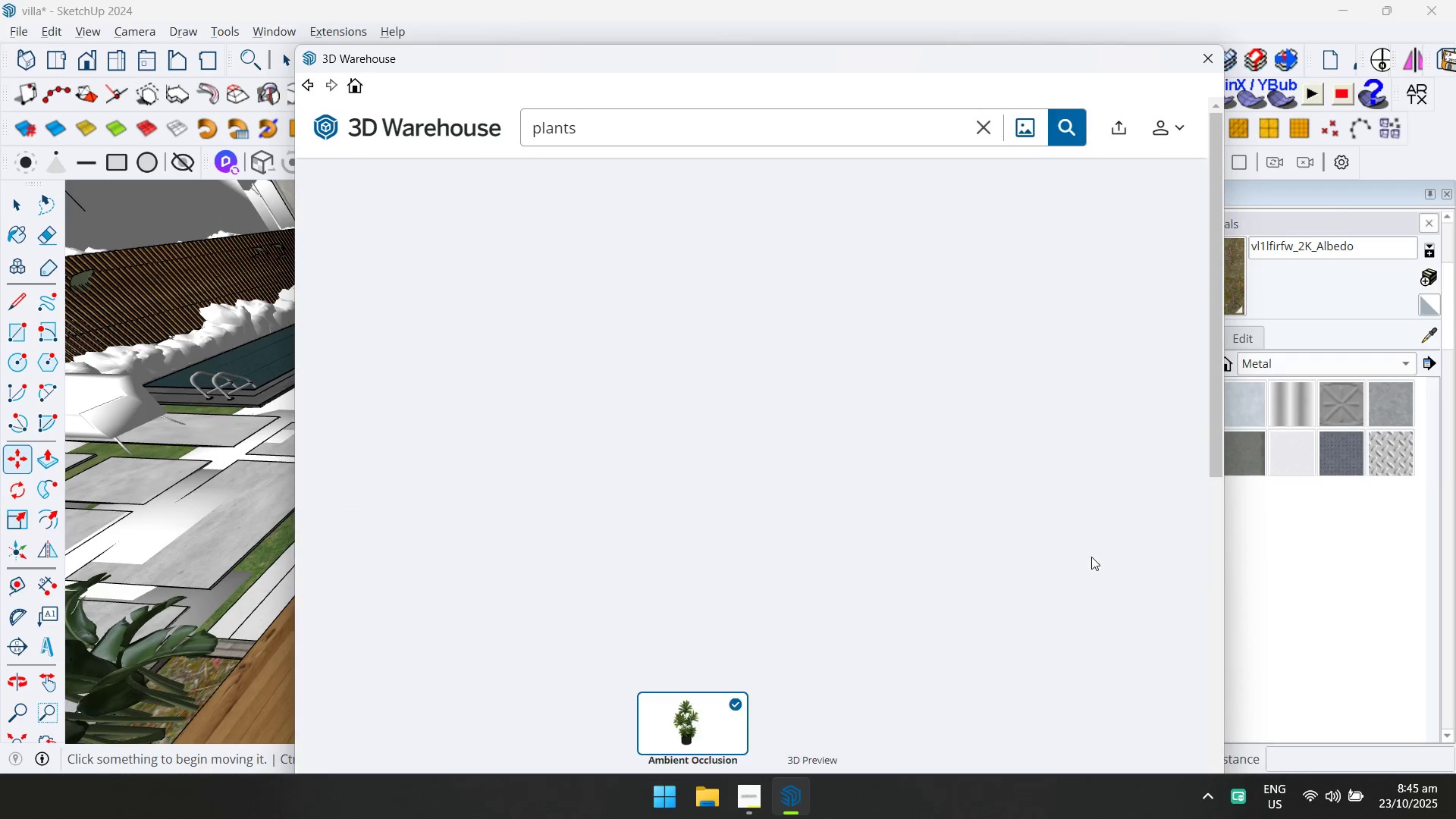 
scroll: coordinate [802, 532], scroll_direction: down, amount: 6.0
 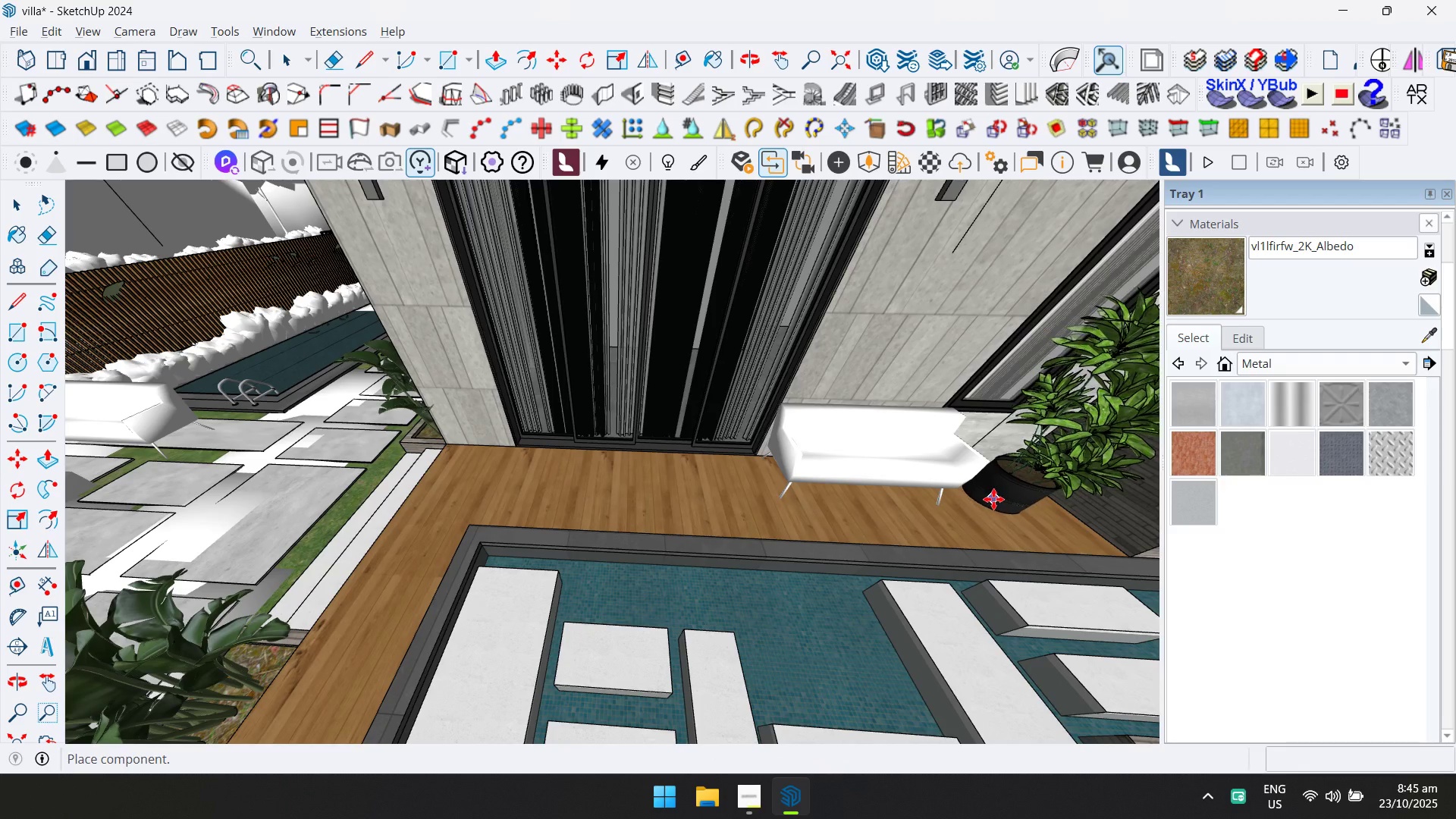 
left_click([994, 506])
 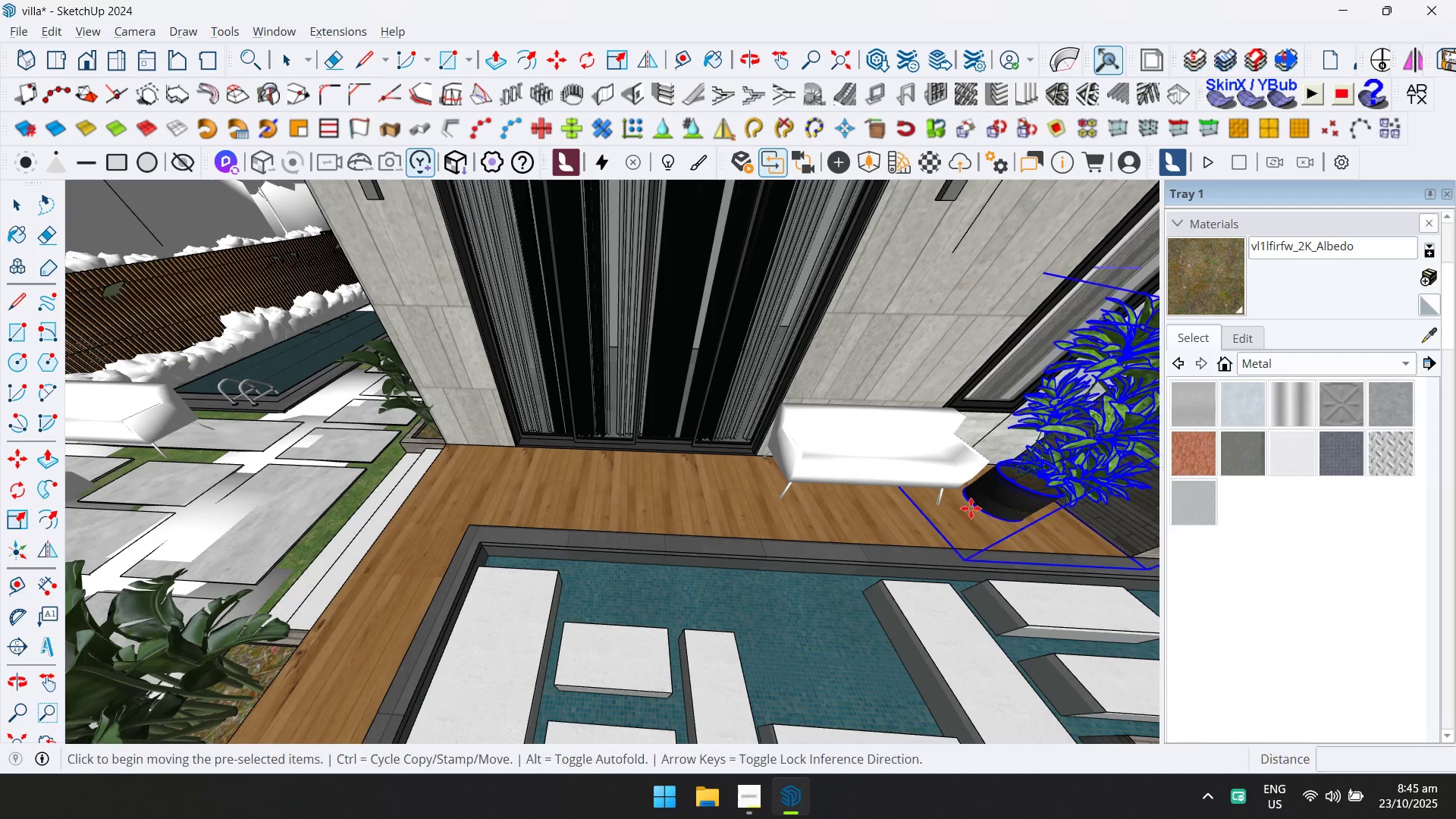 
key(Shift+ShiftLeft)
 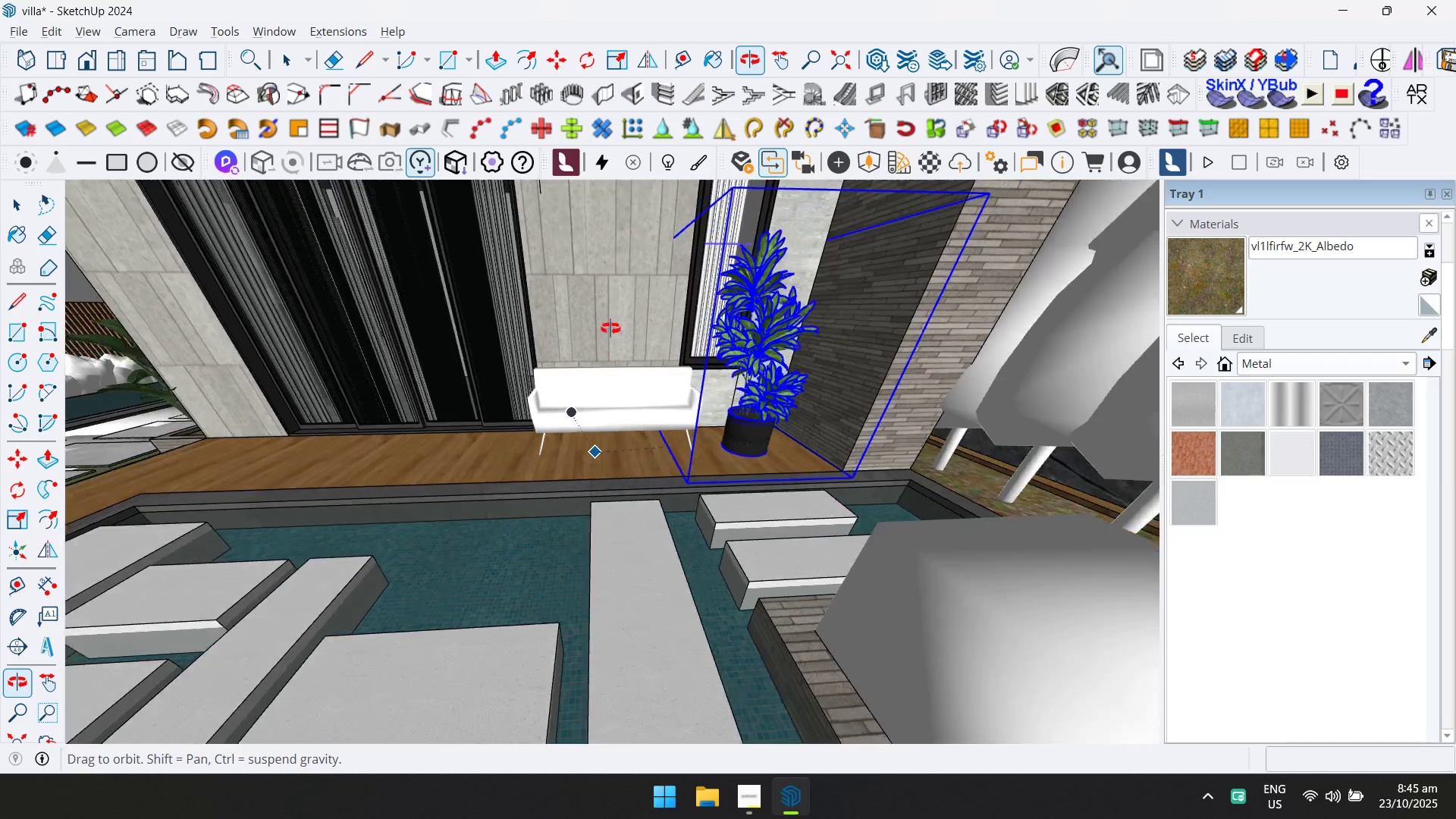 
key(Escape)
 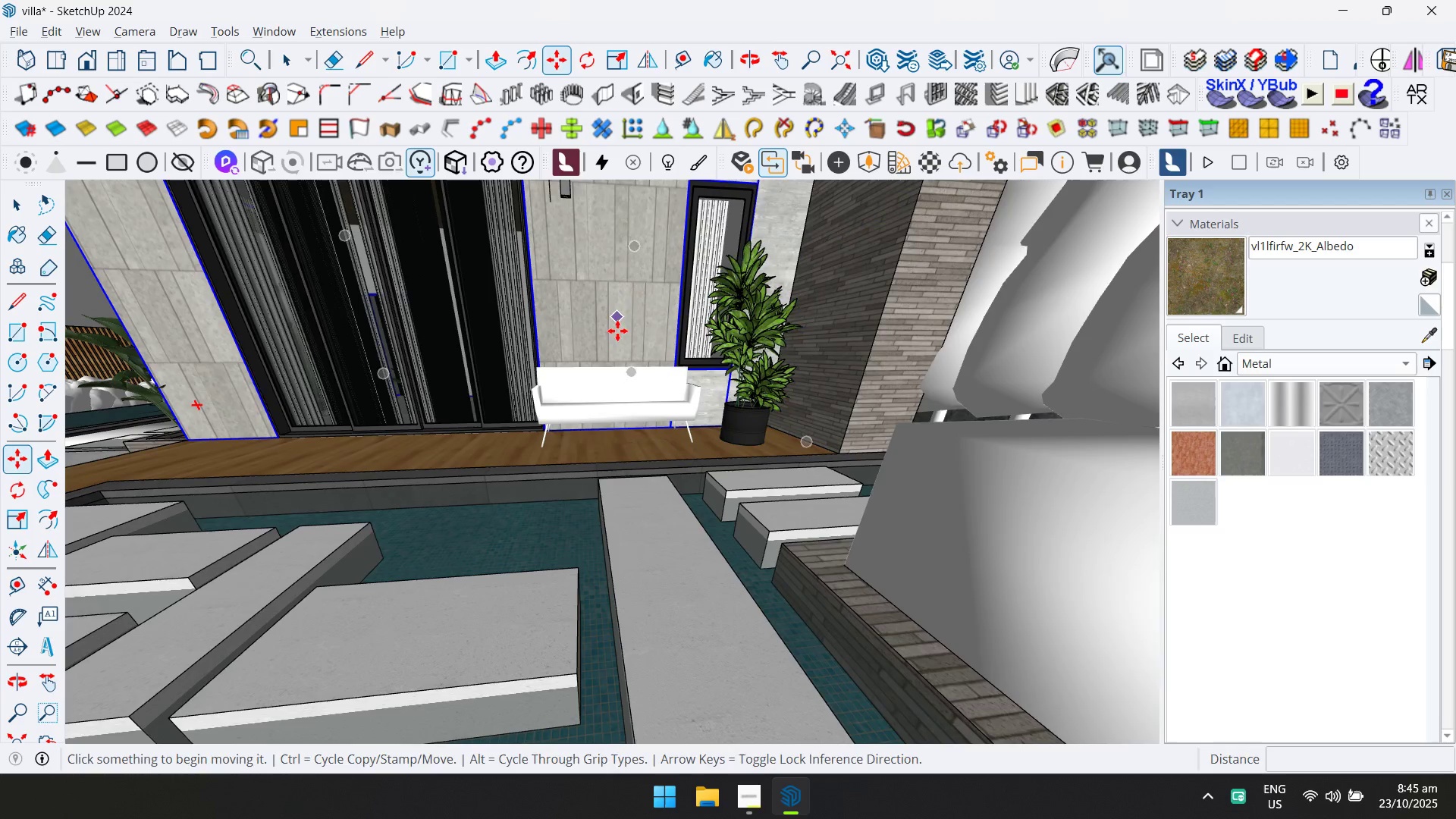 
scroll: coordinate [618, 370], scroll_direction: down, amount: 6.0
 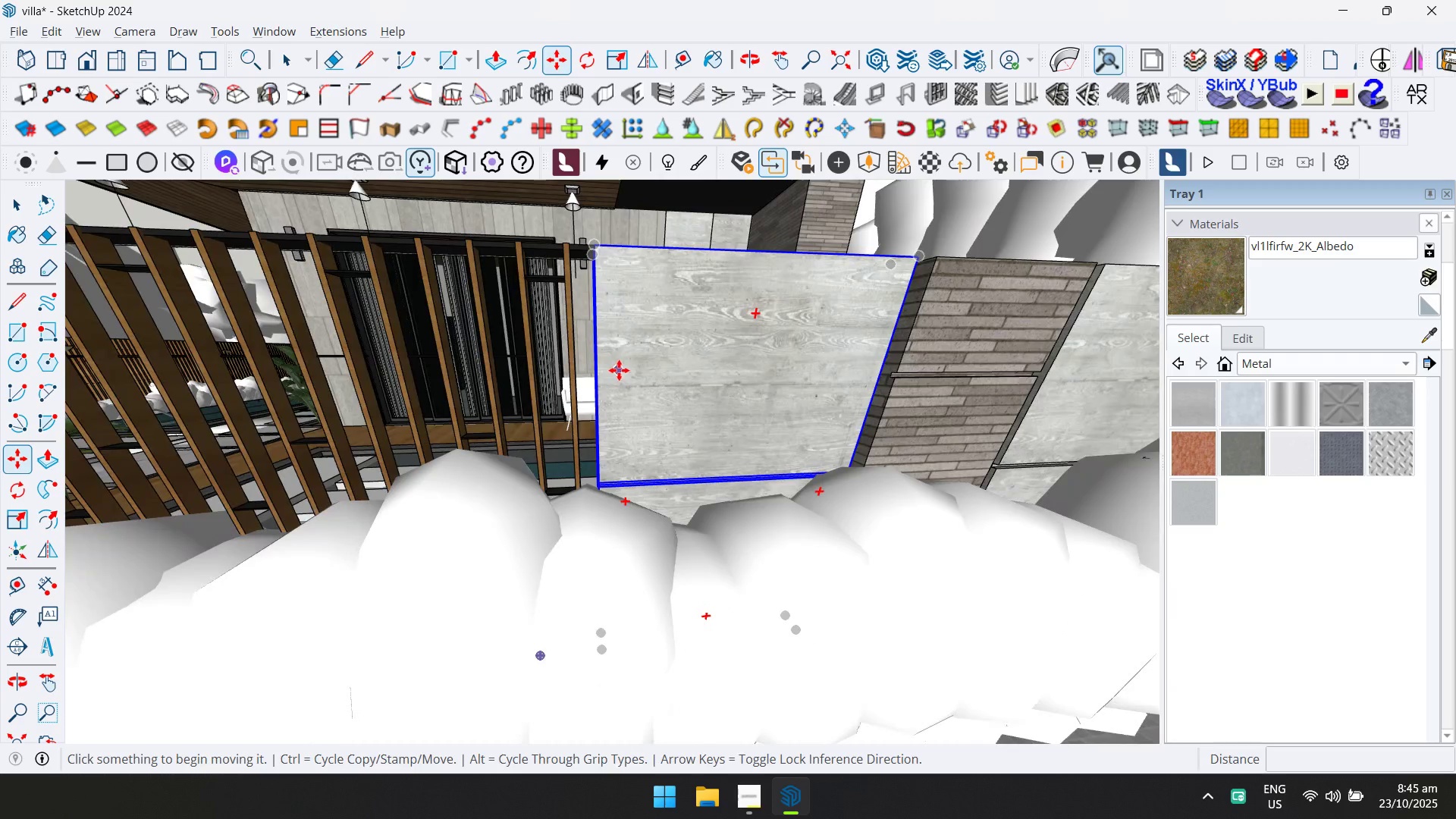 
key(Escape)
 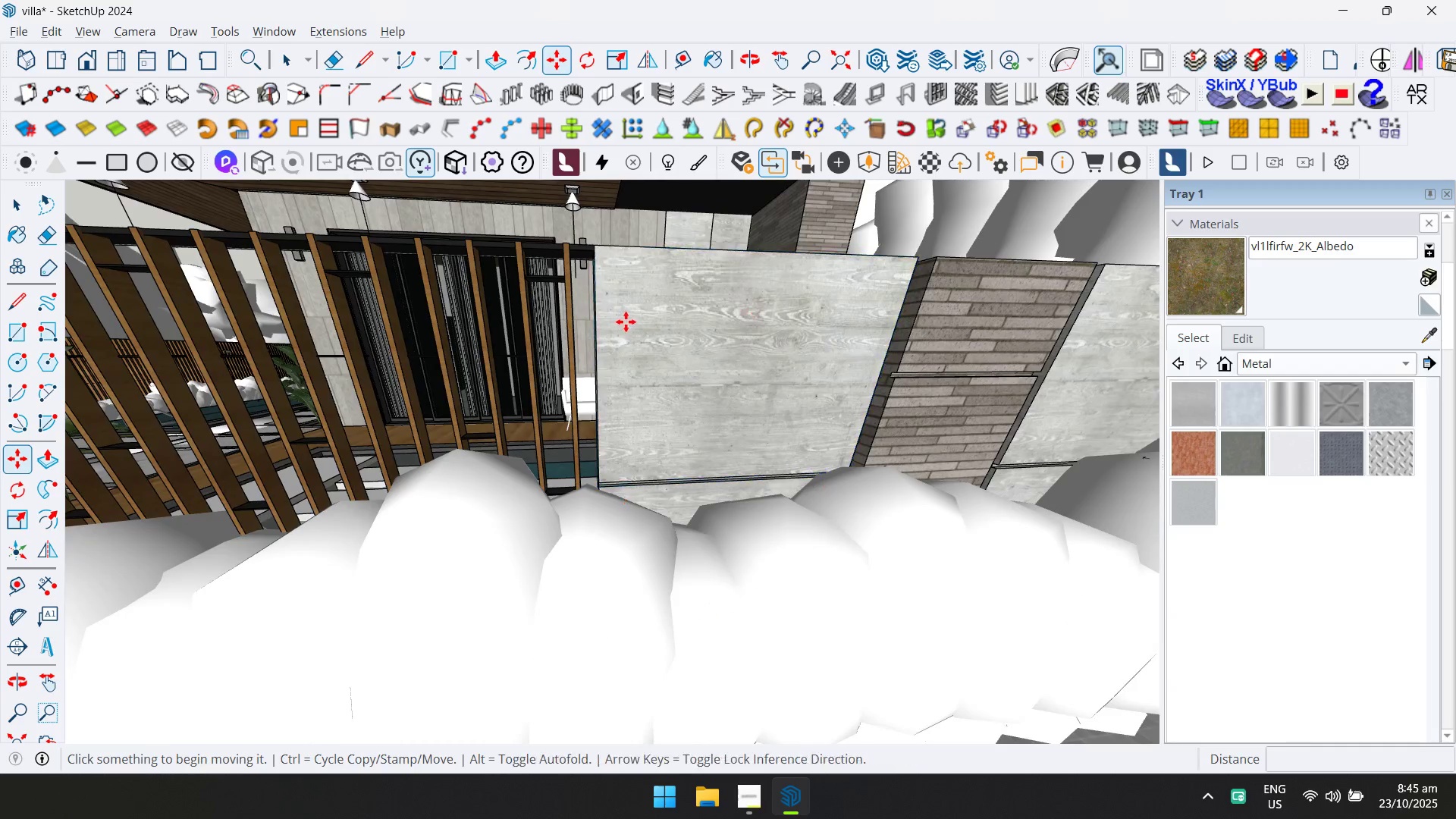 
key(Space)
 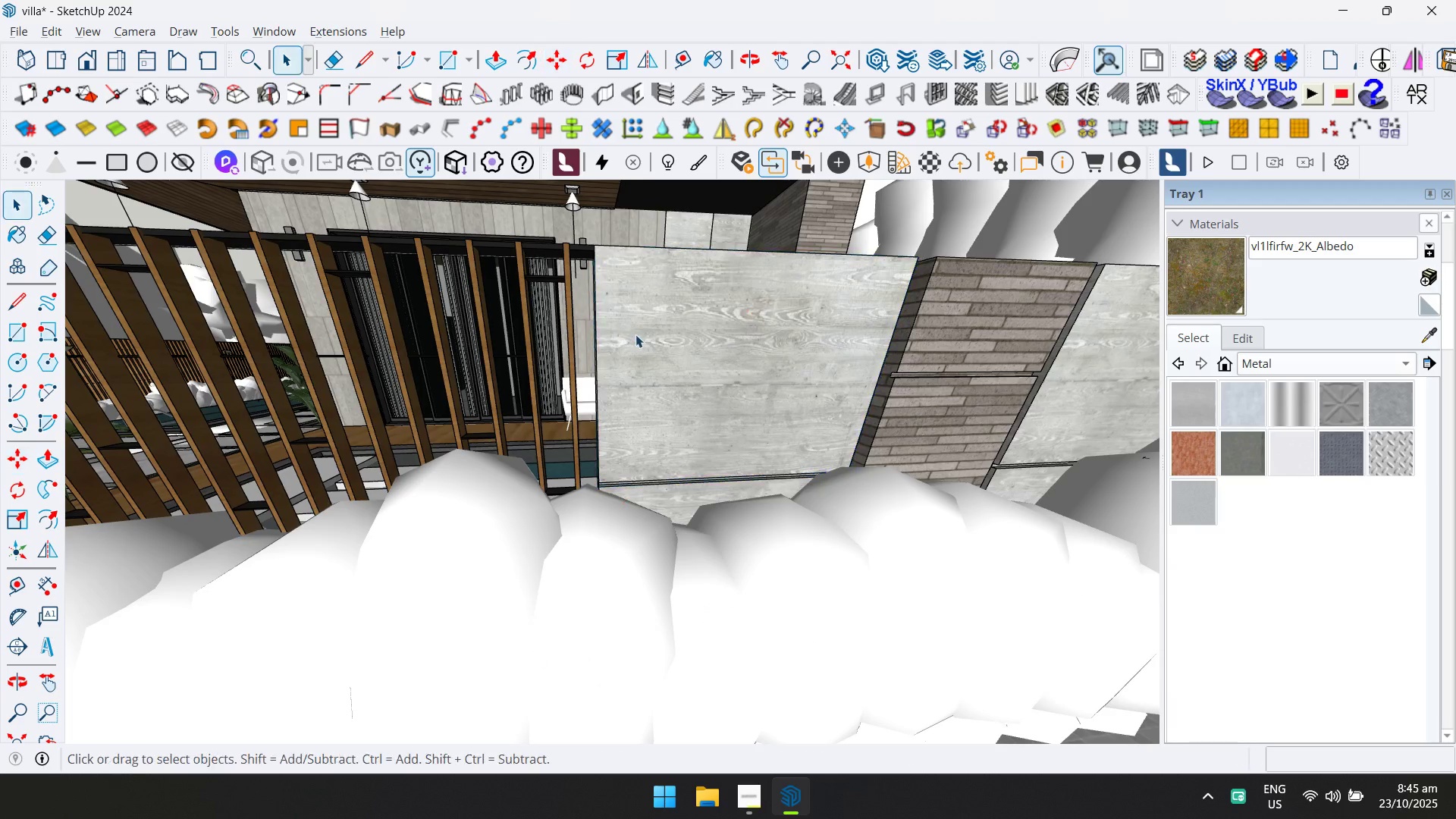 
scroll: coordinate [579, 404], scroll_direction: down, amount: 13.0
 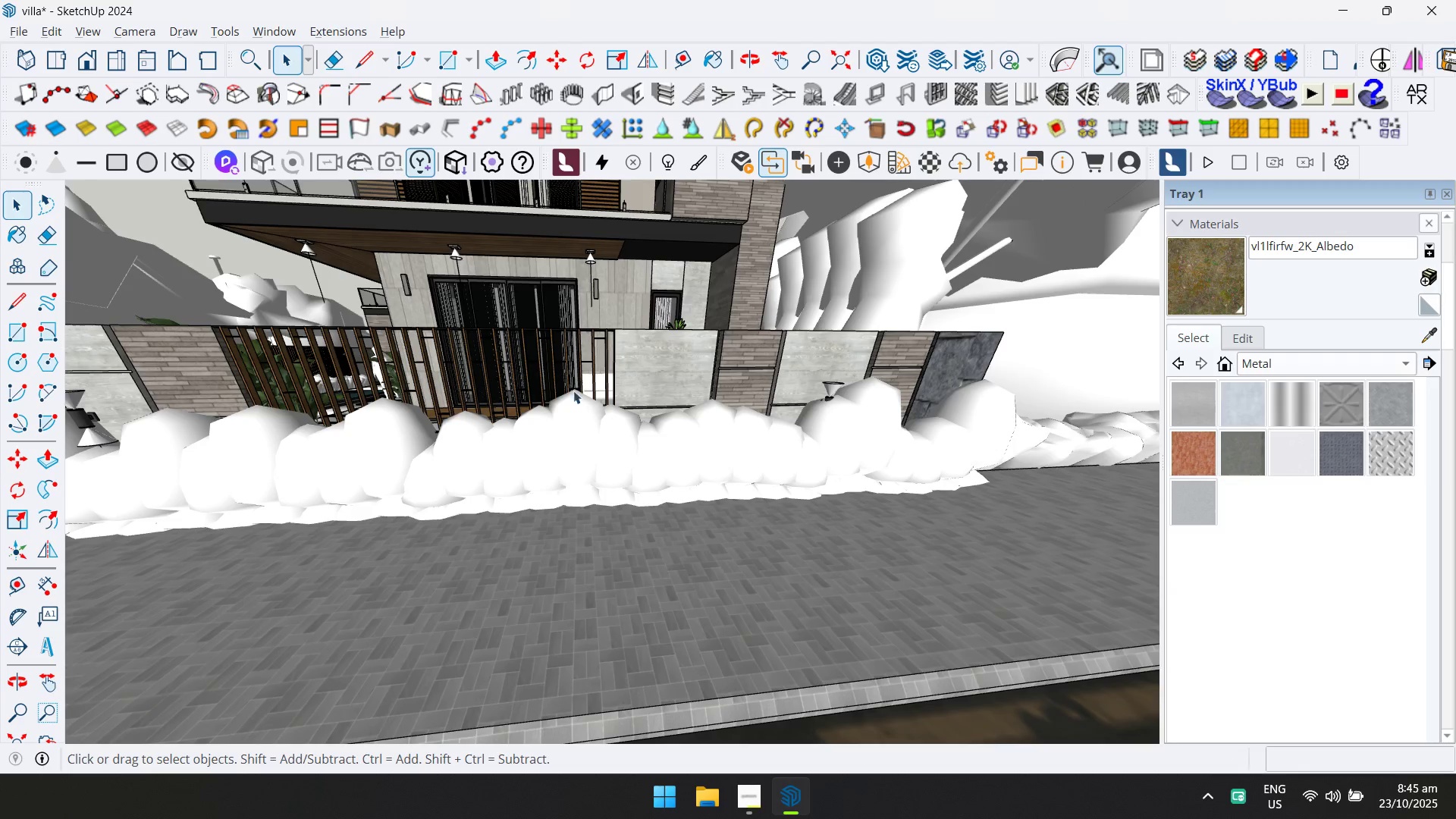 
hold_key(key=ShiftLeft, duration=0.59)
 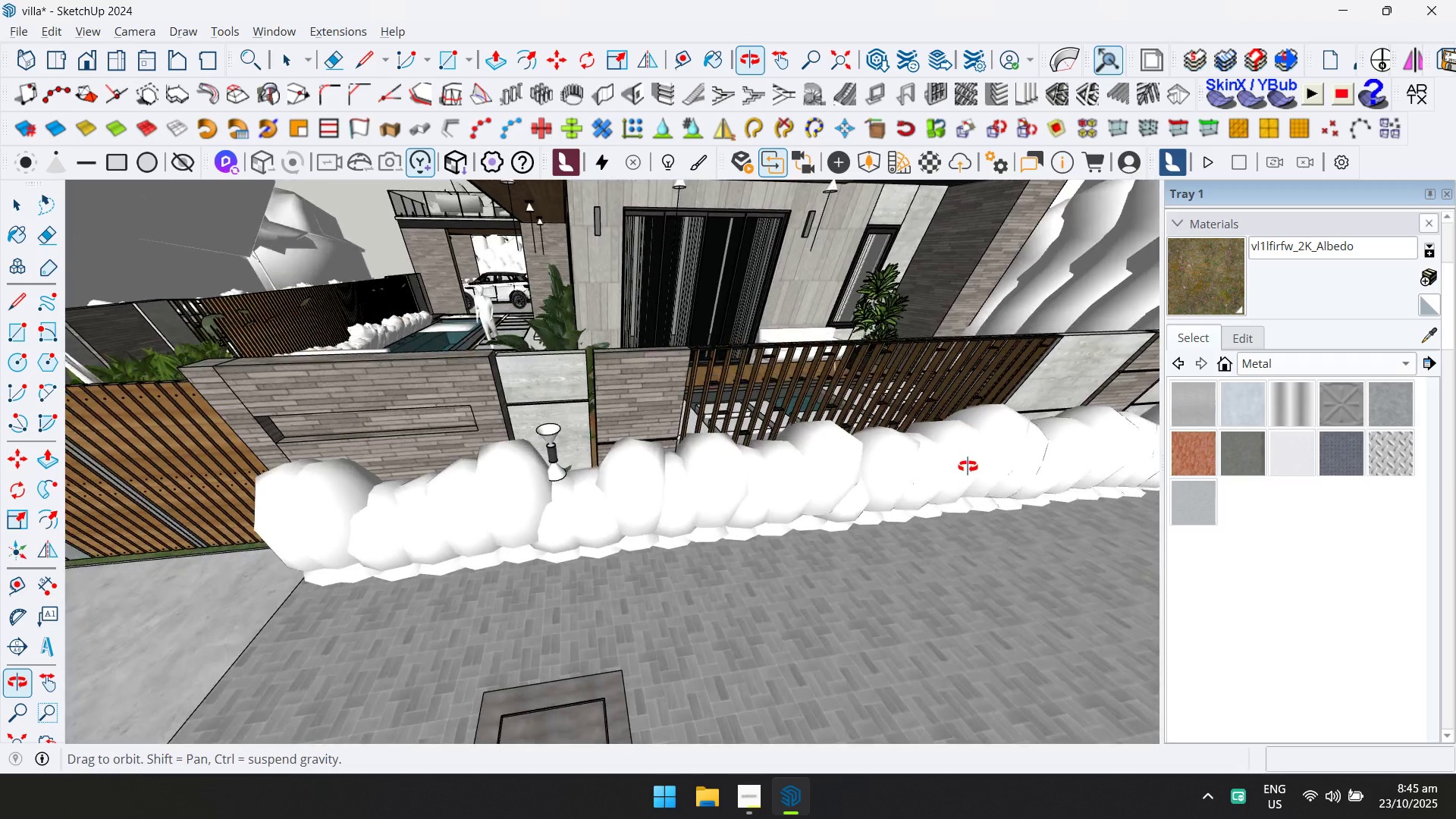 
hold_key(key=ShiftLeft, duration=0.39)
 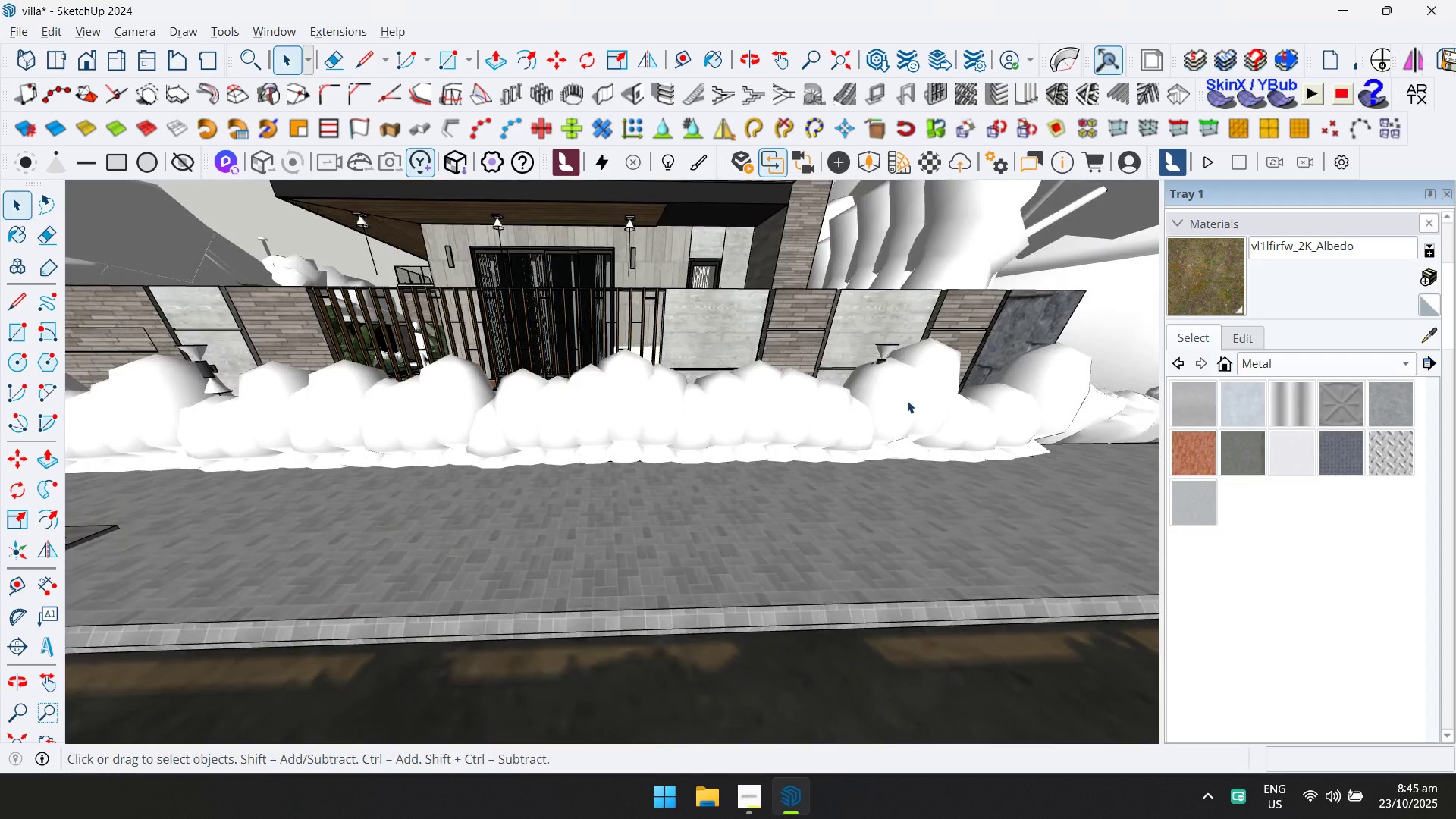 
double_click([907, 400])
 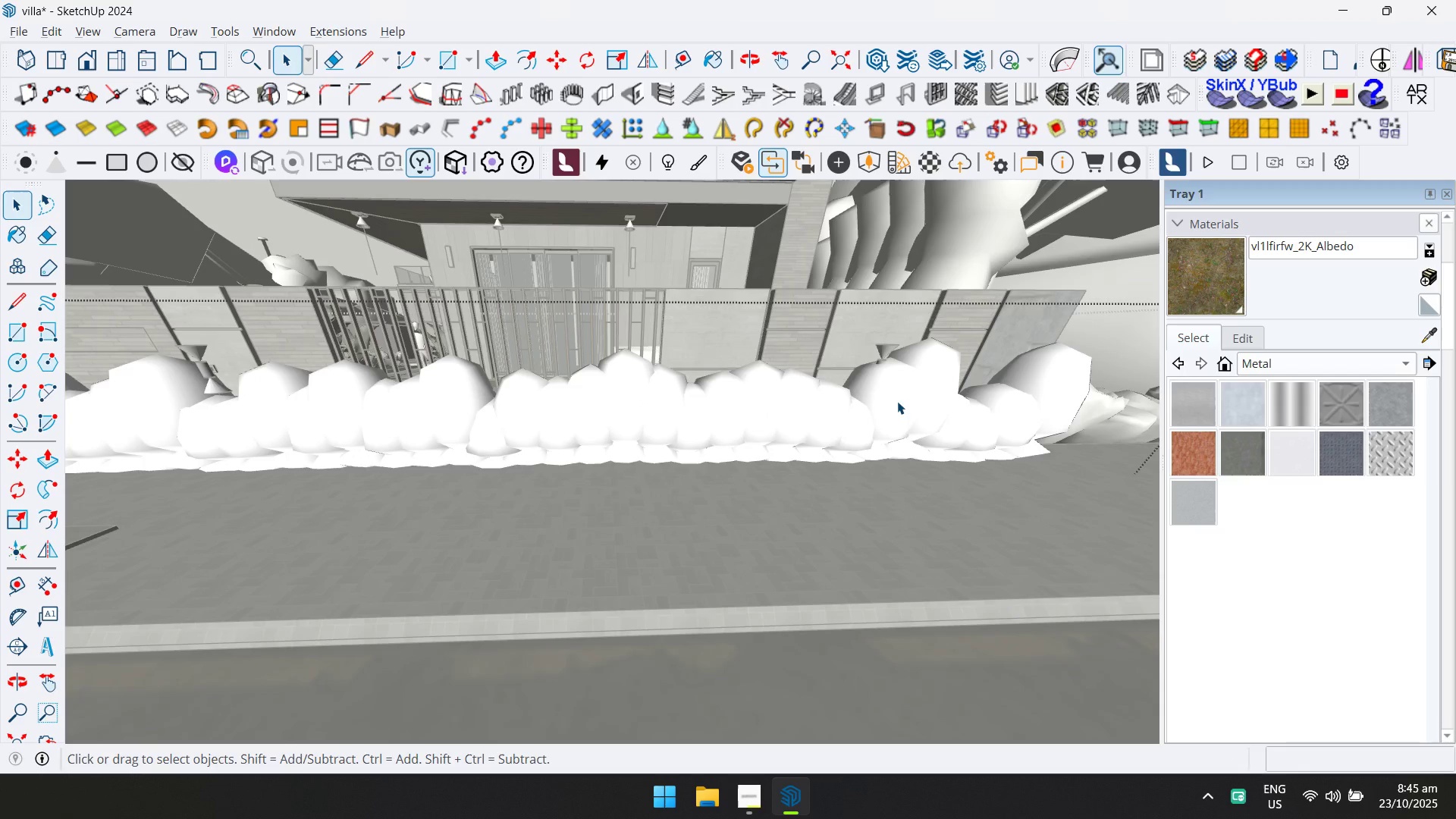 
triple_click([895, 401])
 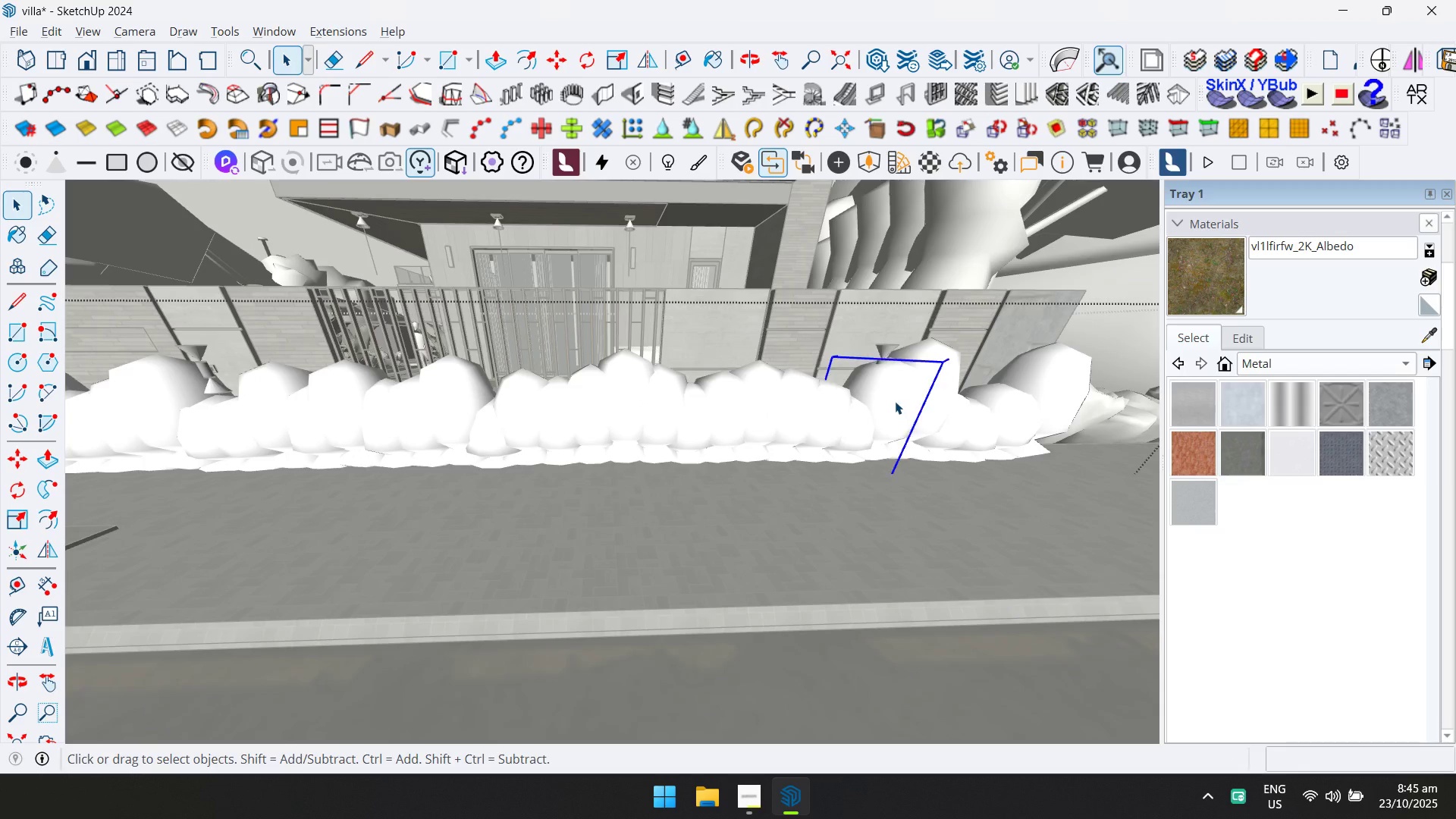 
triple_click([895, 401])
 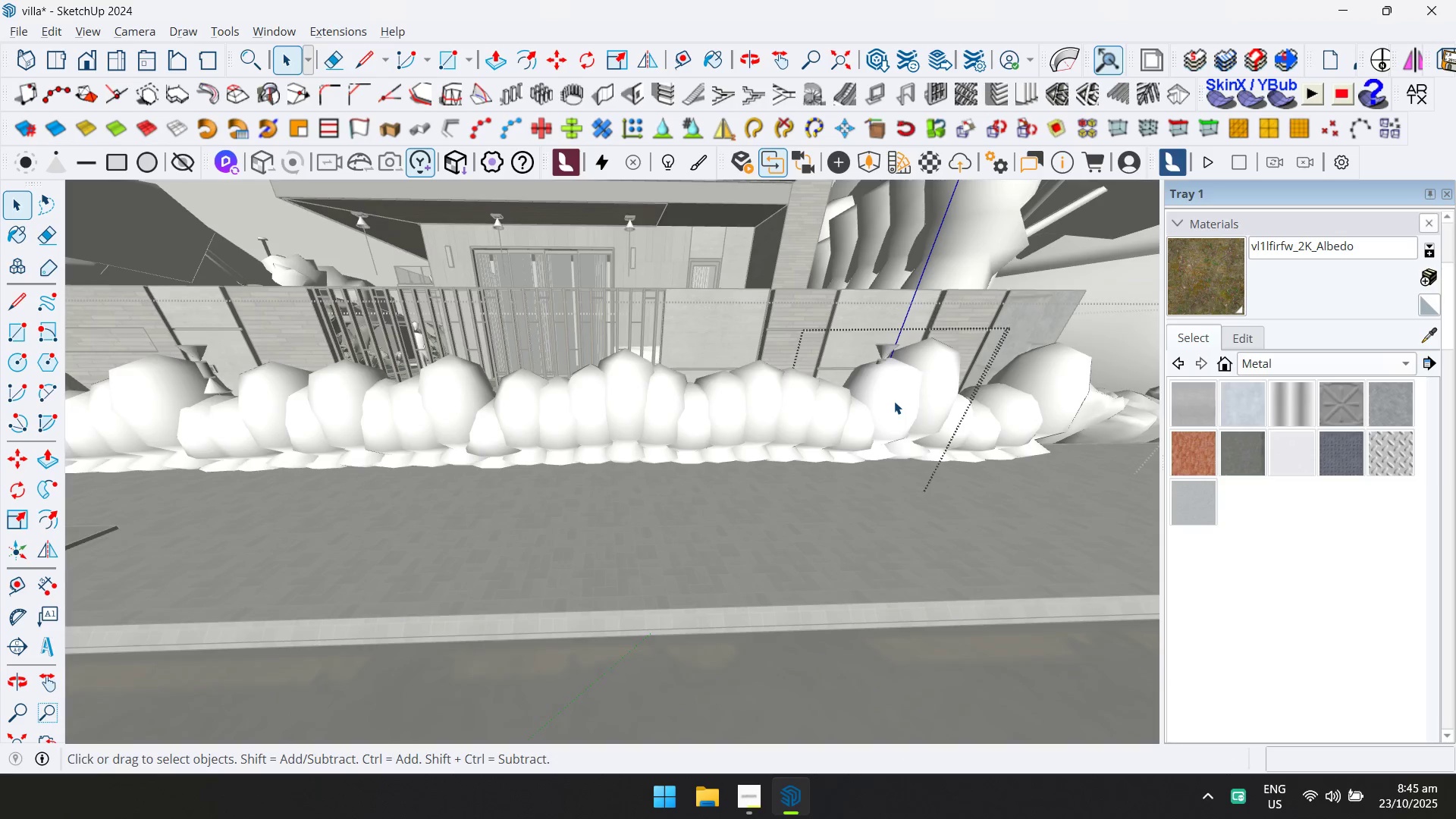 
left_click([894, 401])
 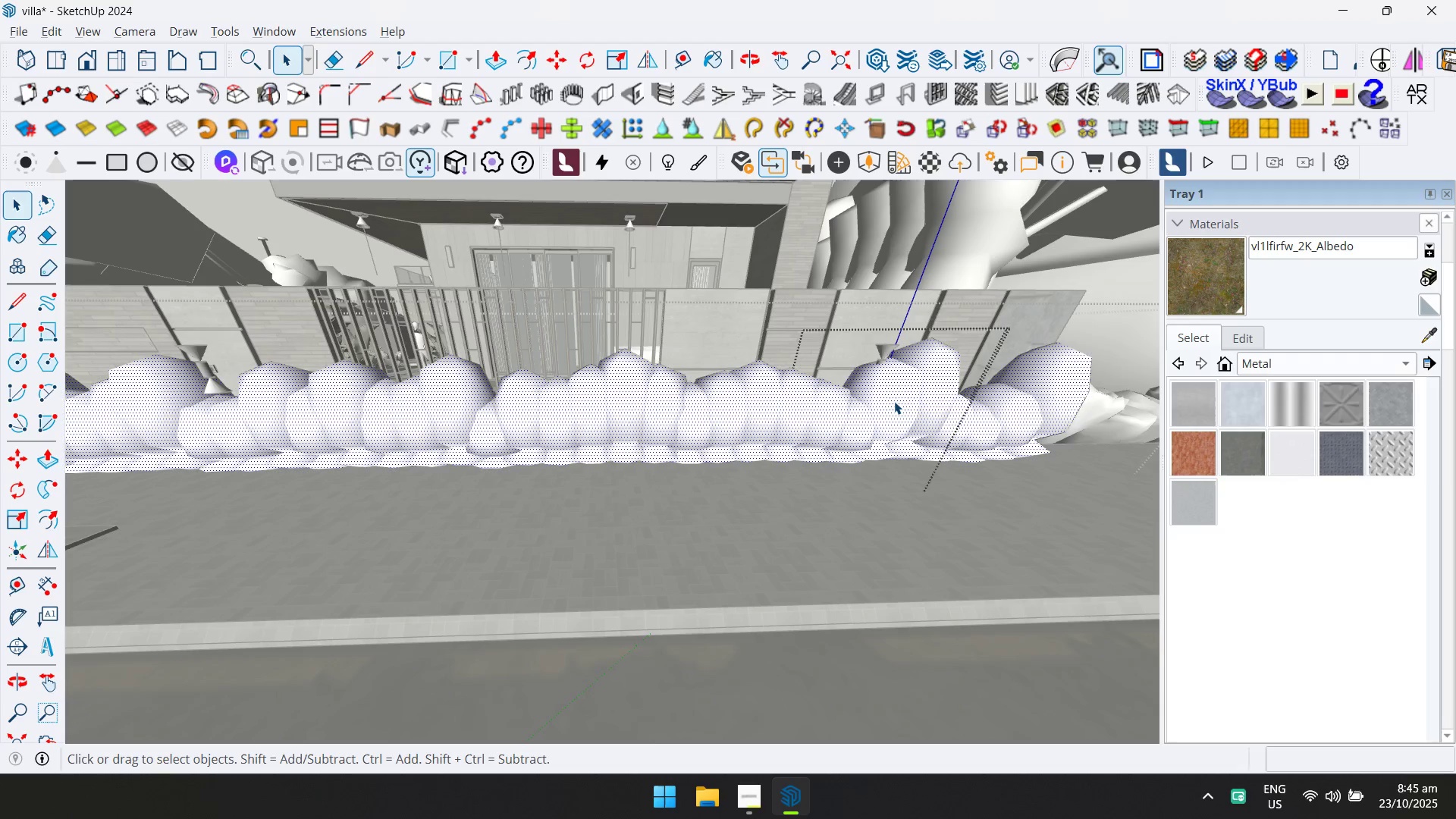 
key(Escape)
 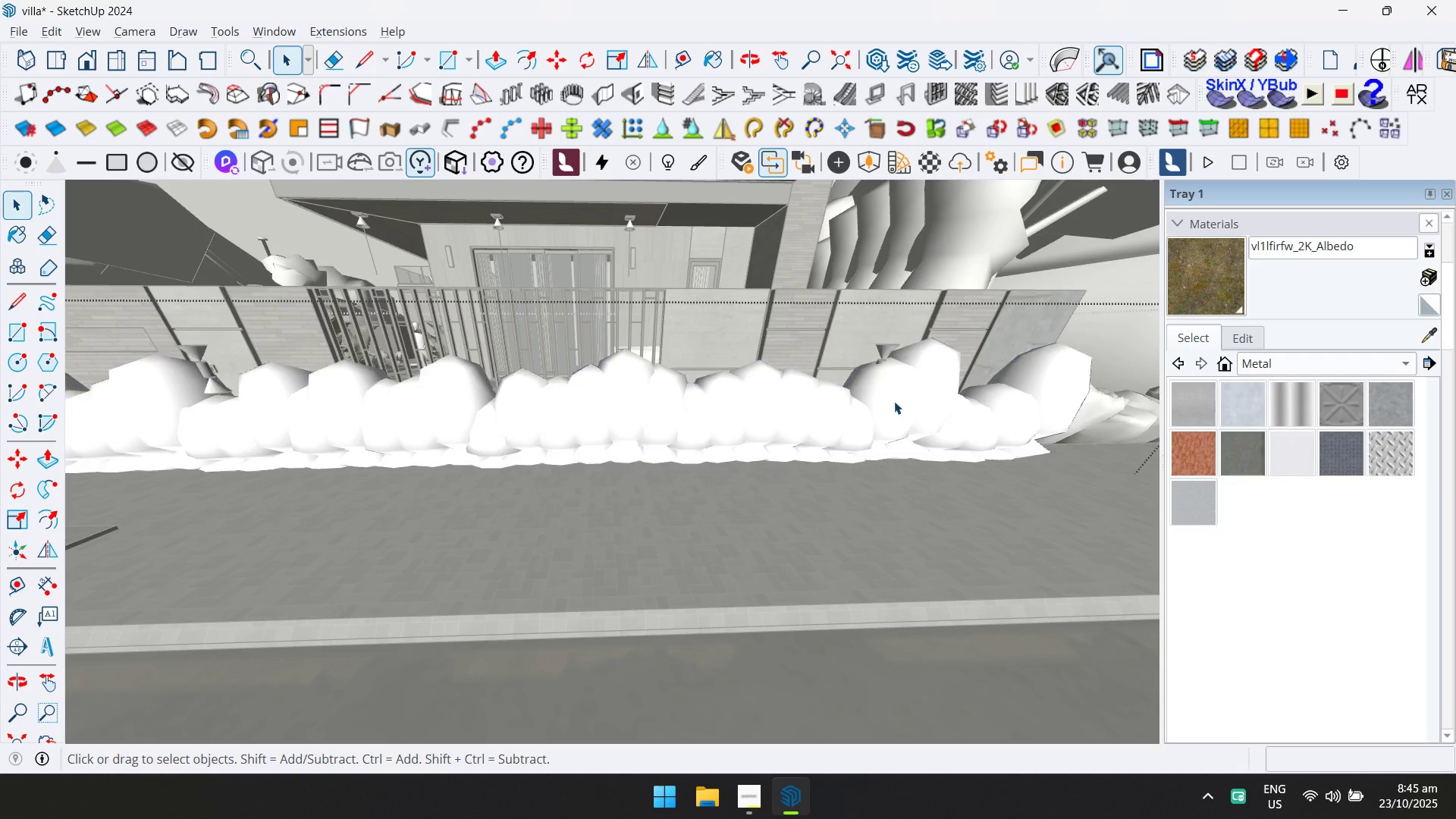 
left_click([894, 401])
 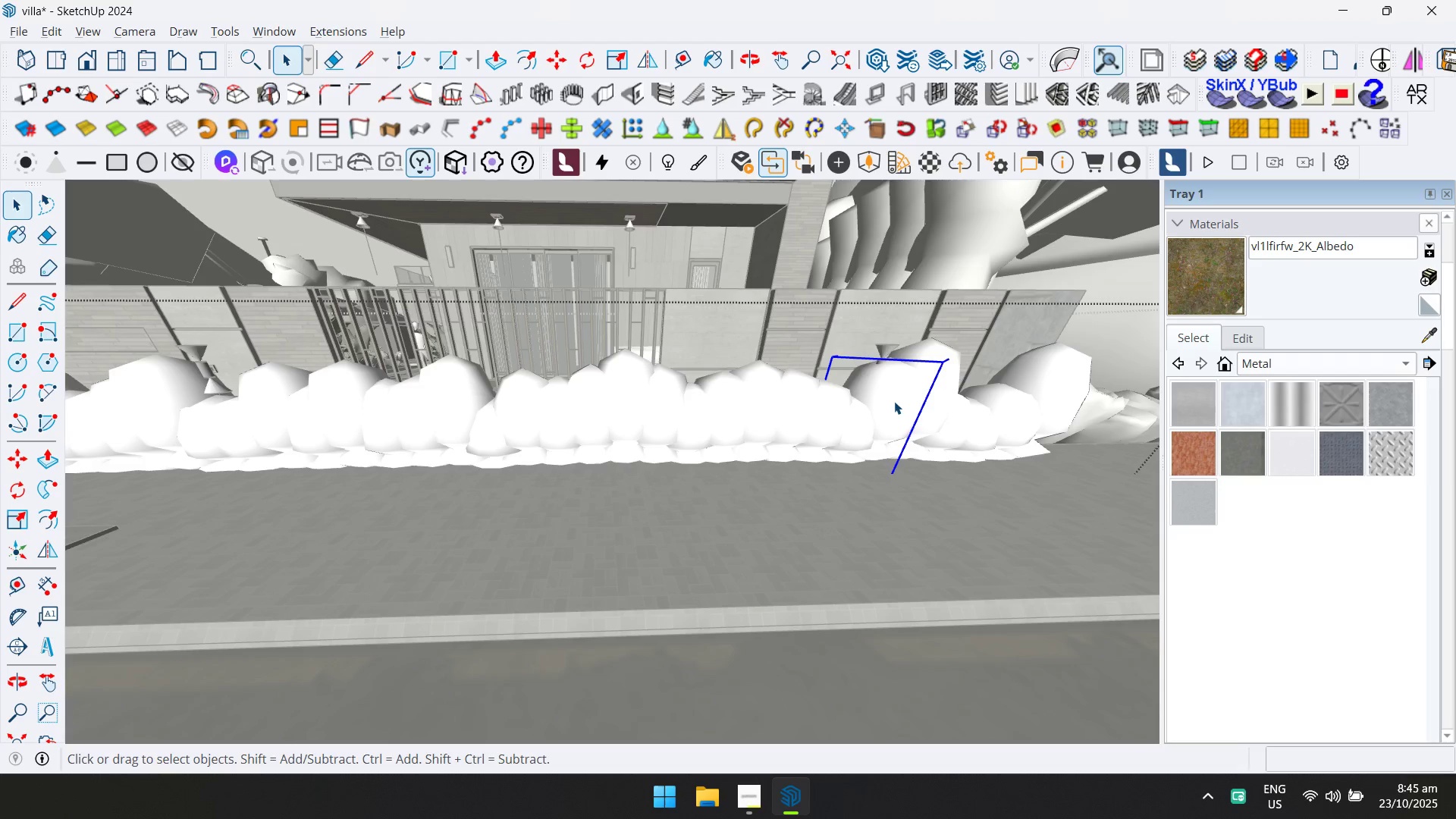 
key(Delete)
 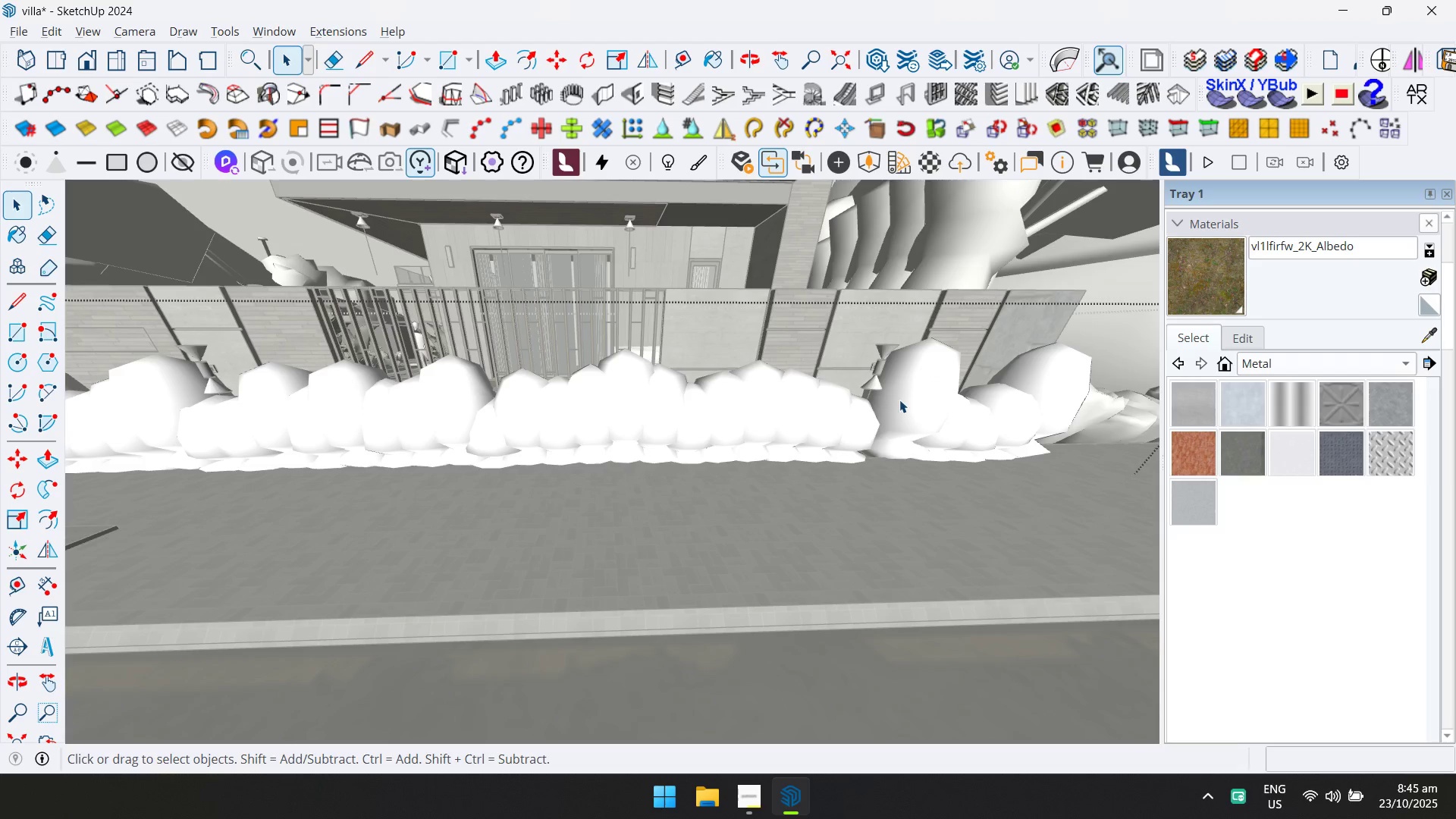 
key(Escape)
 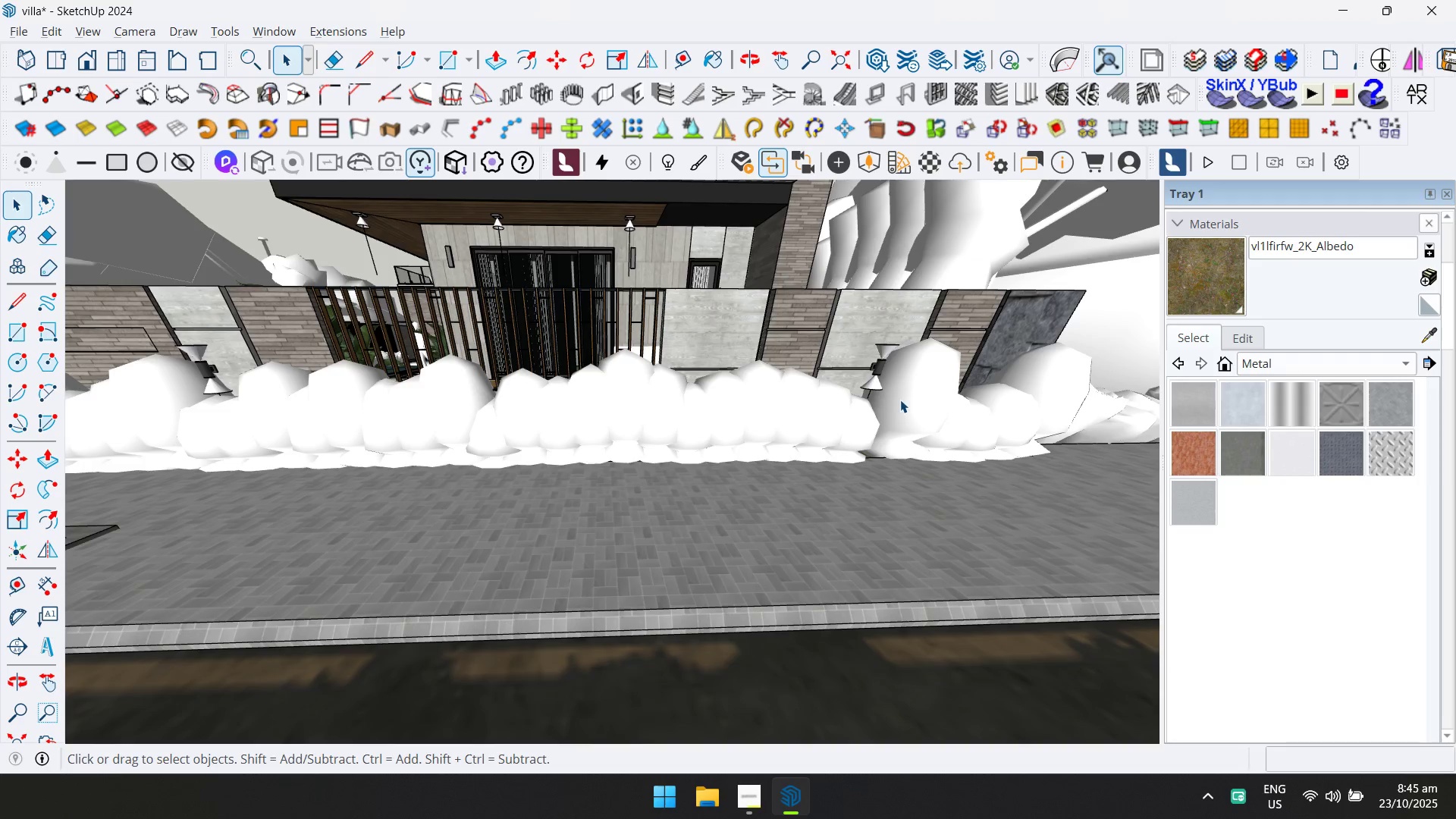 
key(Escape)
 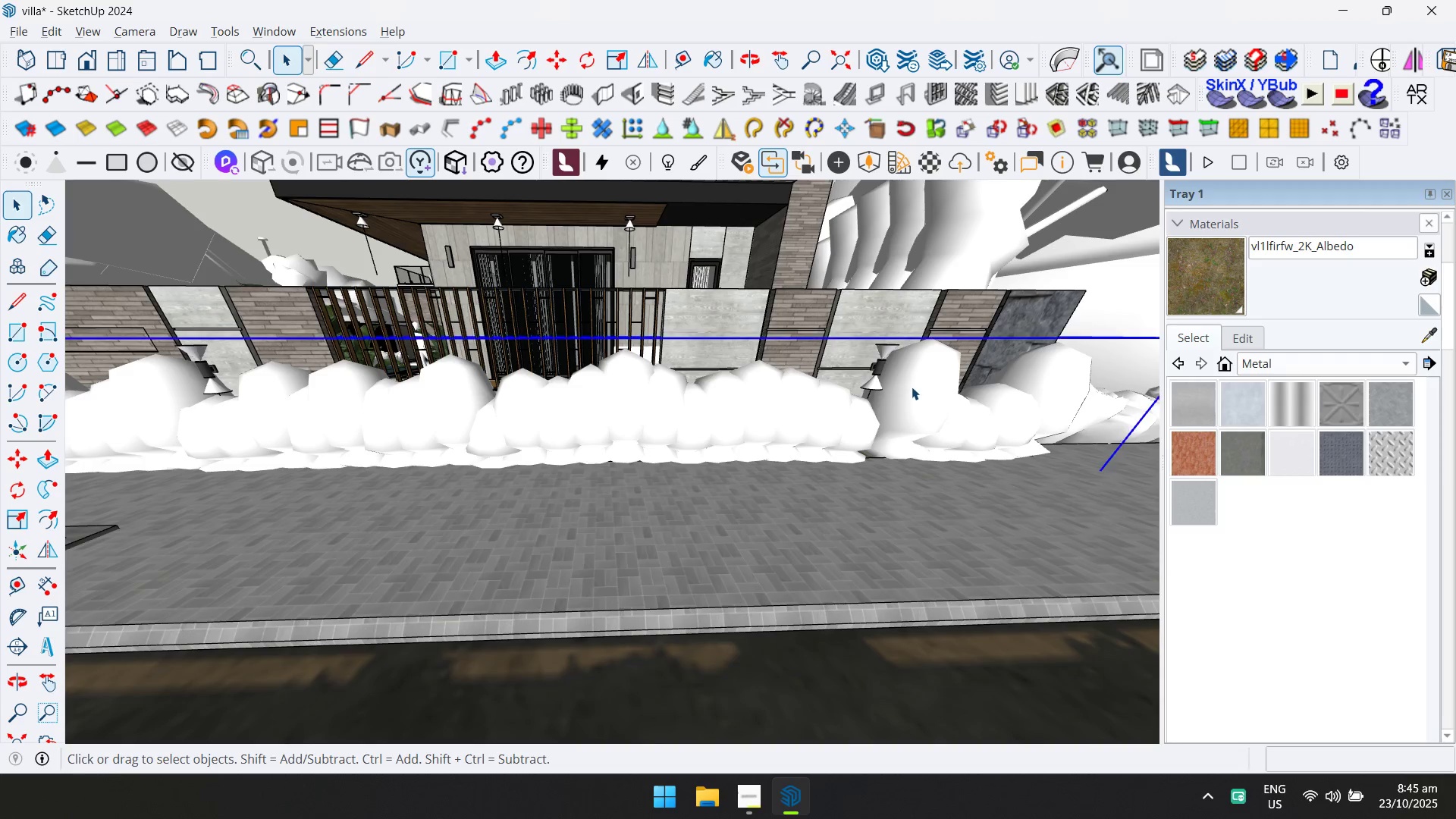 
double_click([912, 387])
 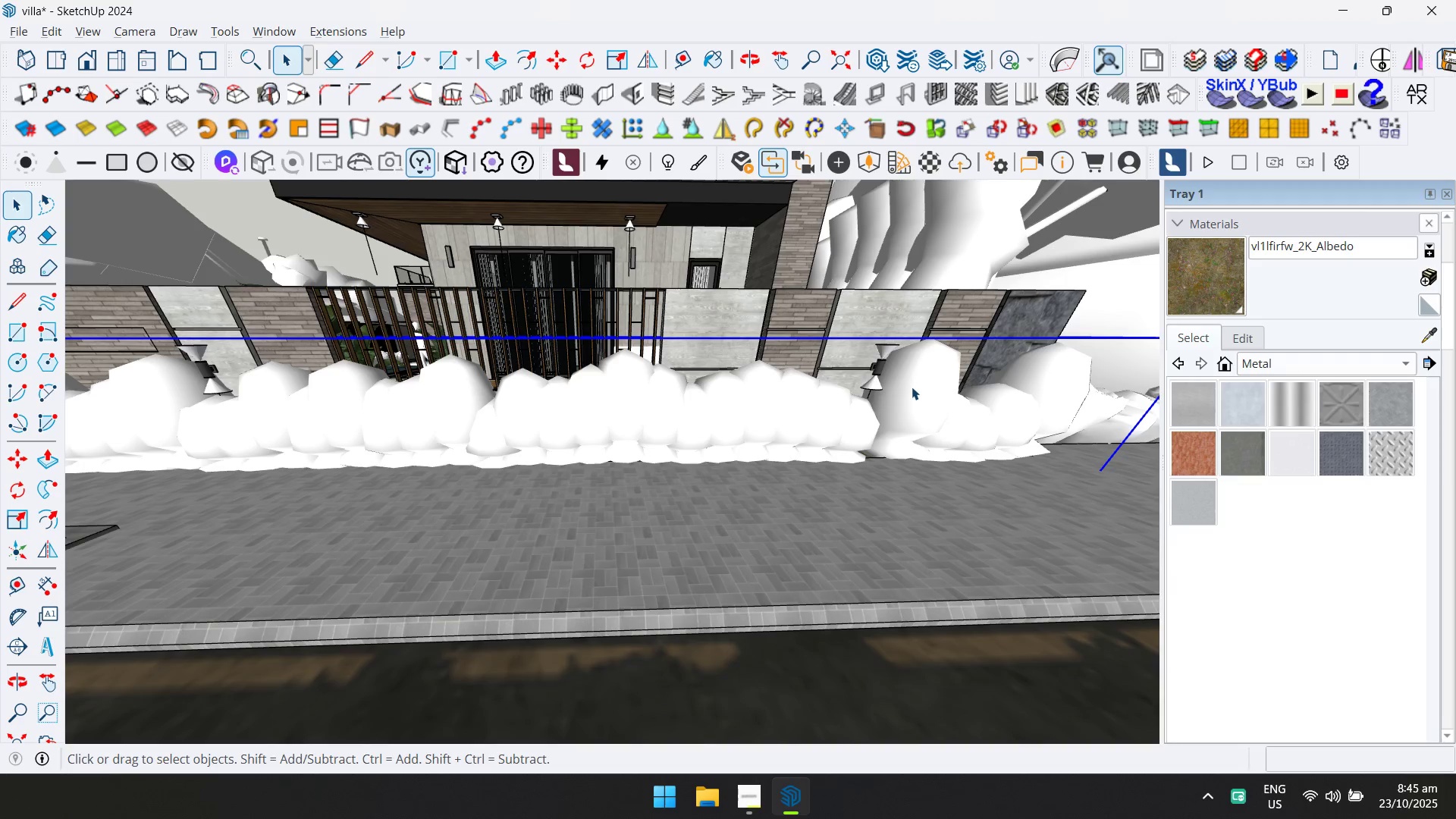 
triple_click([912, 387])
 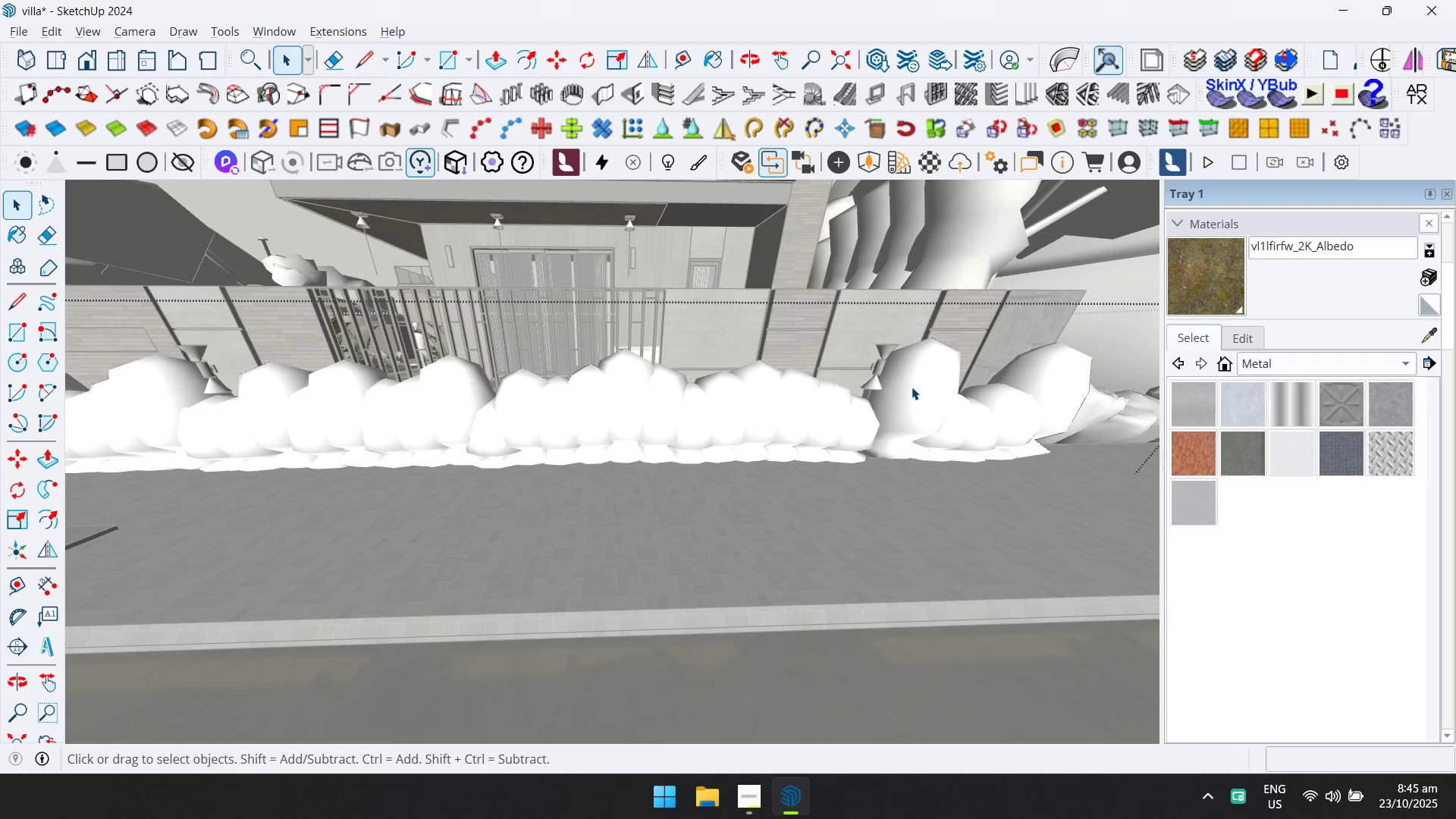 
triple_click([912, 387])
 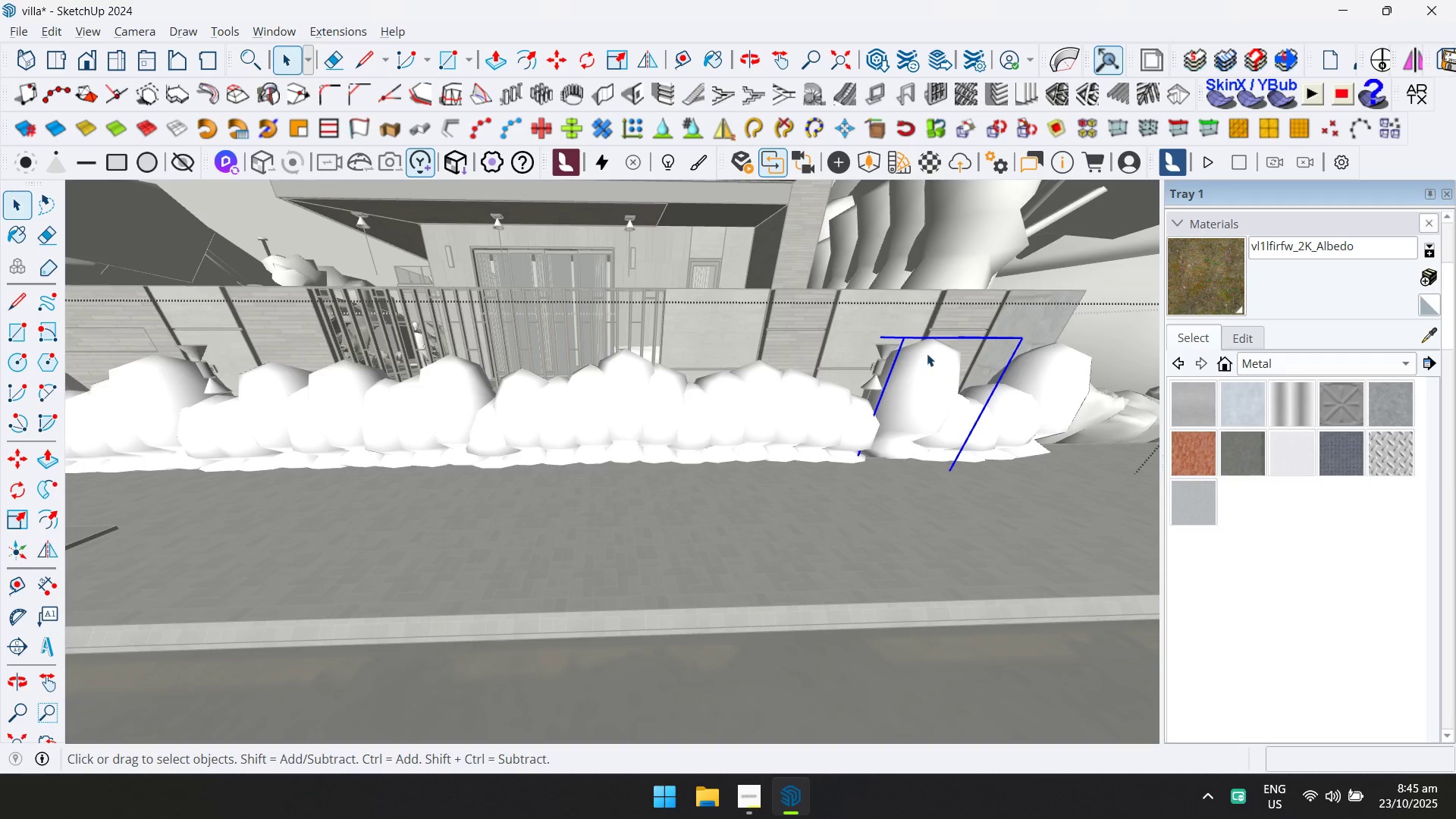 
key(S)
 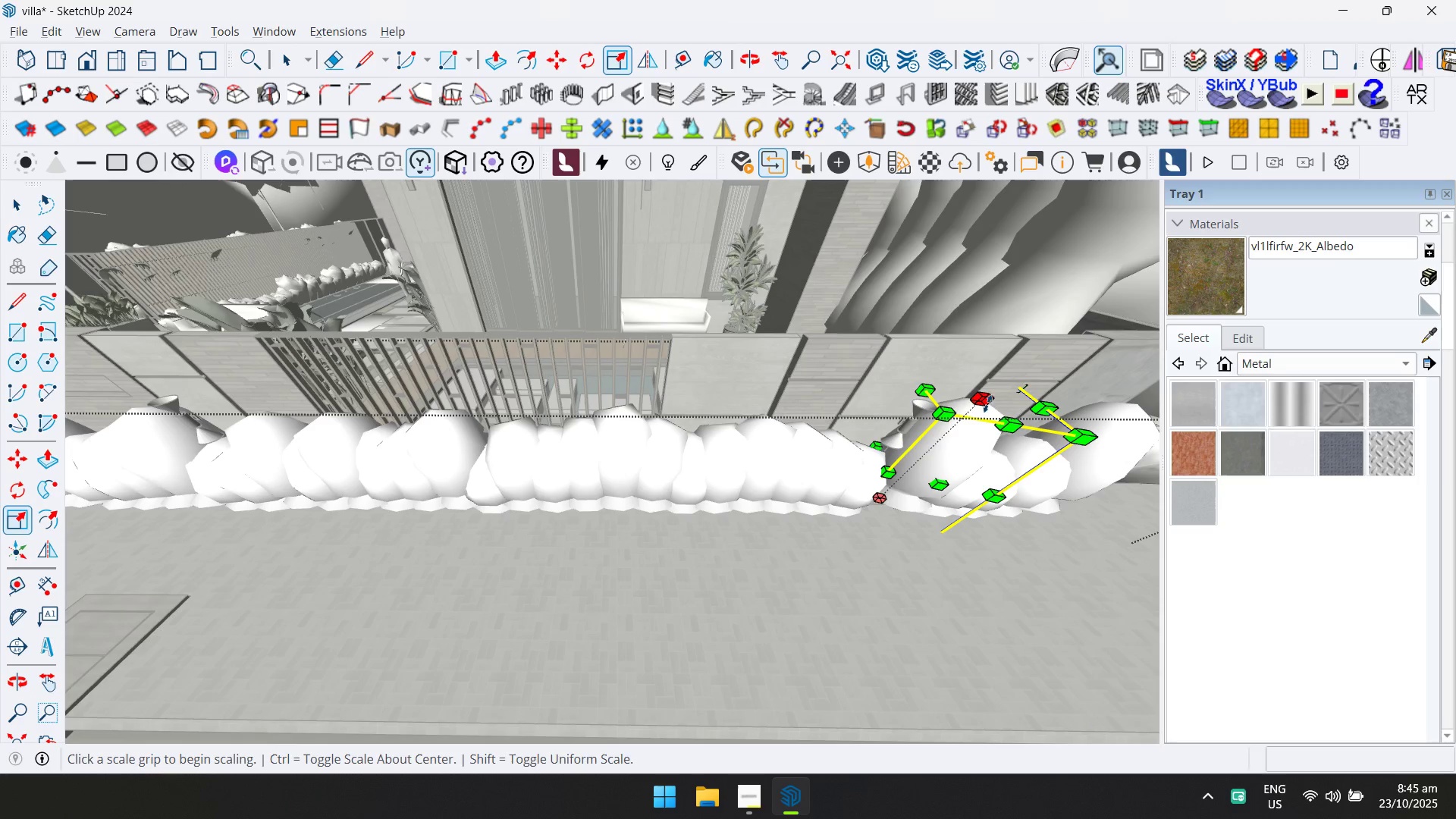 
double_click([982, 403])
 